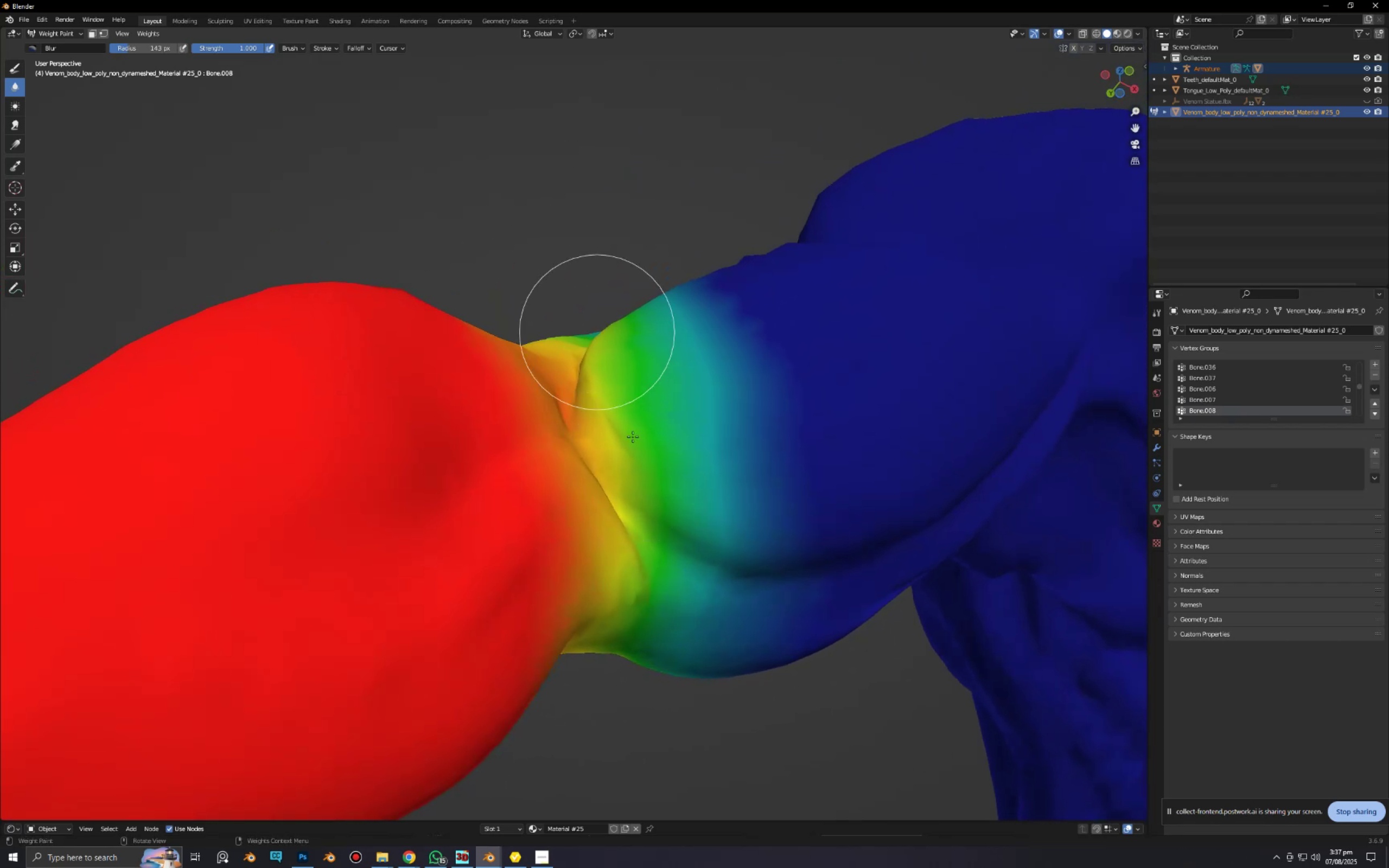 
left_click_drag(start_coordinate=[634, 436], to_coordinate=[591, 333])
 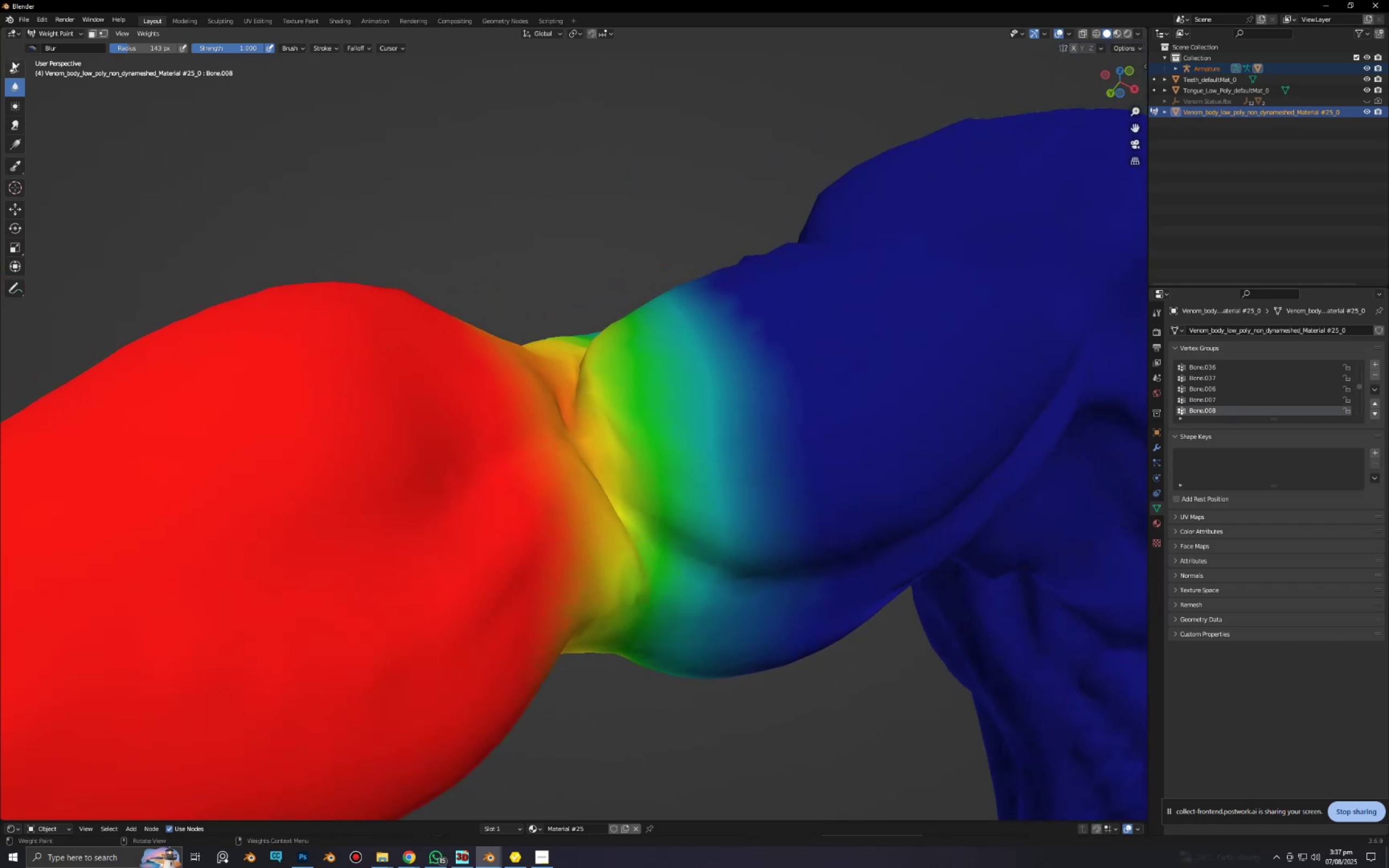 
left_click([12, 61])
 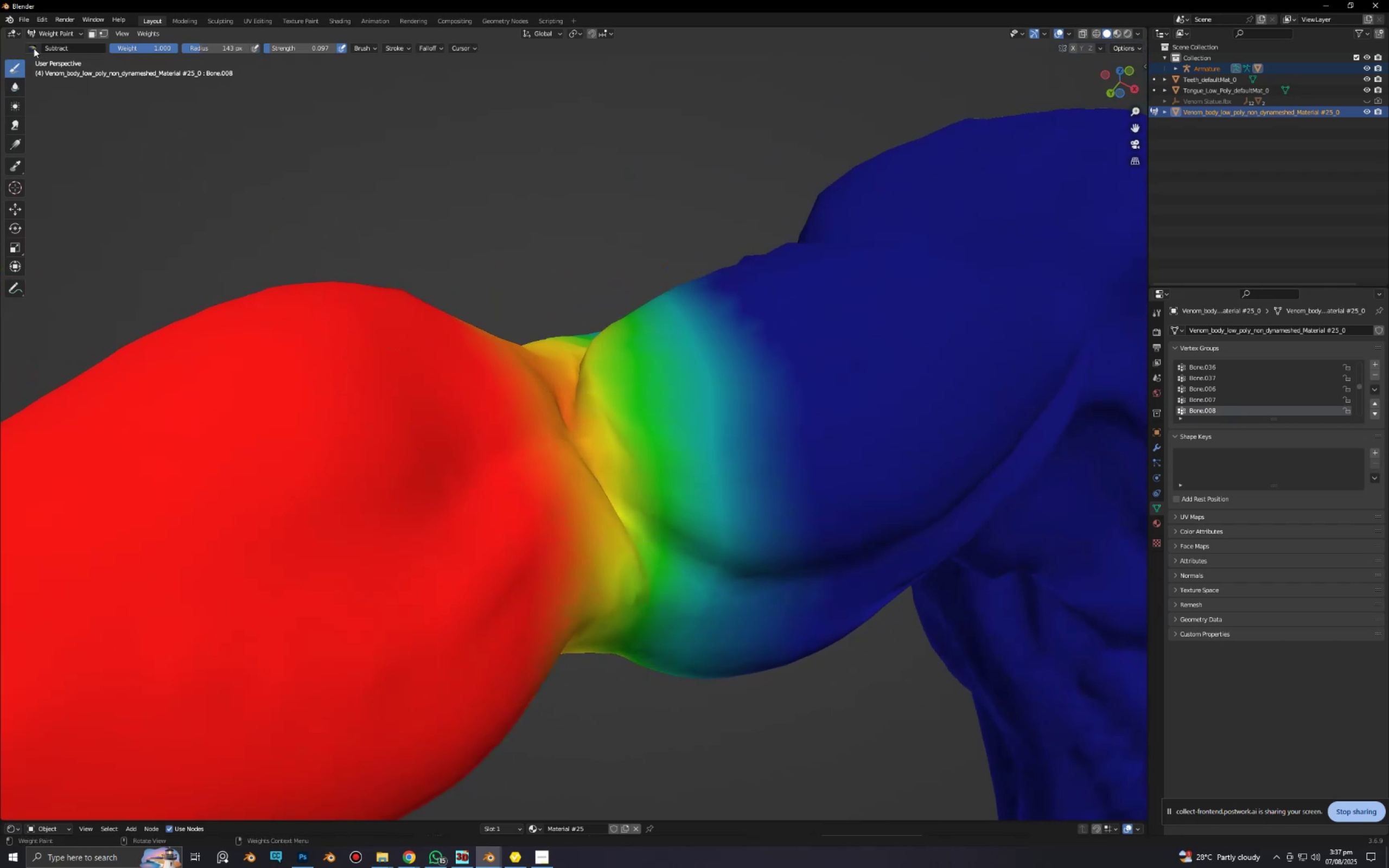 
left_click_drag(start_coordinate=[690, 334], to_coordinate=[703, 413])
 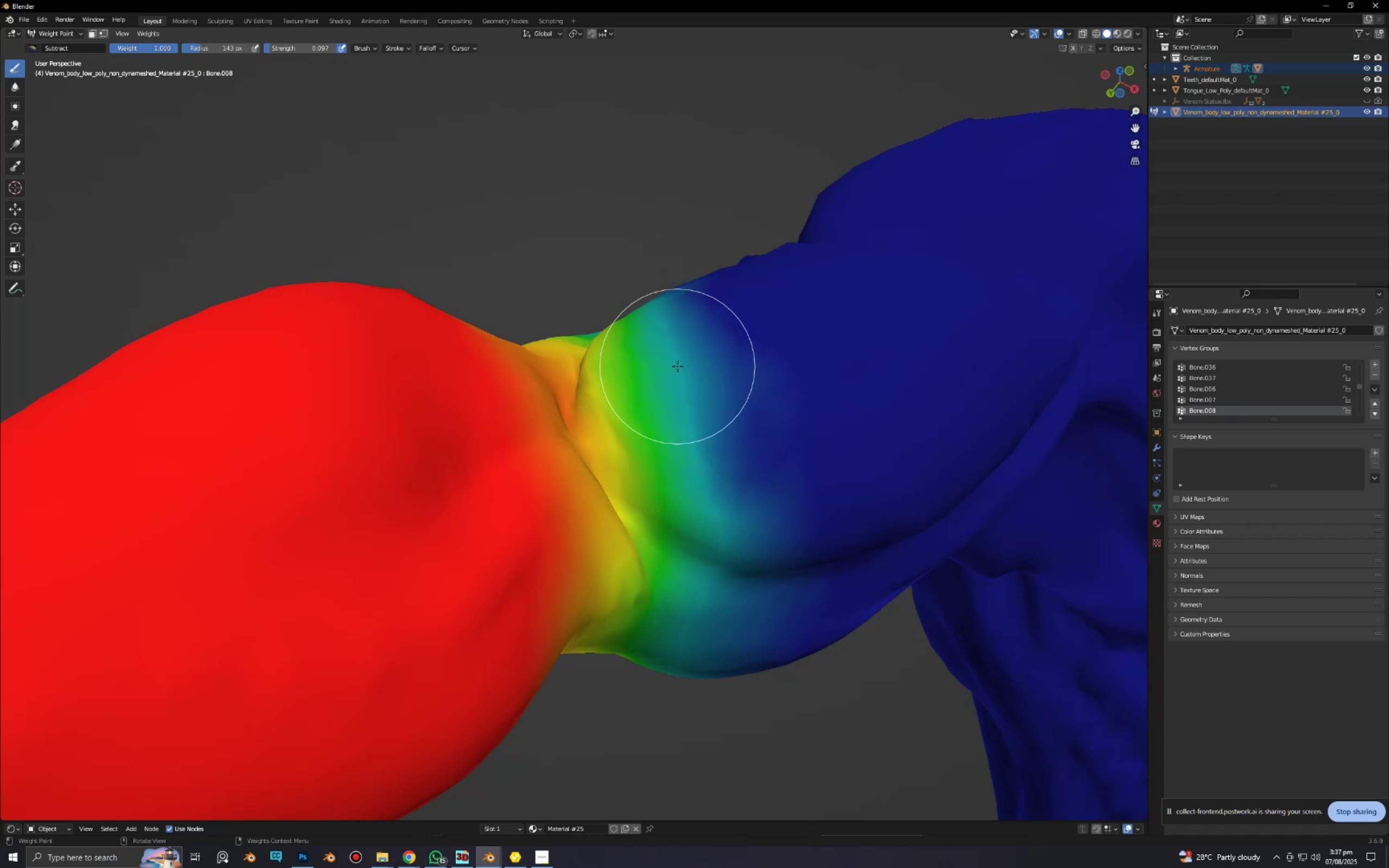 
key(Shift+F)
 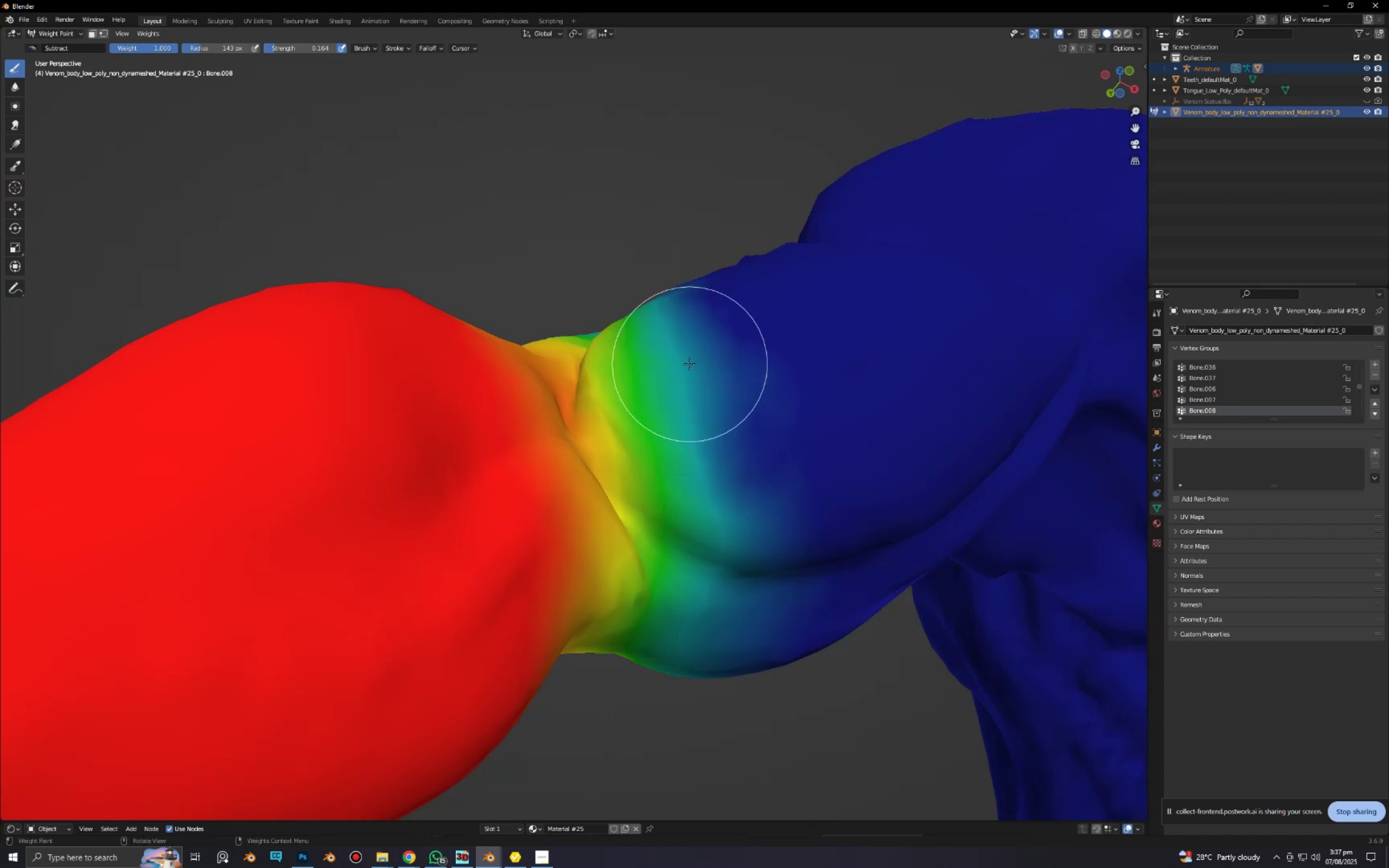 
left_click_drag(start_coordinate=[681, 310], to_coordinate=[684, 291])
 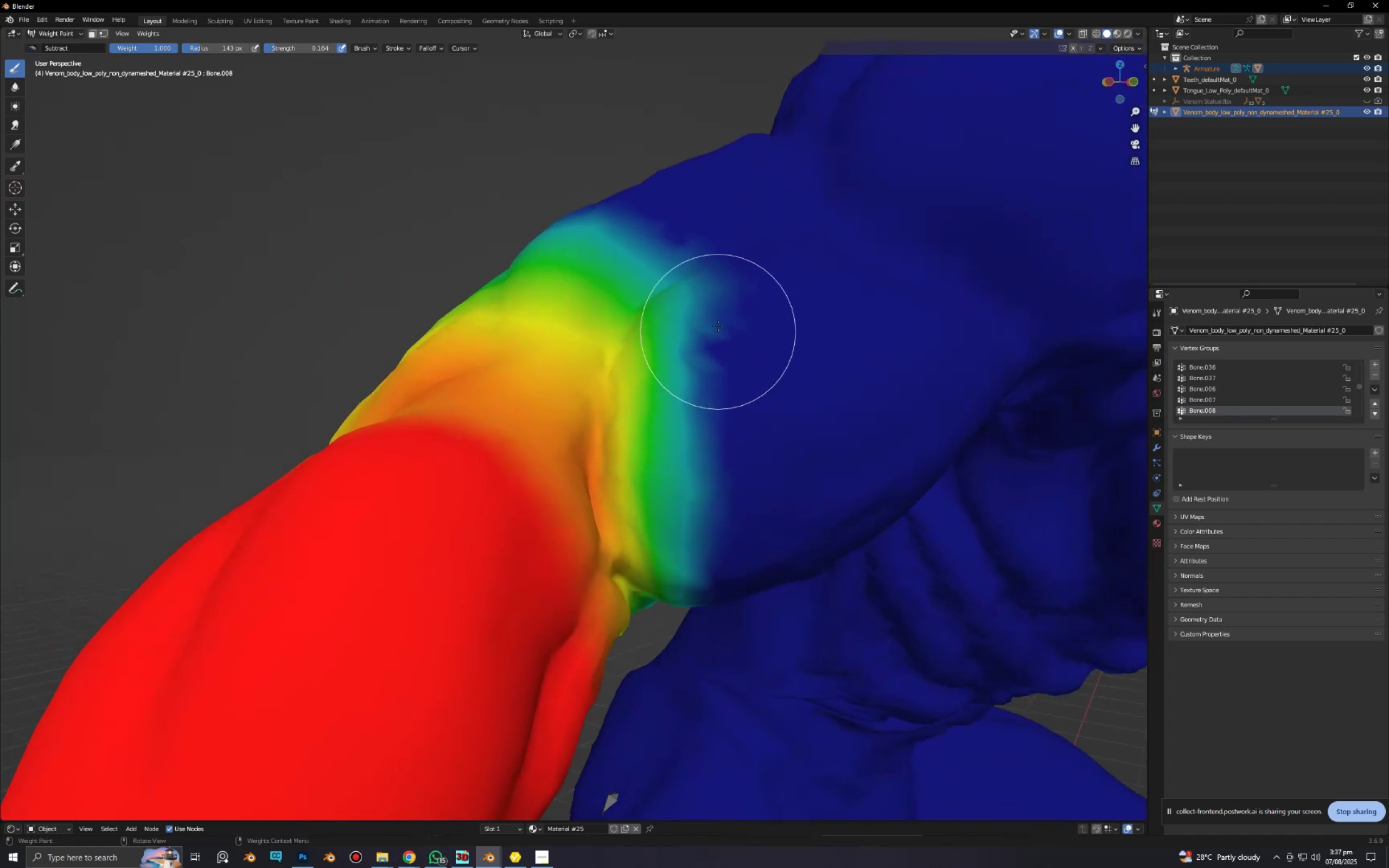 
left_click_drag(start_coordinate=[711, 434], to_coordinate=[675, 531])
 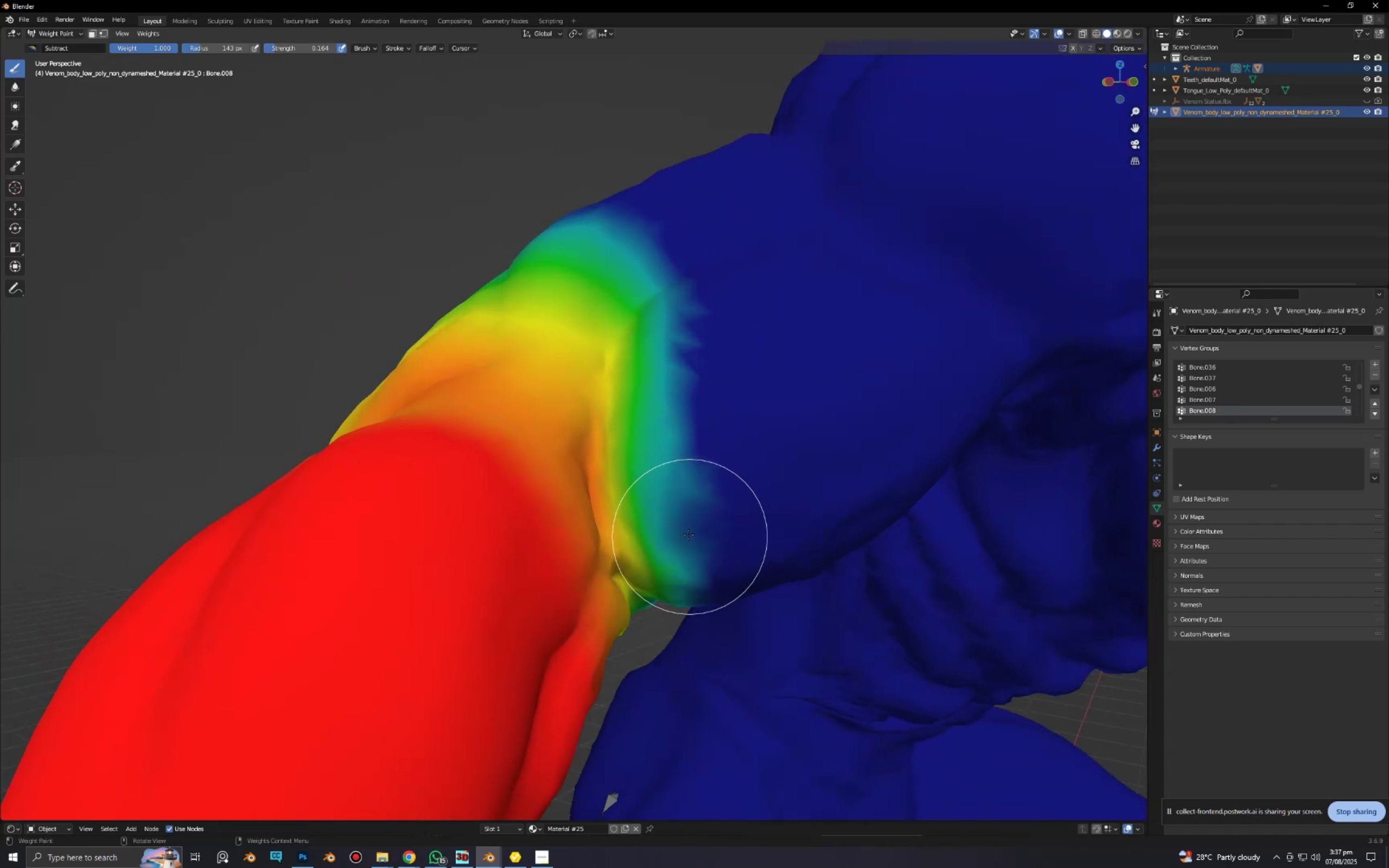 
key(Shift+ShiftLeft)
 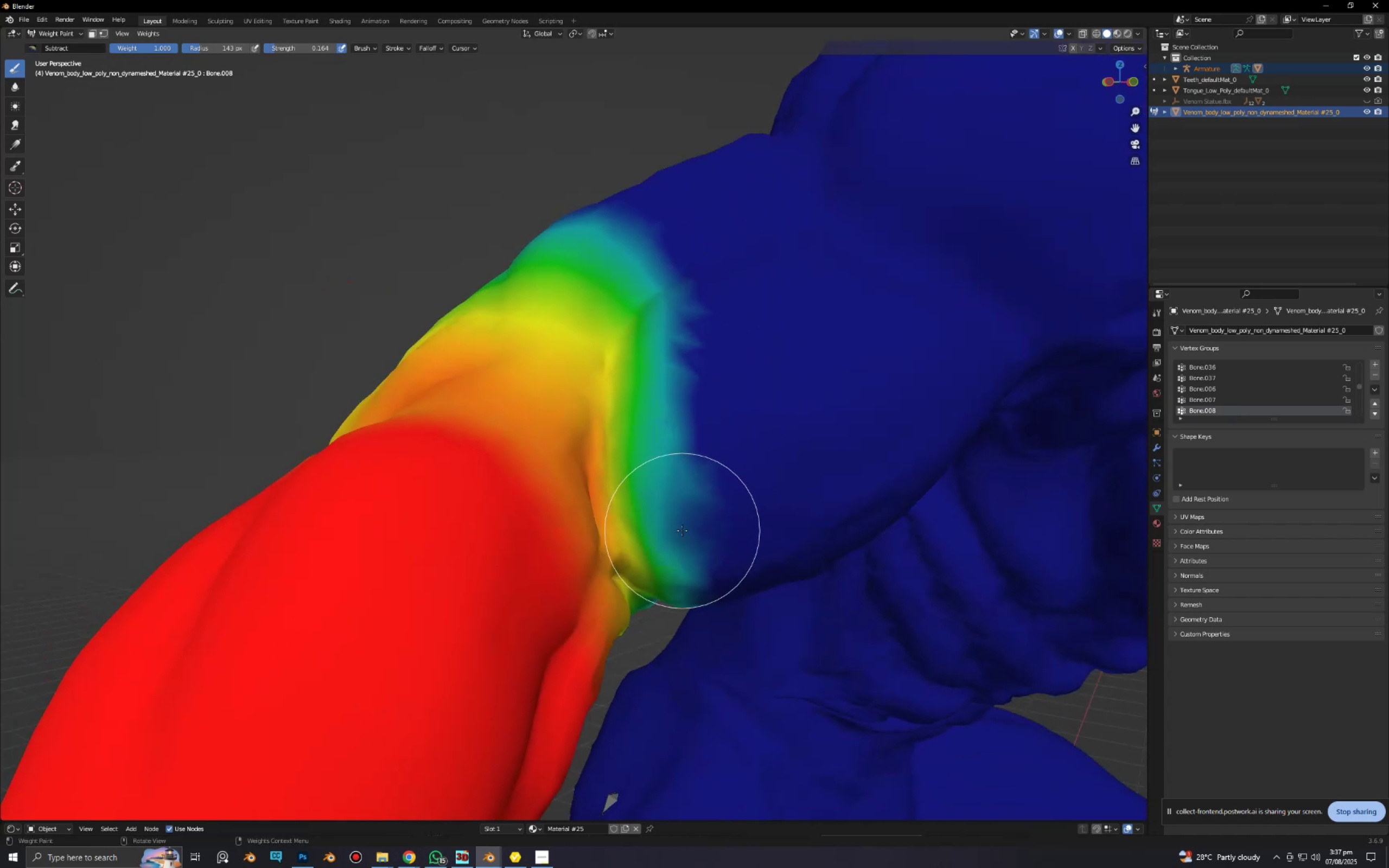 
left_click_drag(start_coordinate=[690, 536], to_coordinate=[711, 281])
 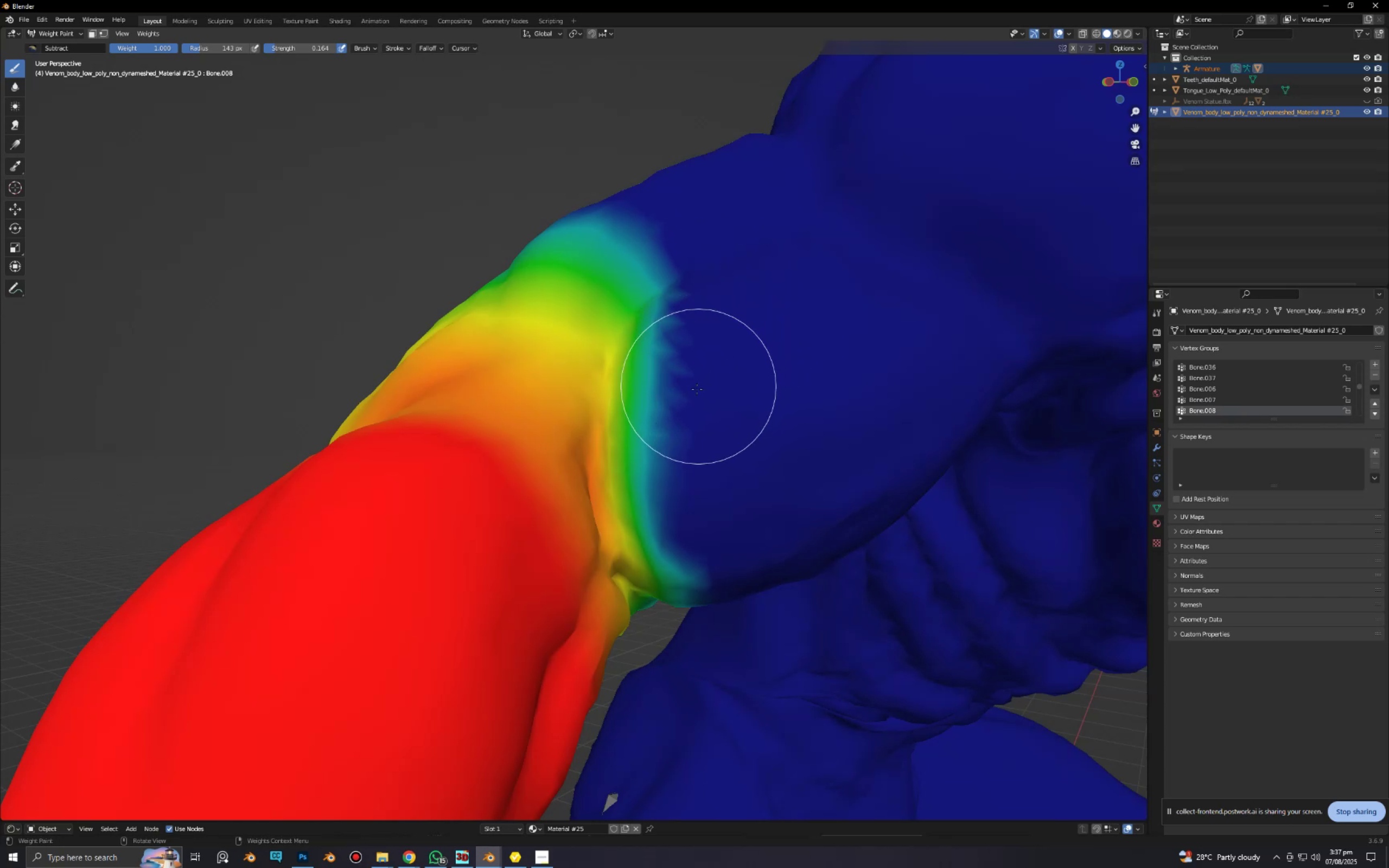 
wait(7.44)
 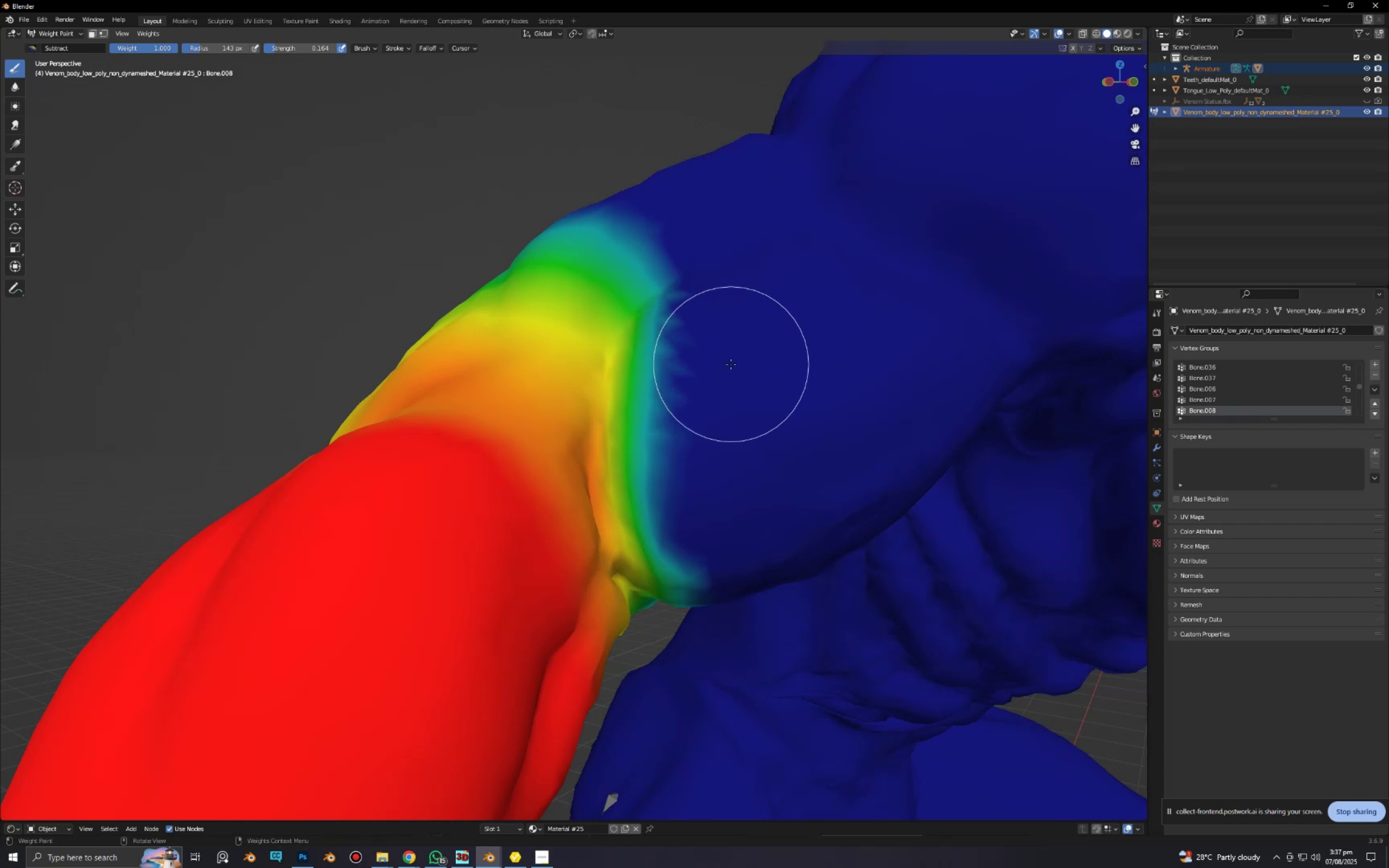 
left_click_drag(start_coordinate=[670, 312], to_coordinate=[673, 284])
 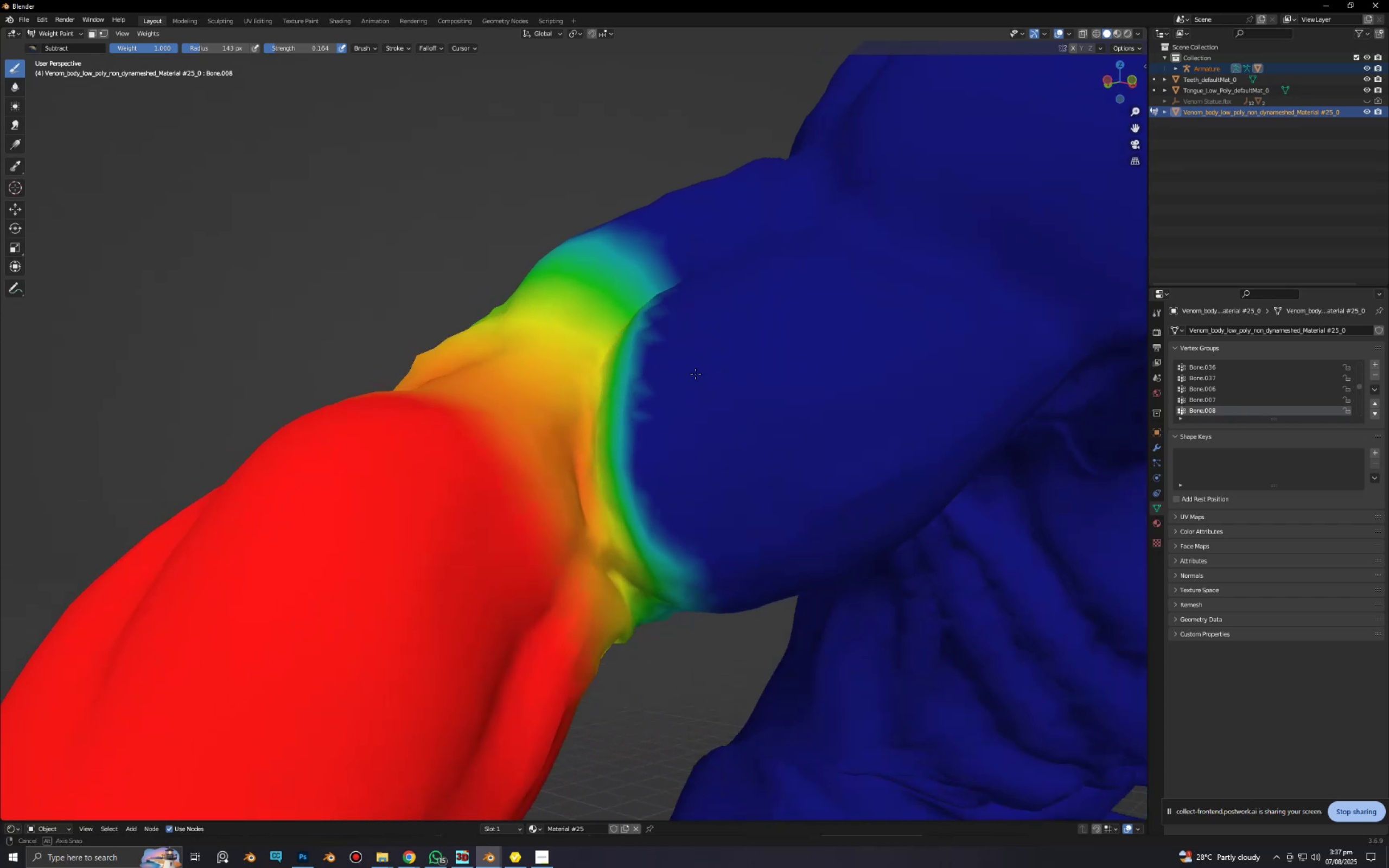 
key(Shift+F)
 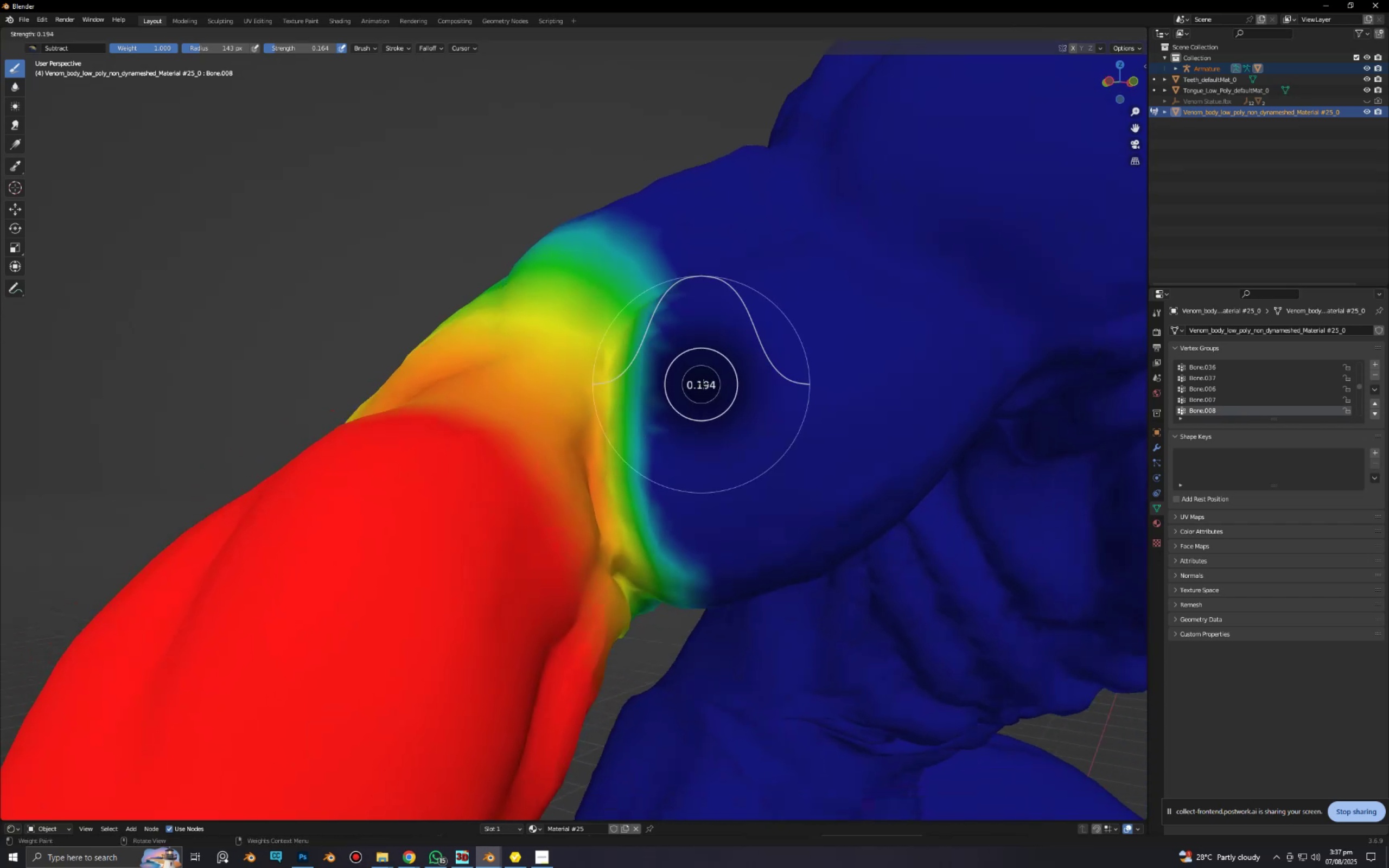 
left_click([709, 384])
 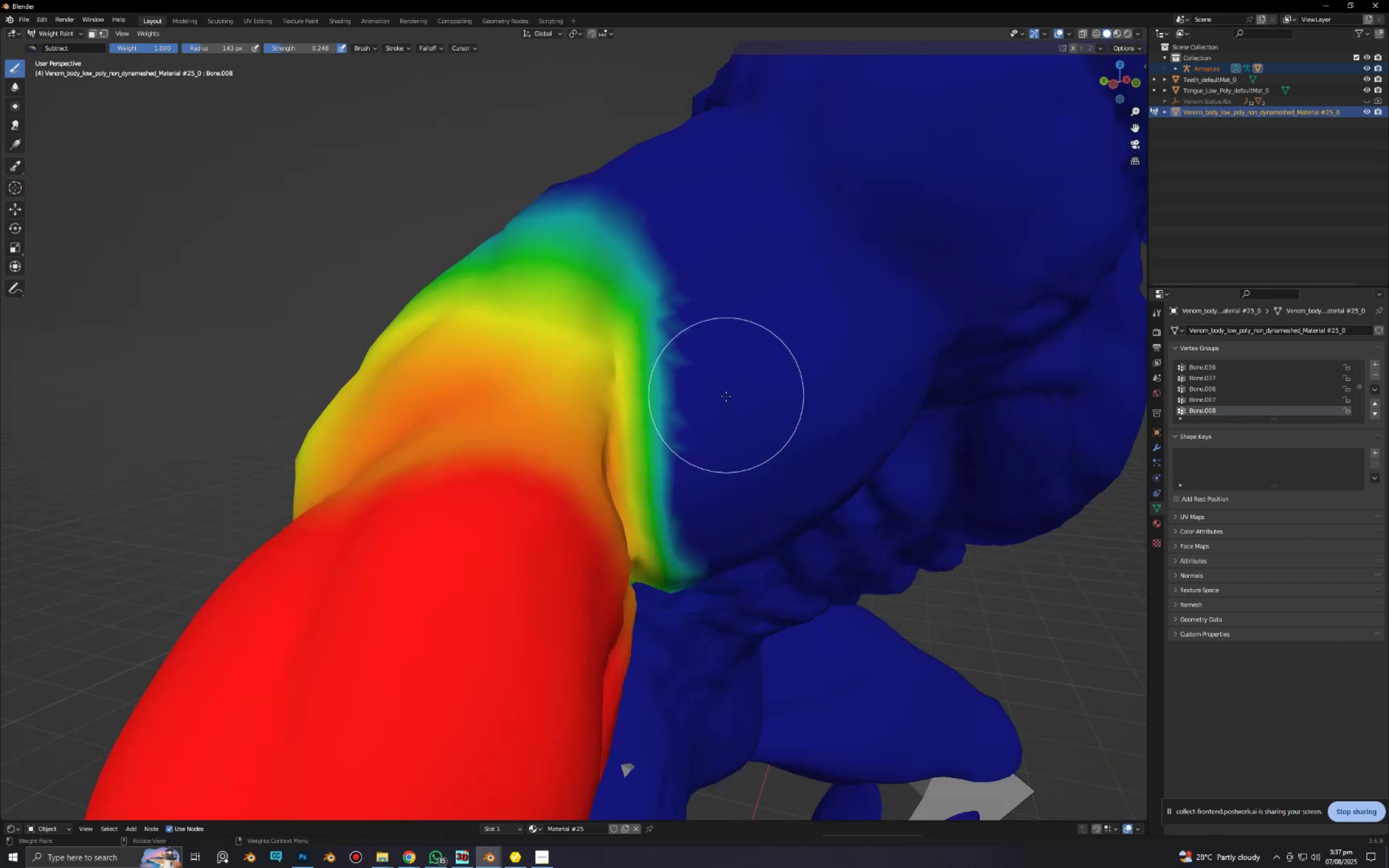 
left_click_drag(start_coordinate=[711, 430], to_coordinate=[691, 285])
 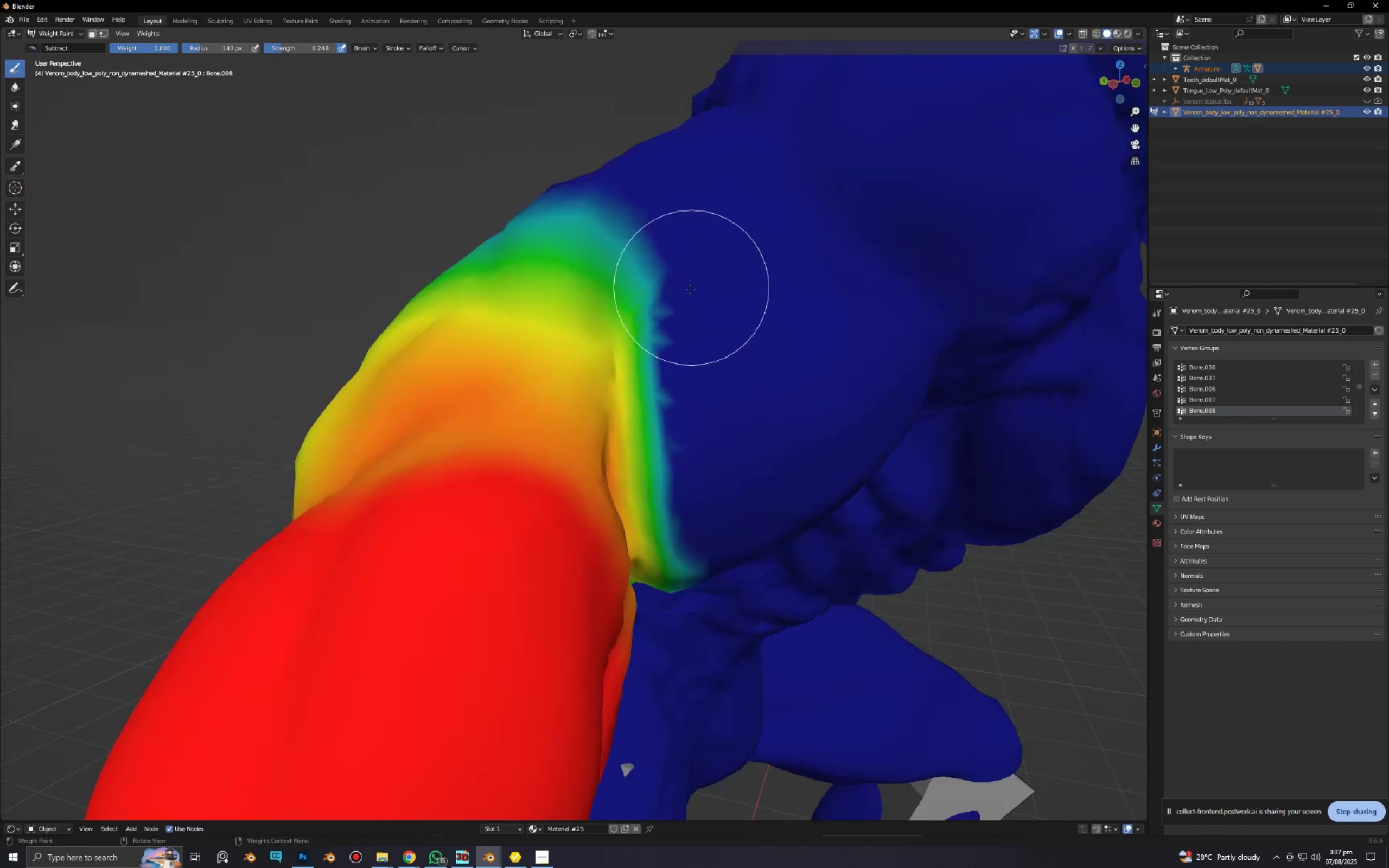 
left_click_drag(start_coordinate=[690, 295], to_coordinate=[696, 410])
 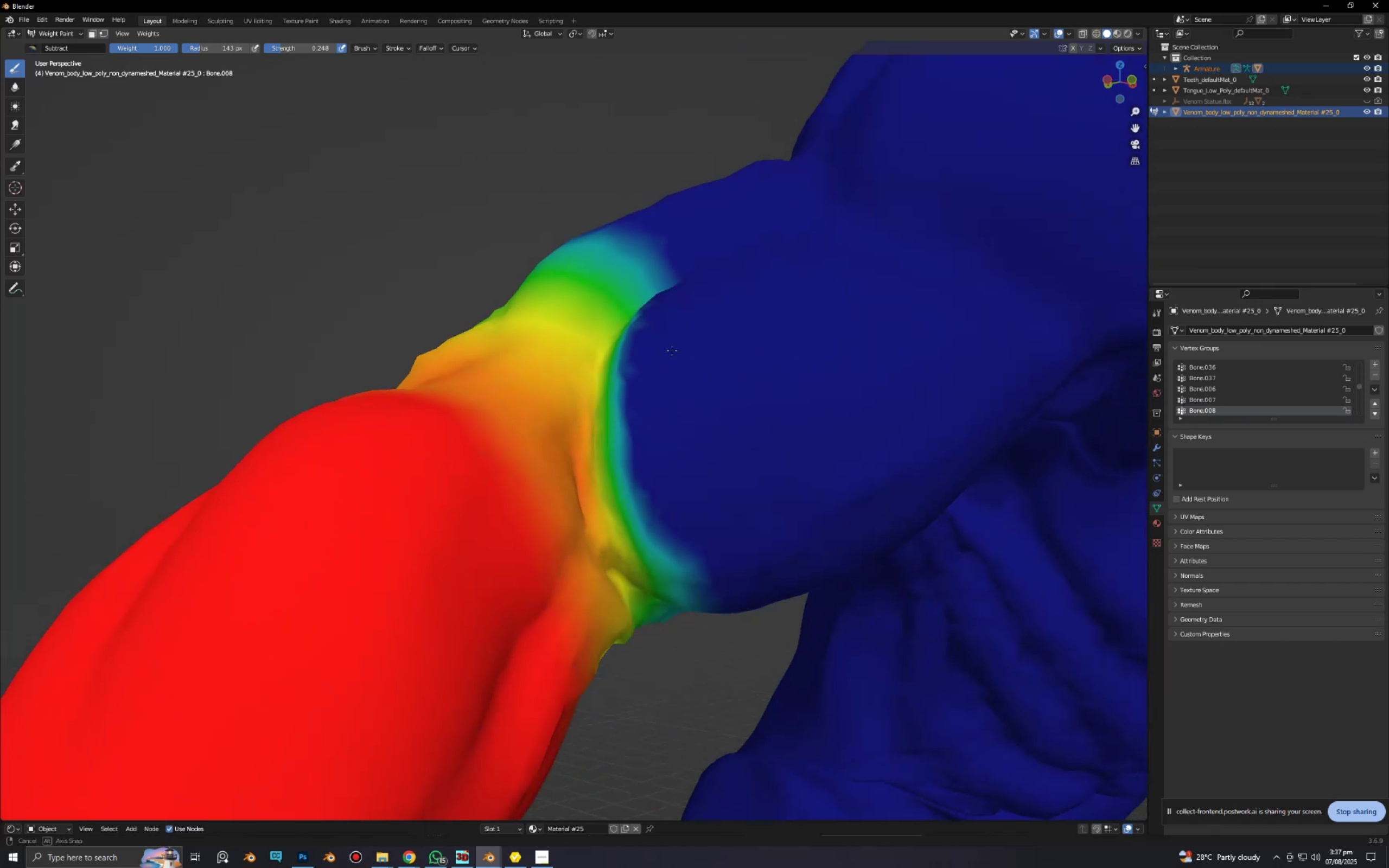 
key(Shift+ShiftLeft)
 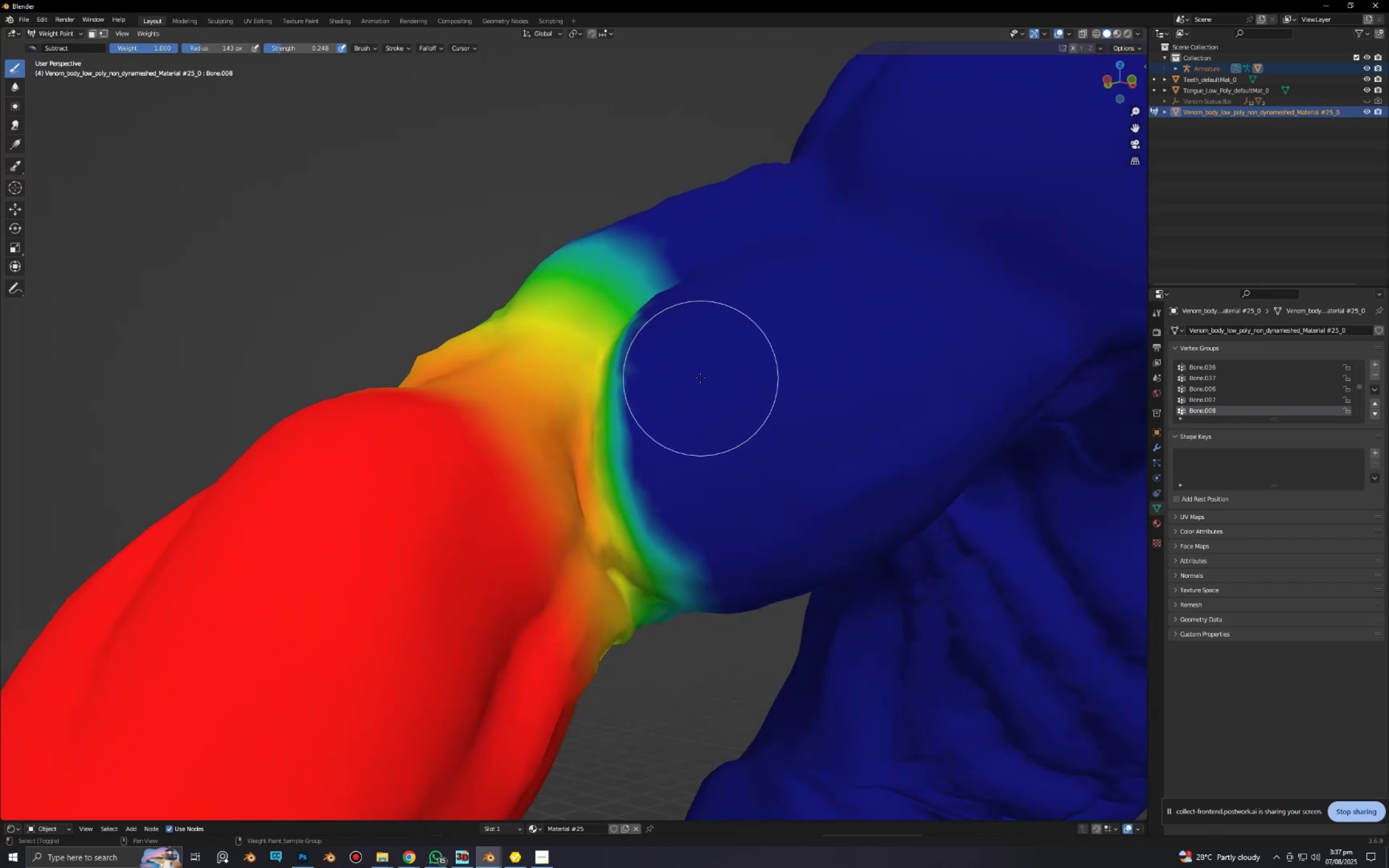 
key(Shift+F)
 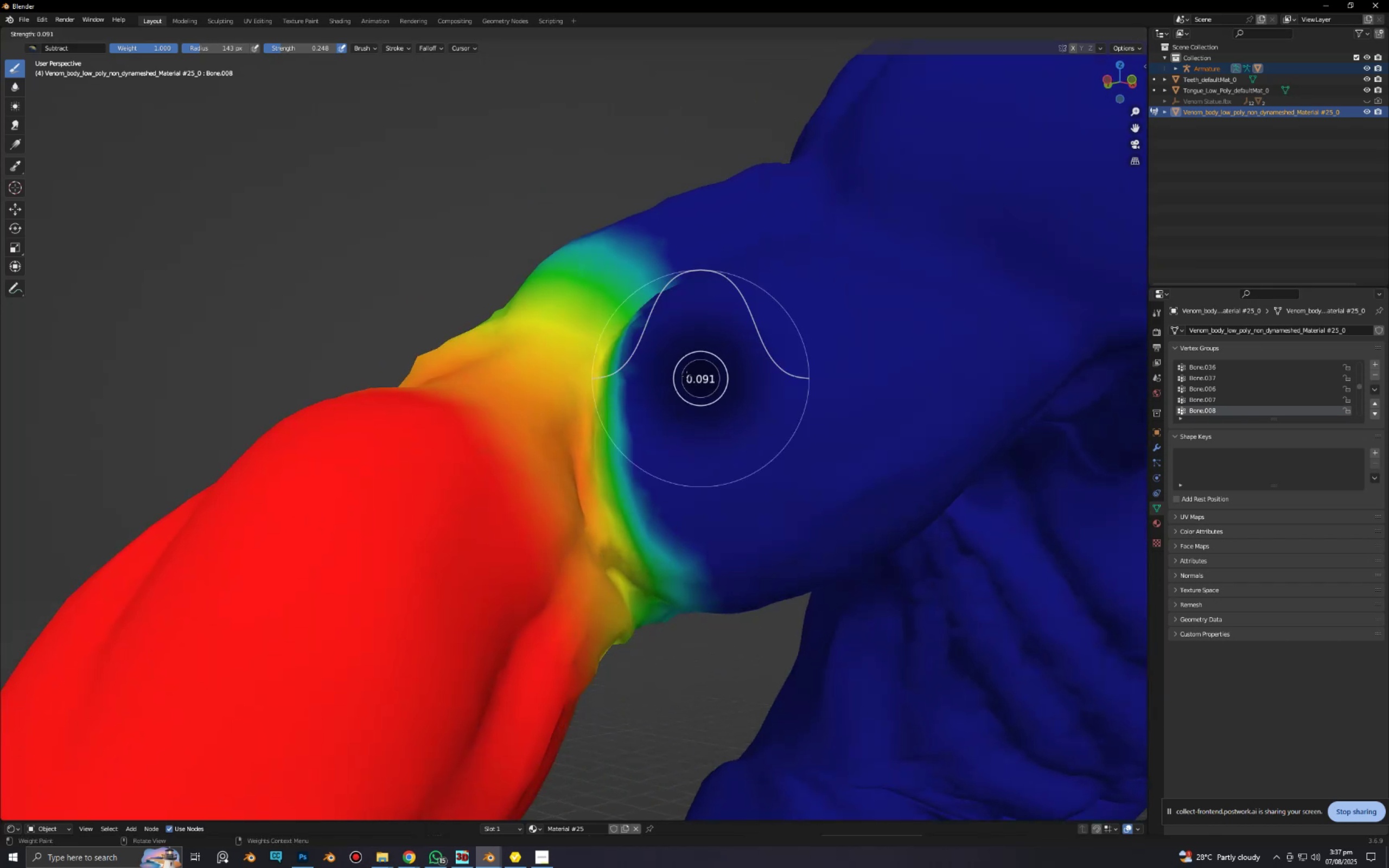 
left_click([686, 376])
 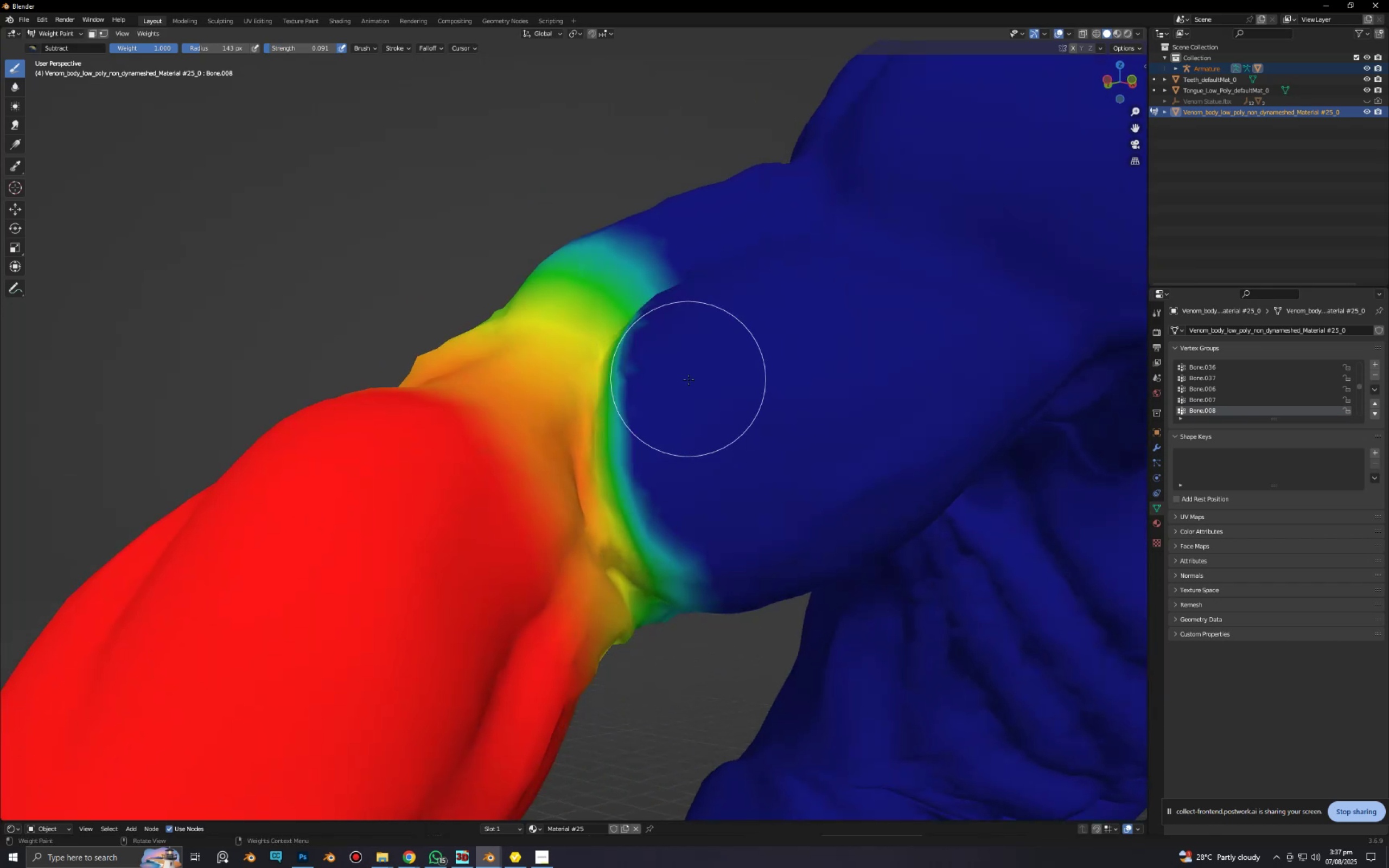 
key(F)
 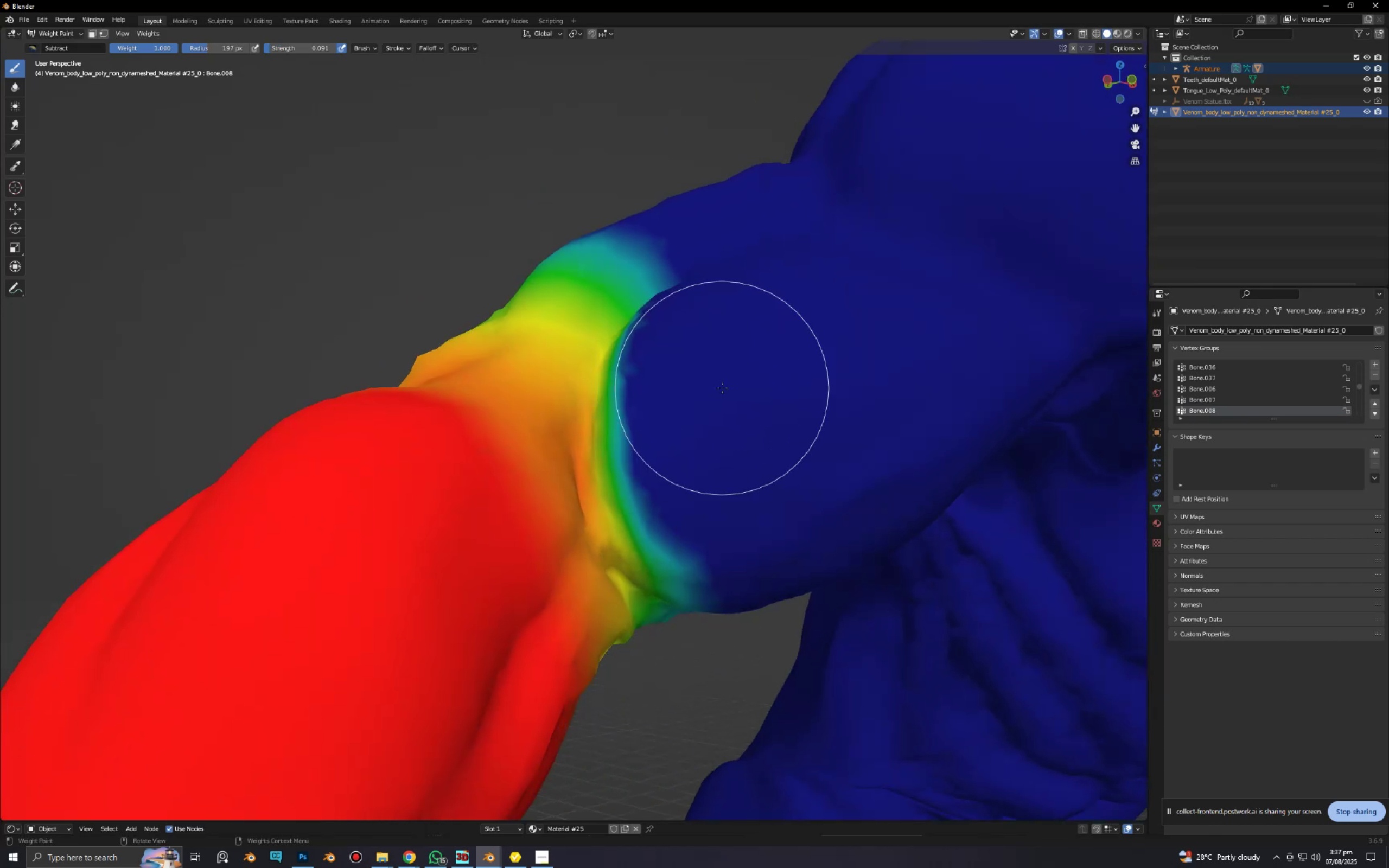 
key(Shift+ShiftLeft)
 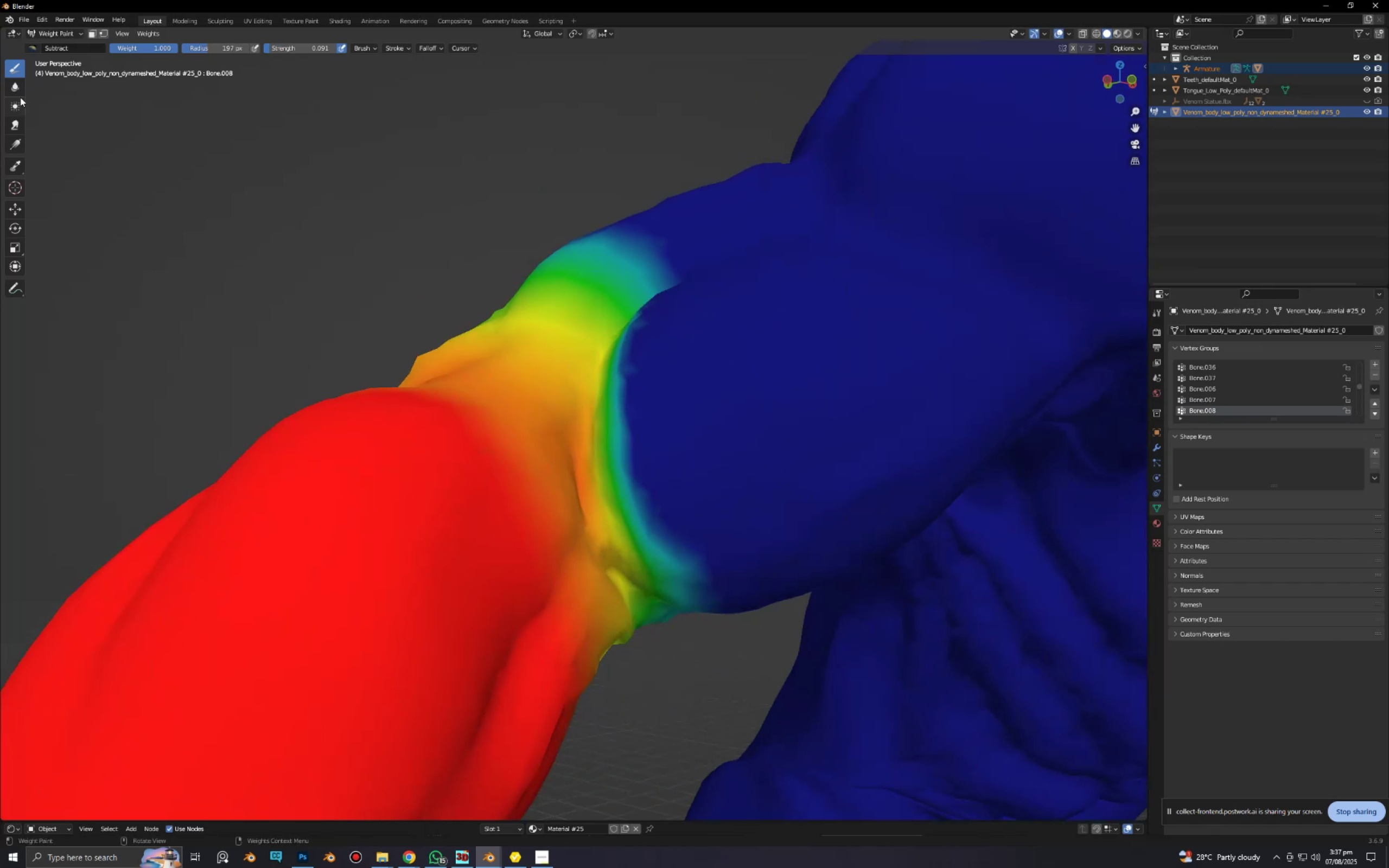 
left_click([19, 90])
 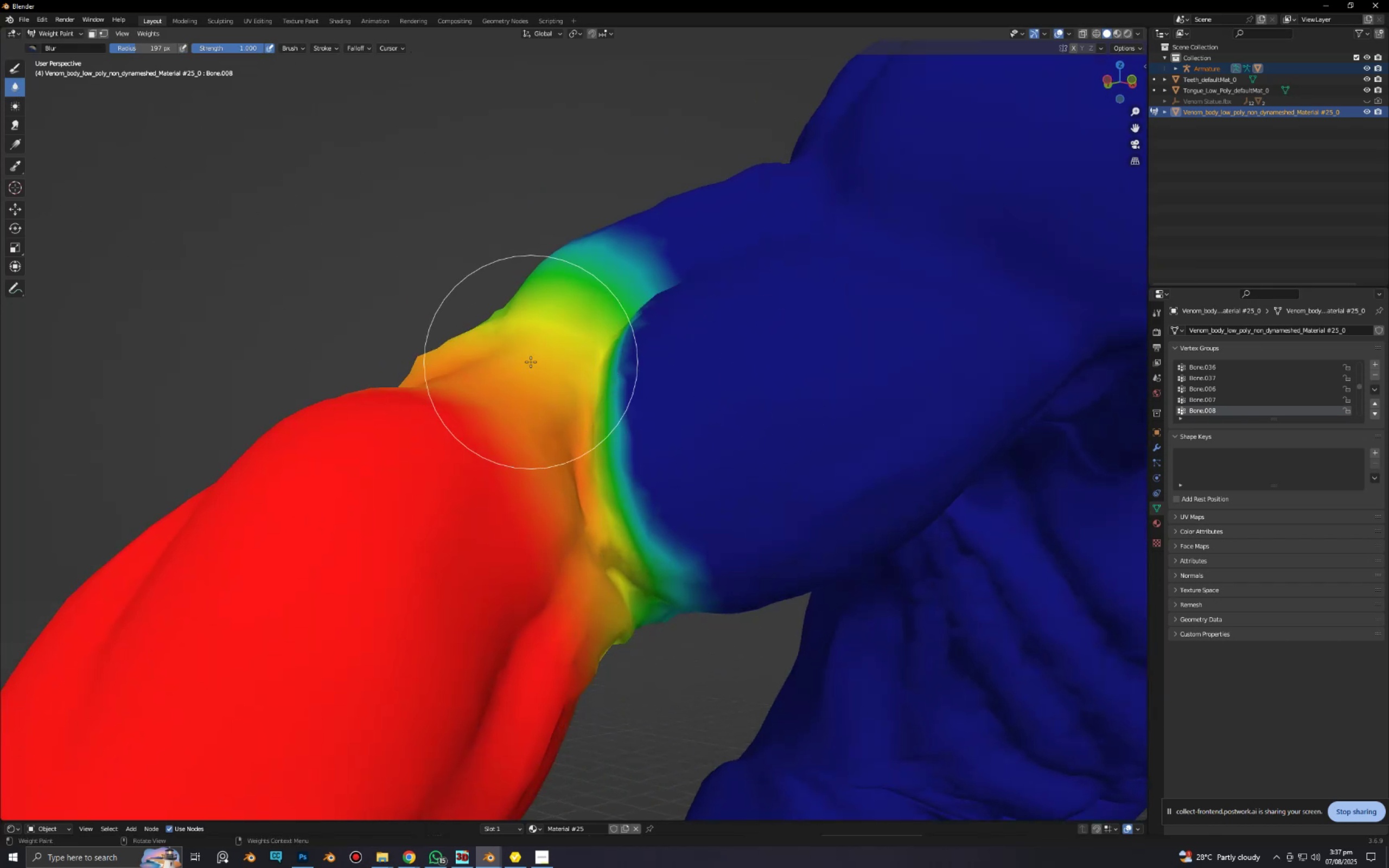 
left_click_drag(start_coordinate=[622, 311], to_coordinate=[616, 416])
 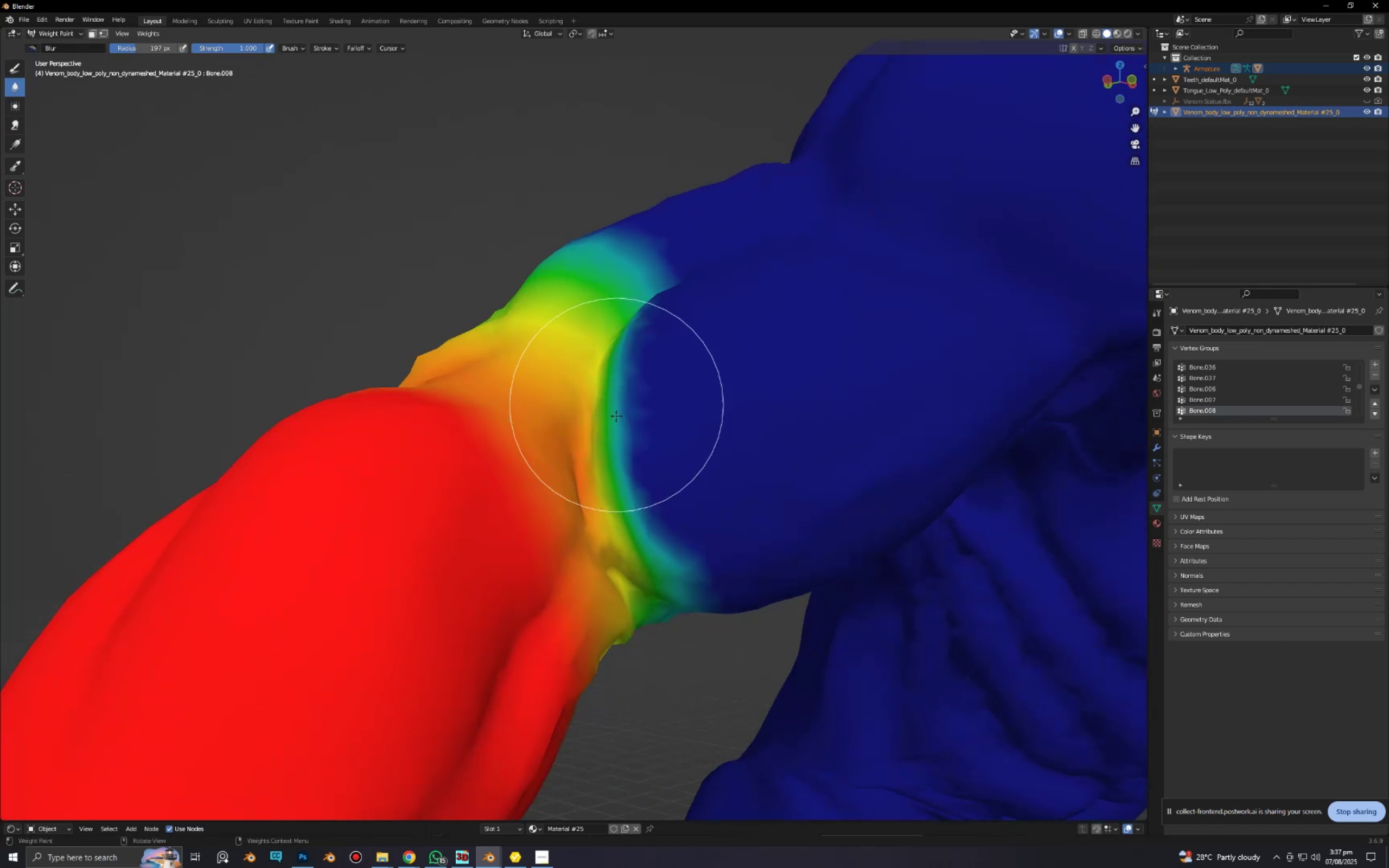 
left_click_drag(start_coordinate=[636, 329], to_coordinate=[622, 473])
 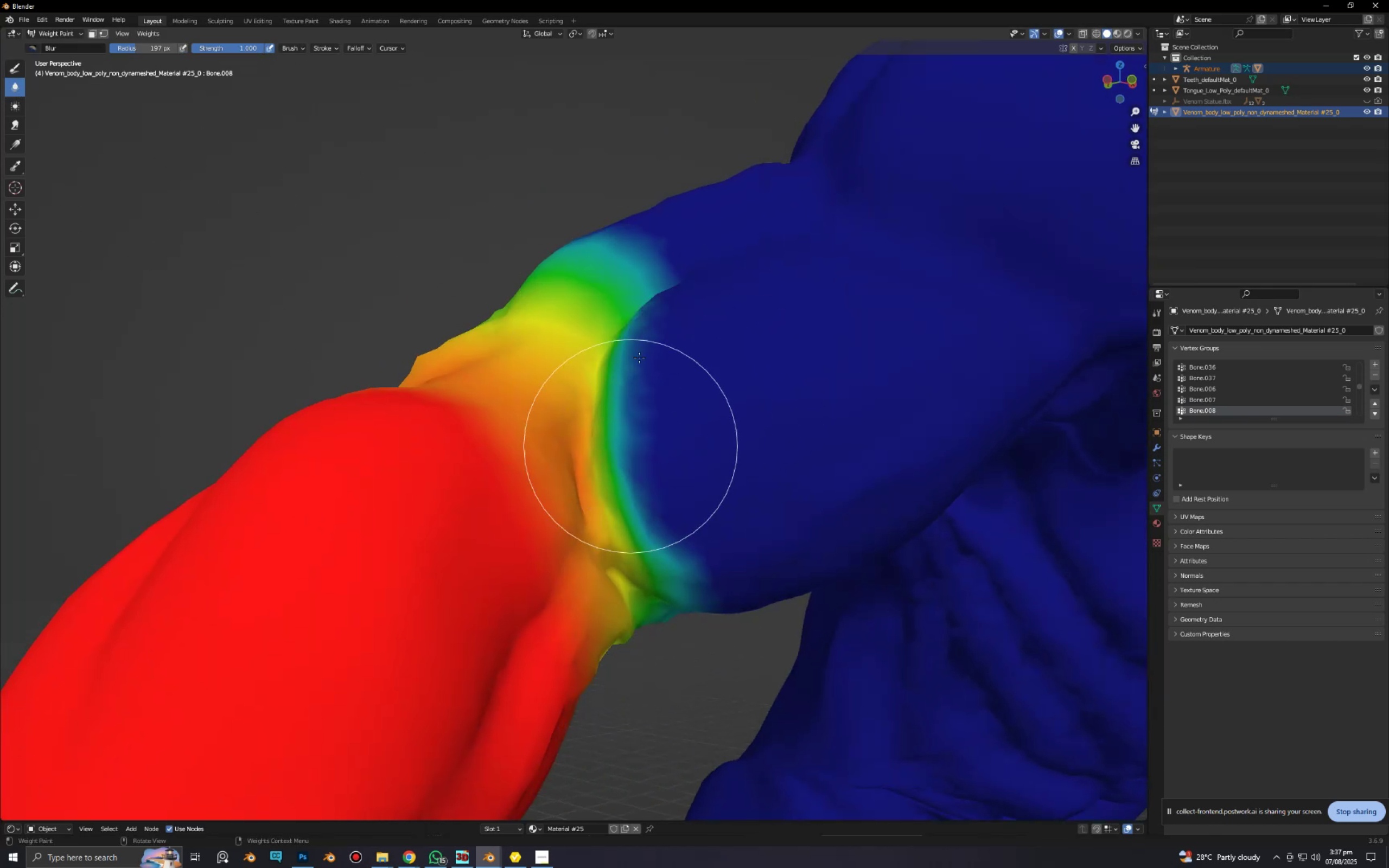 
left_click_drag(start_coordinate=[628, 292], to_coordinate=[624, 546])
 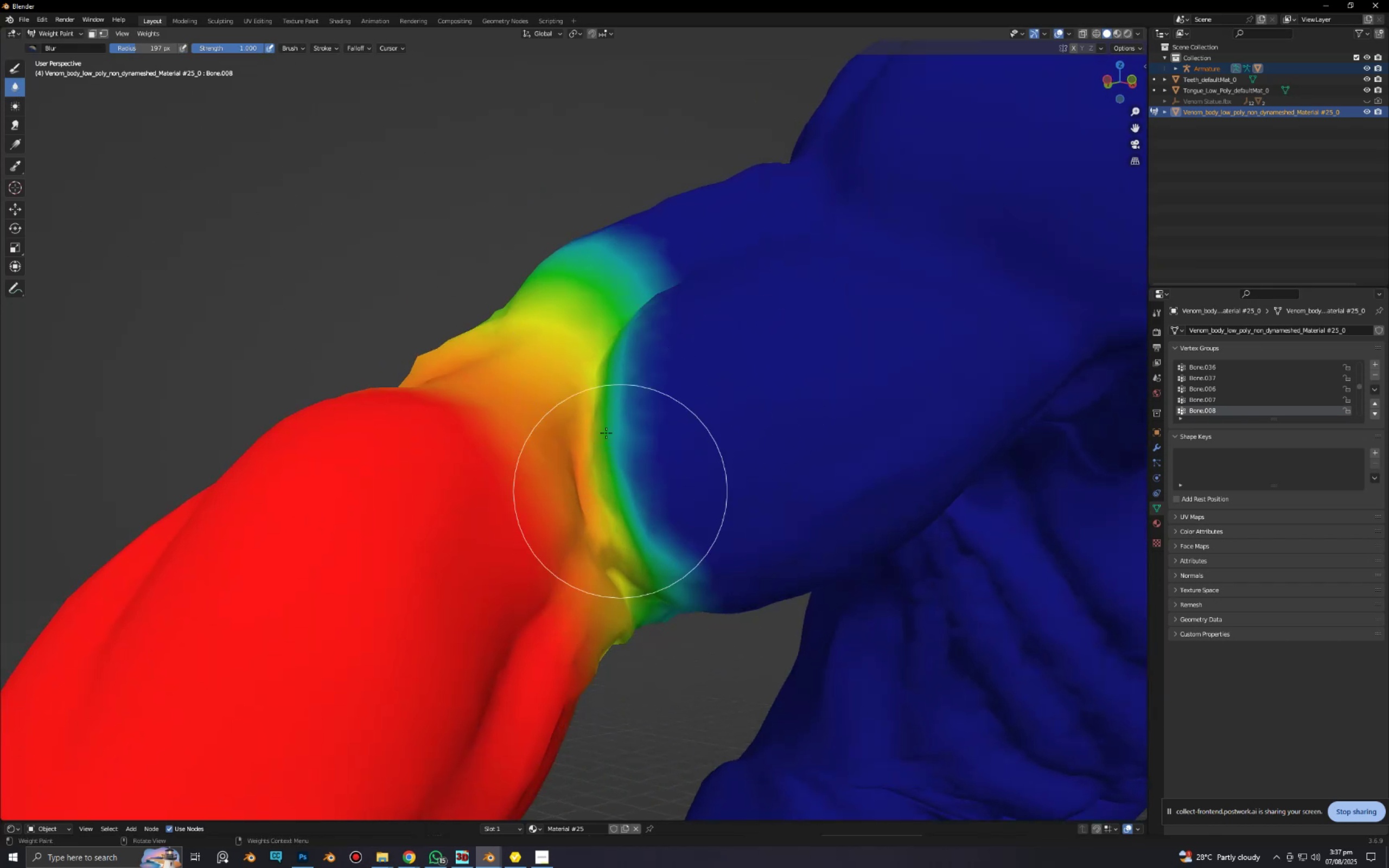 
left_click_drag(start_coordinate=[599, 382], to_coordinate=[645, 589])
 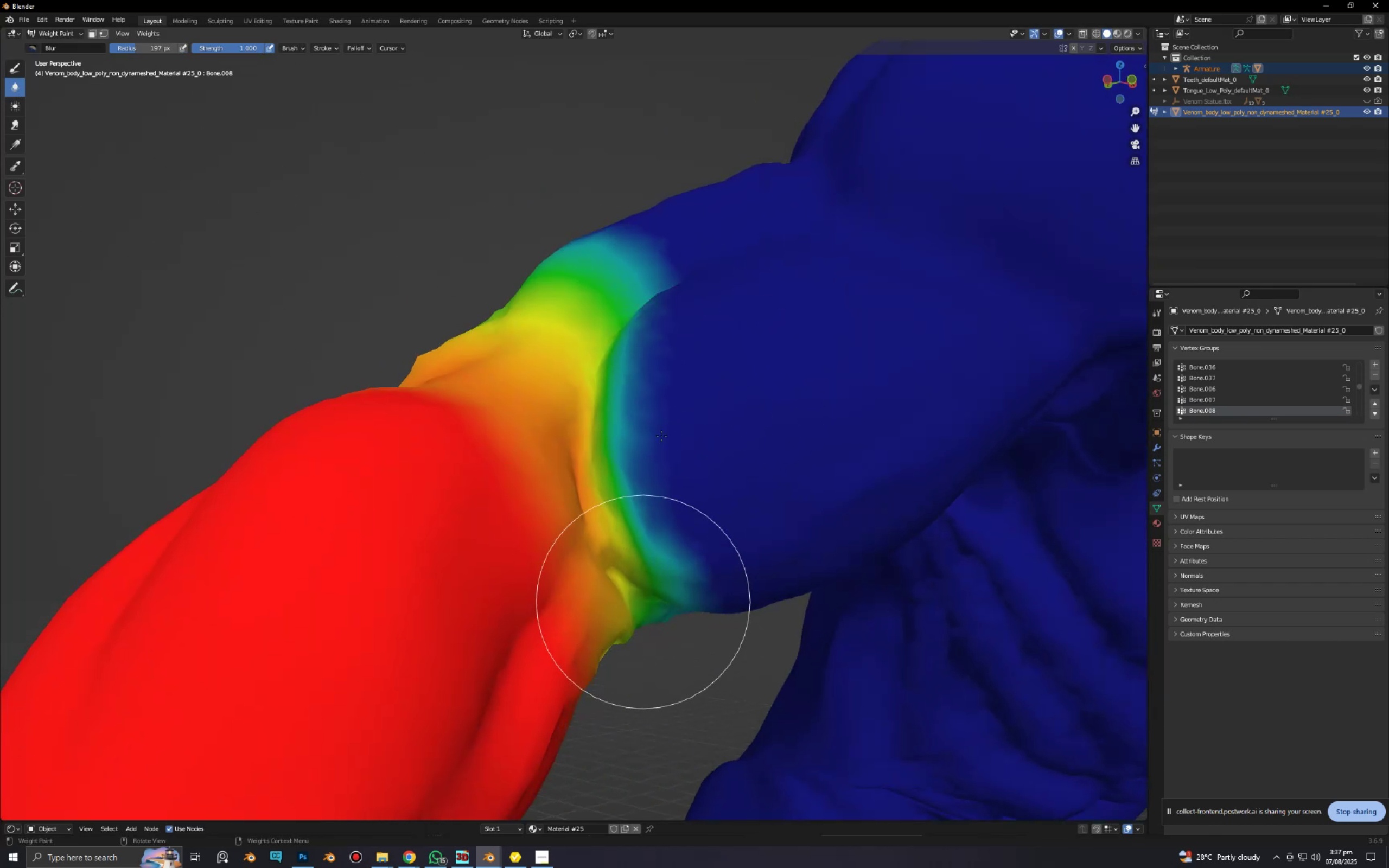 
left_click_drag(start_coordinate=[661, 402], to_coordinate=[661, 536])
 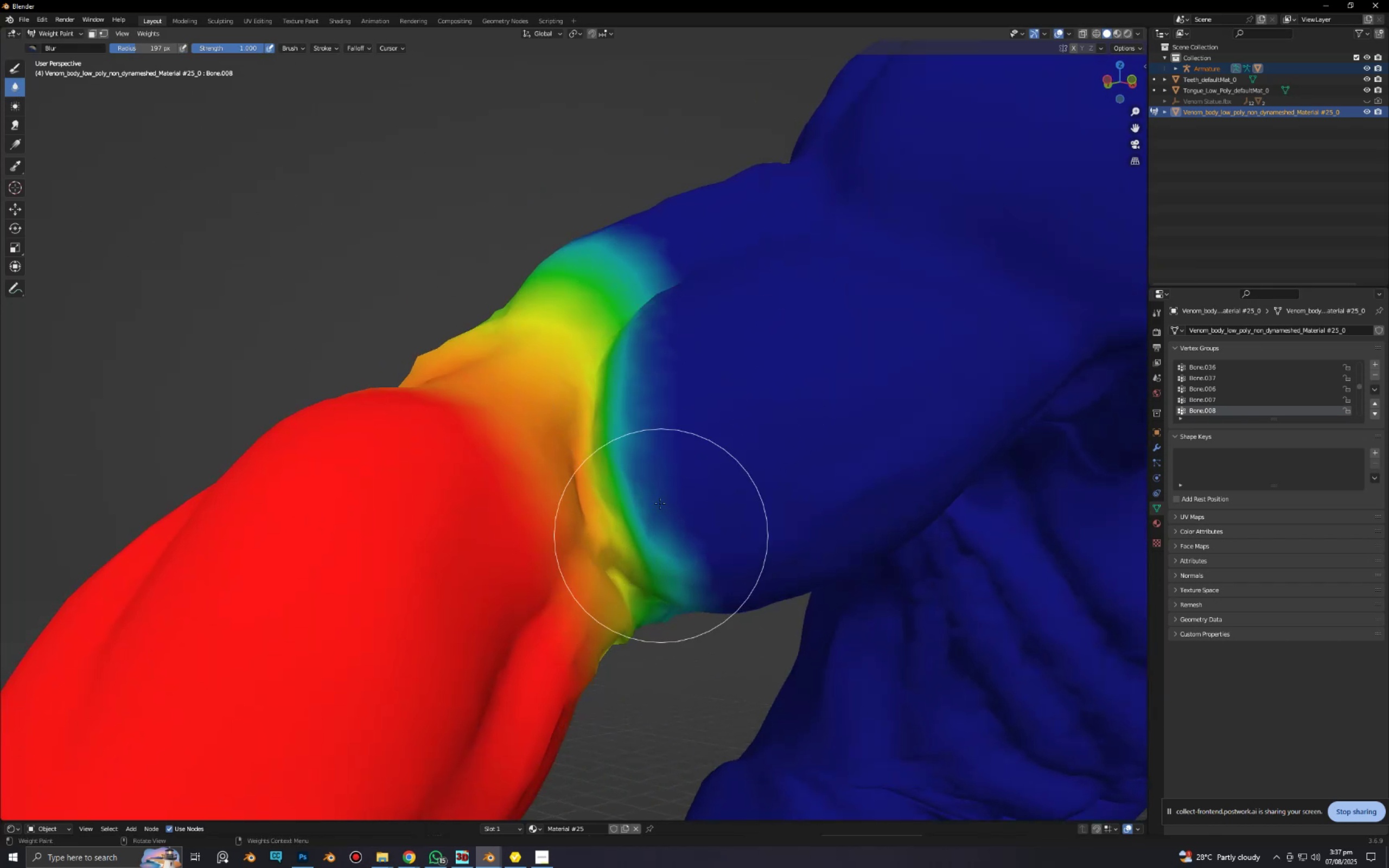 
left_click_drag(start_coordinate=[648, 397], to_coordinate=[698, 594])
 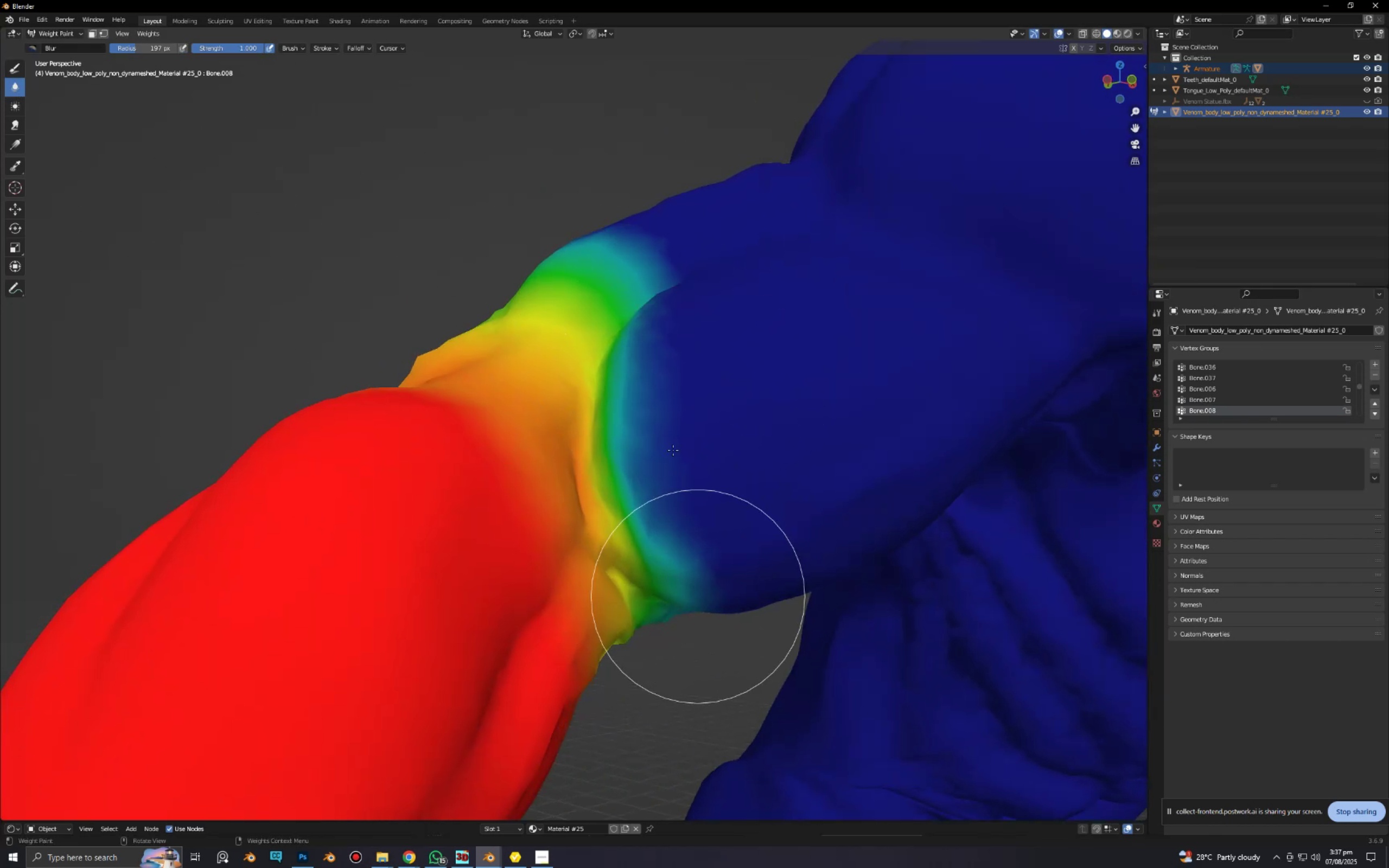 
left_click_drag(start_coordinate=[642, 388], to_coordinate=[685, 535])
 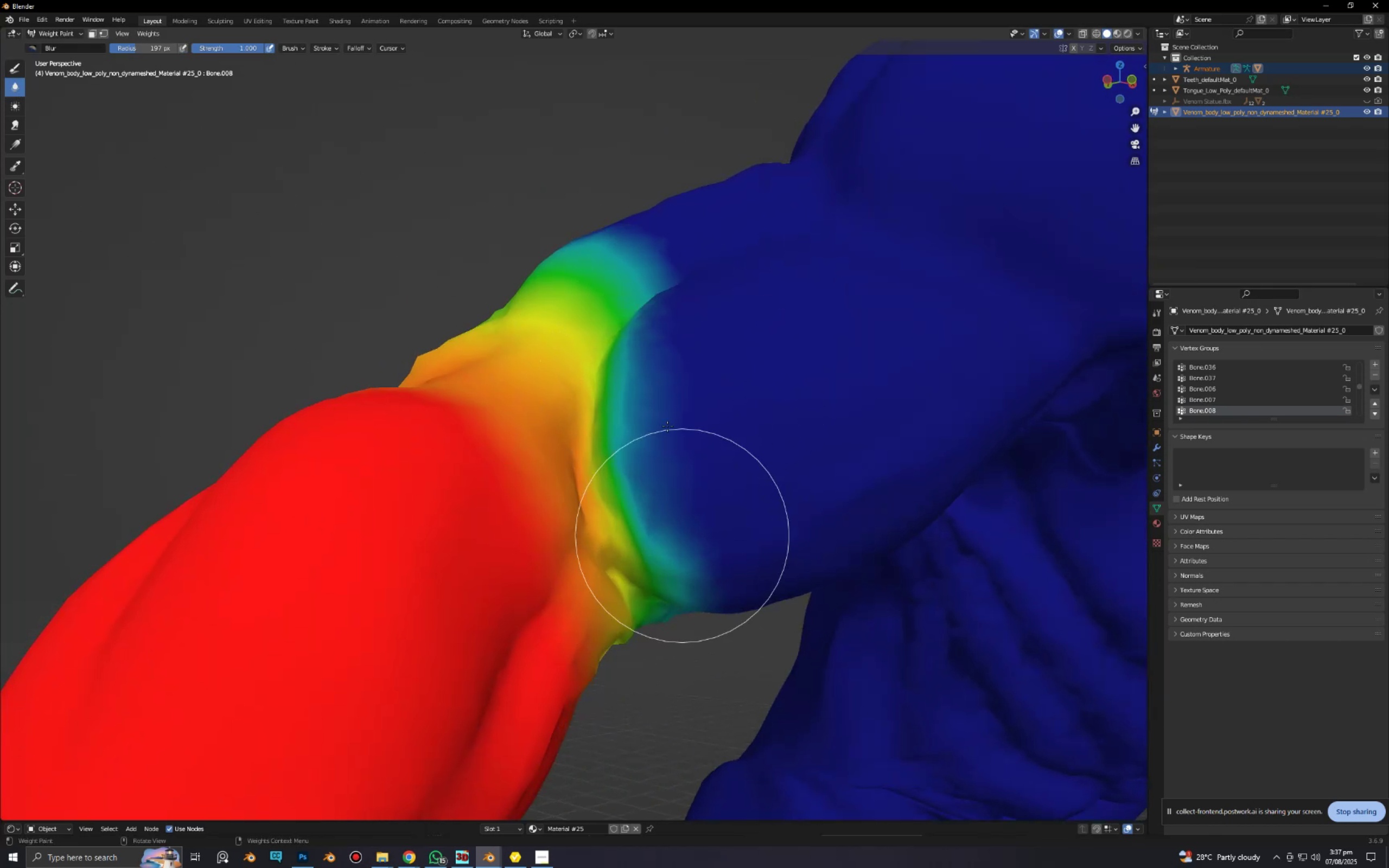 
left_click_drag(start_coordinate=[658, 385], to_coordinate=[628, 267])
 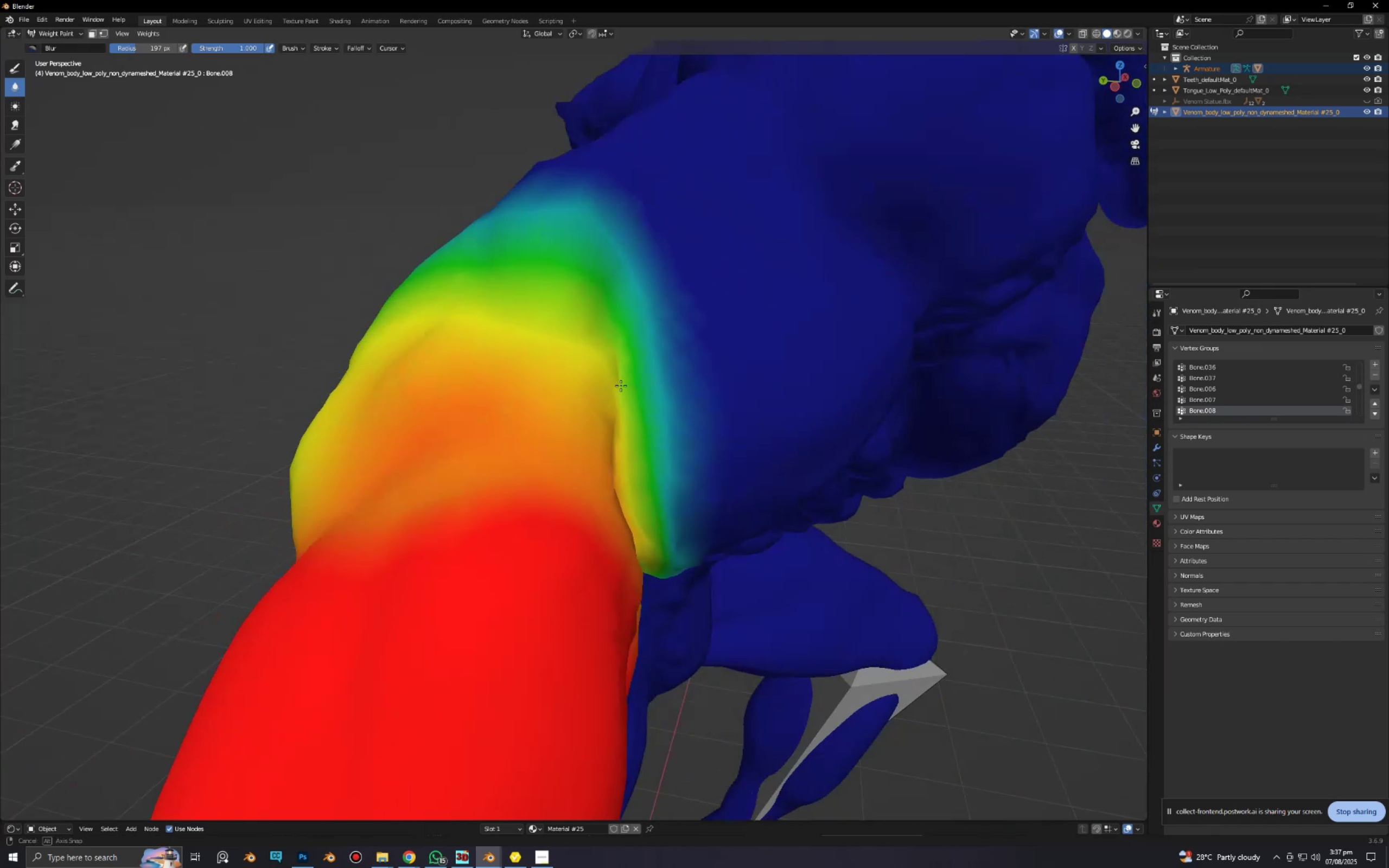 
left_click_drag(start_coordinate=[625, 407], to_coordinate=[593, 287])
 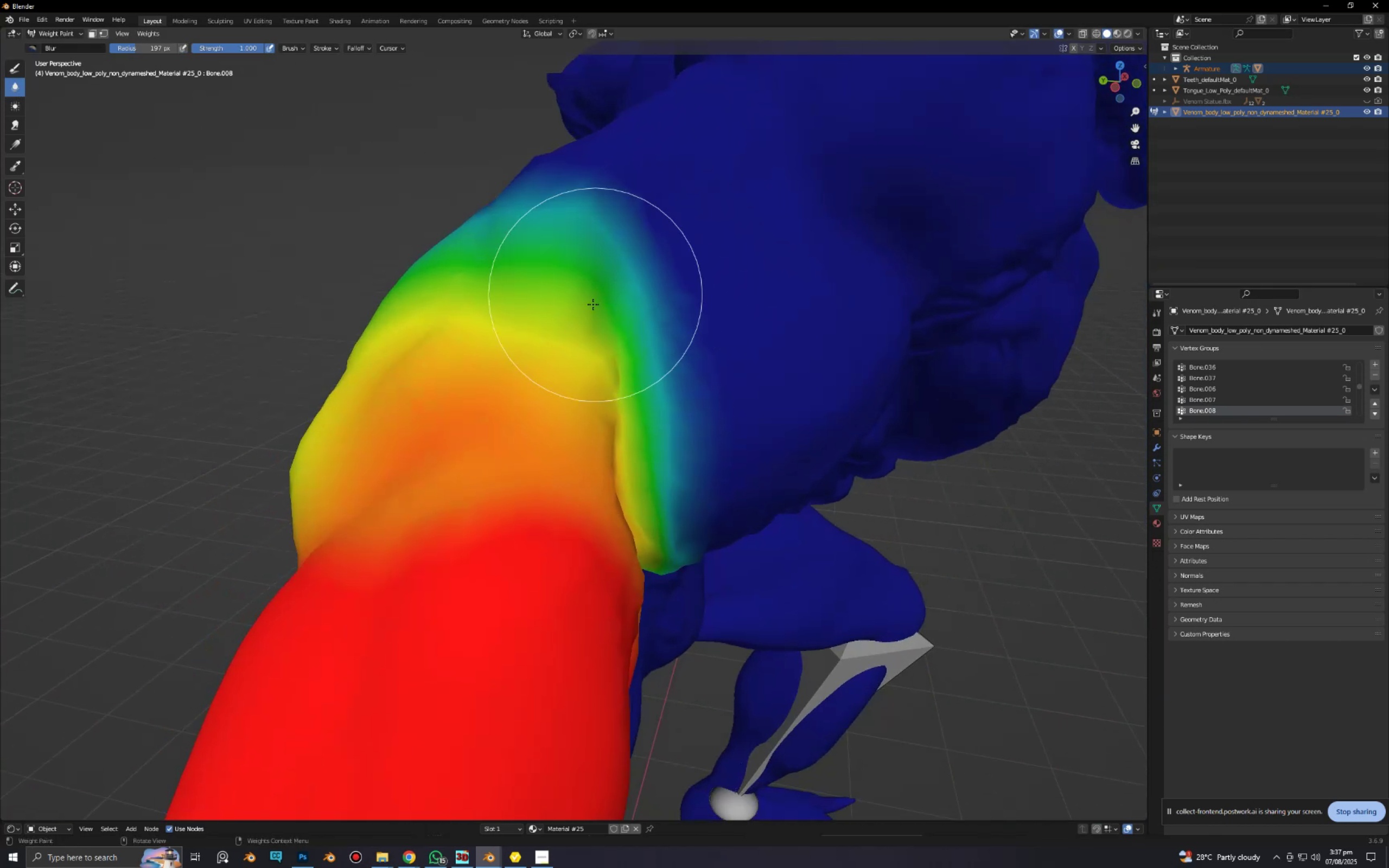 
left_click_drag(start_coordinate=[587, 370], to_coordinate=[562, 270])
 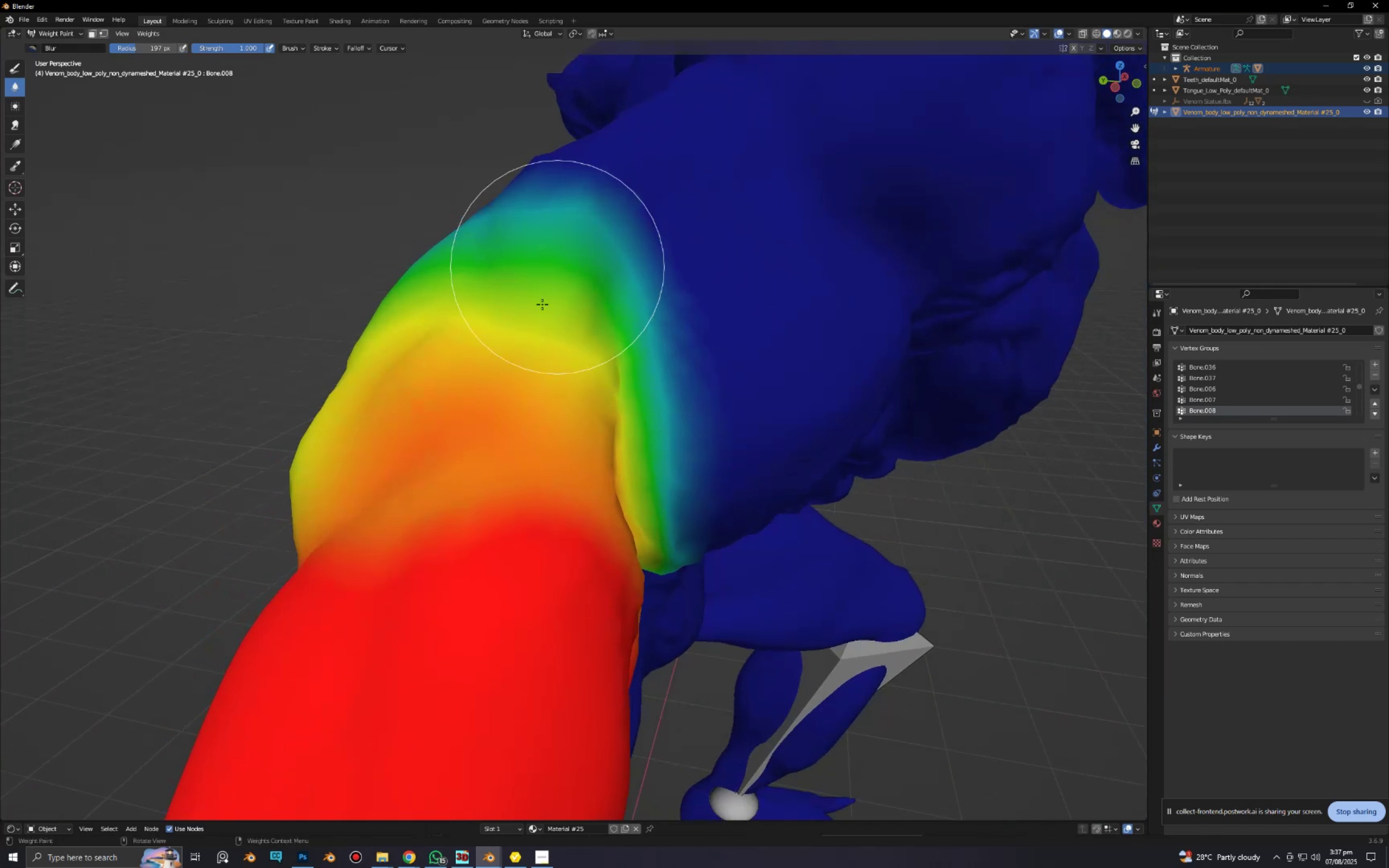 
left_click_drag(start_coordinate=[520, 343], to_coordinate=[466, 354])
 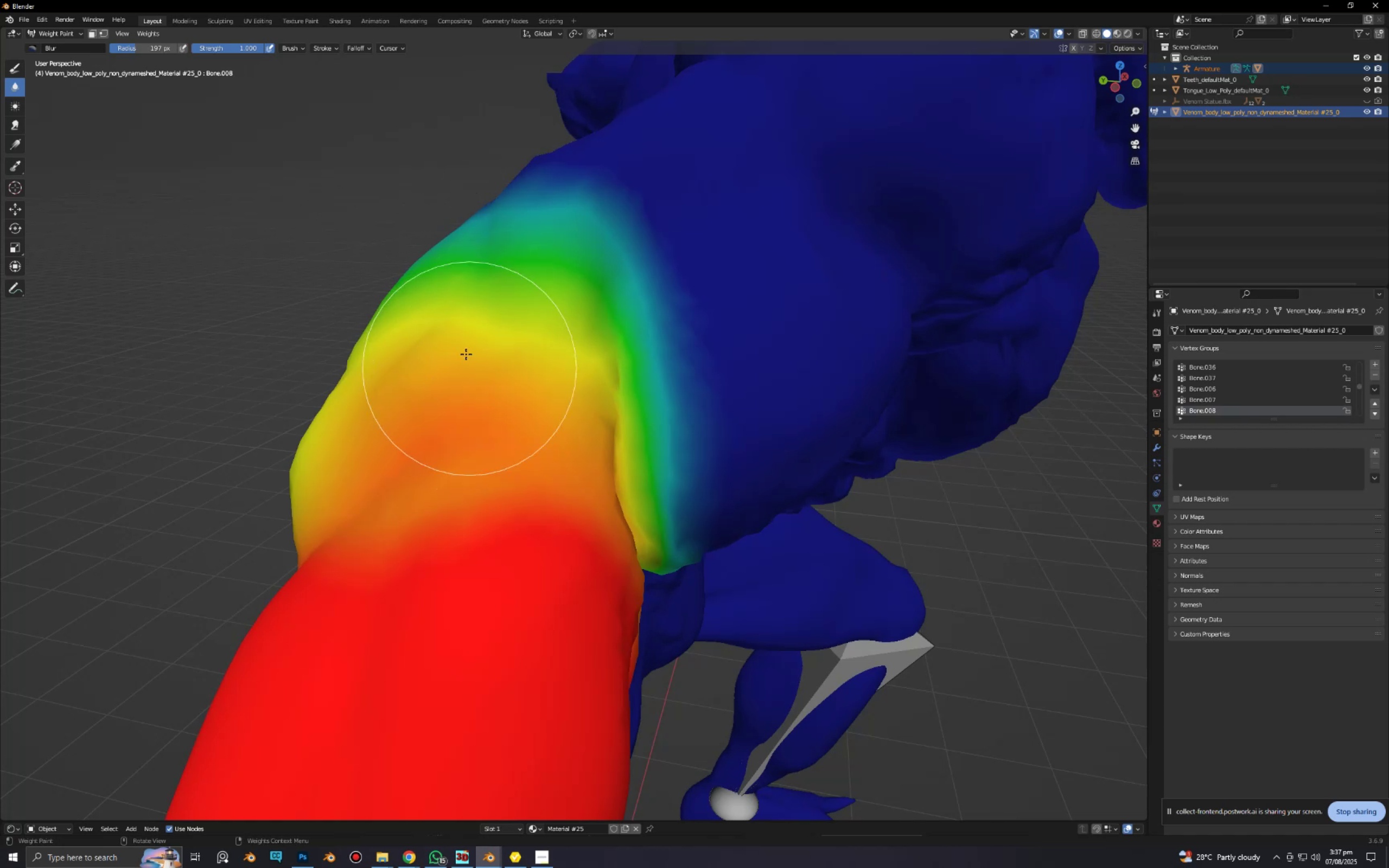 
left_click_drag(start_coordinate=[460, 344], to_coordinate=[422, 438])
 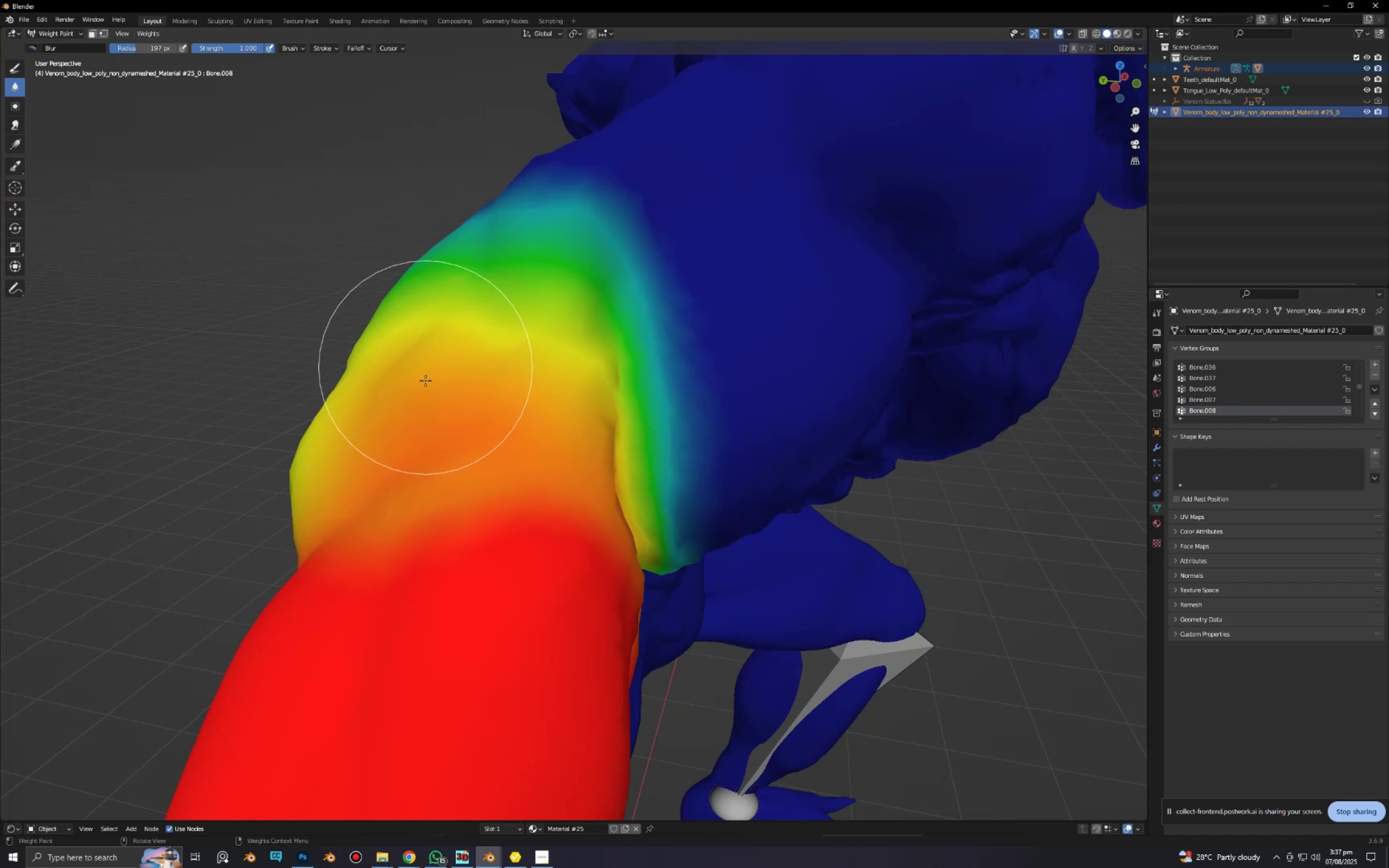 
scroll: coordinate [416, 433], scroll_direction: down, amount: 3.0
 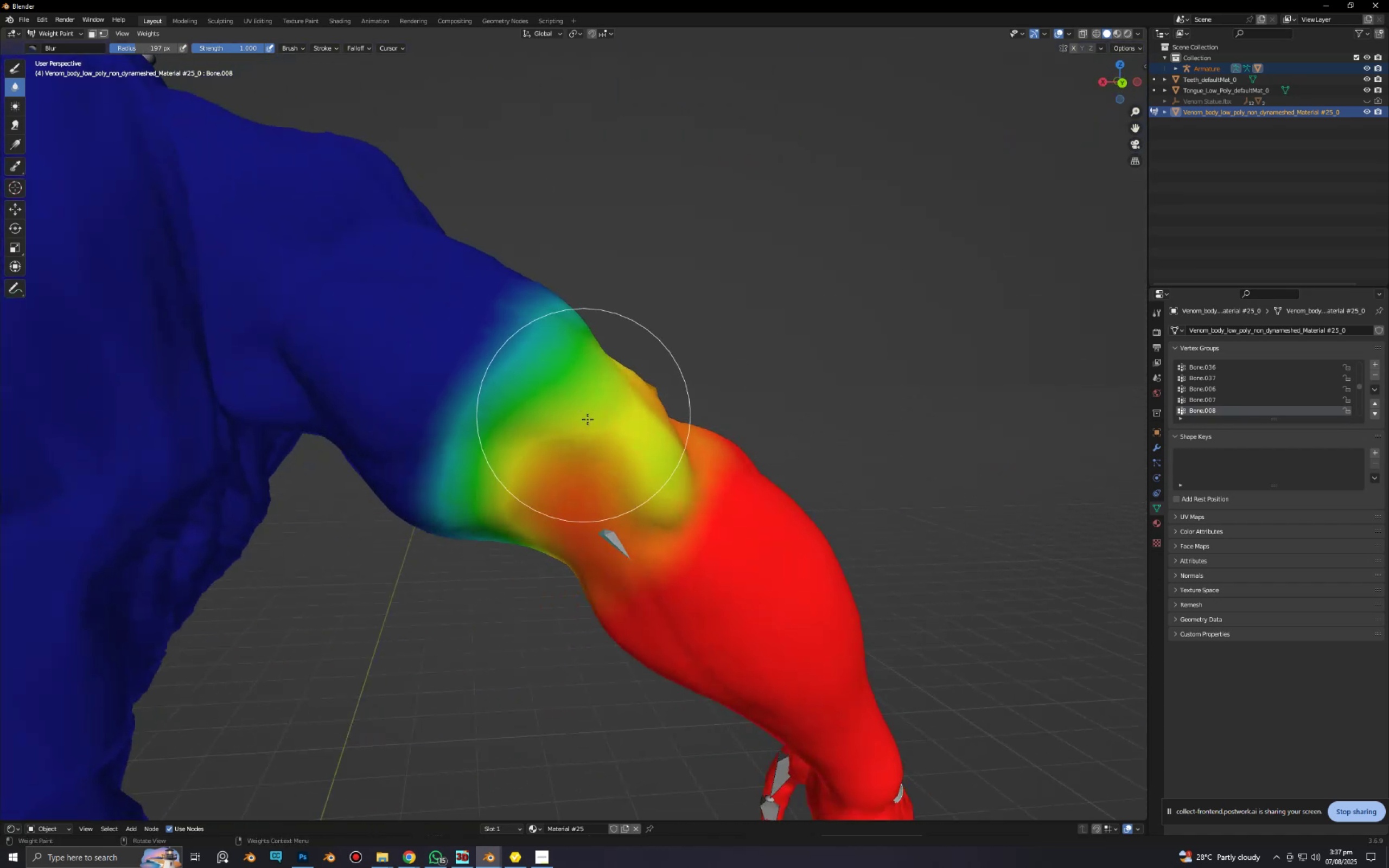 
left_click_drag(start_coordinate=[662, 486], to_coordinate=[670, 518])
 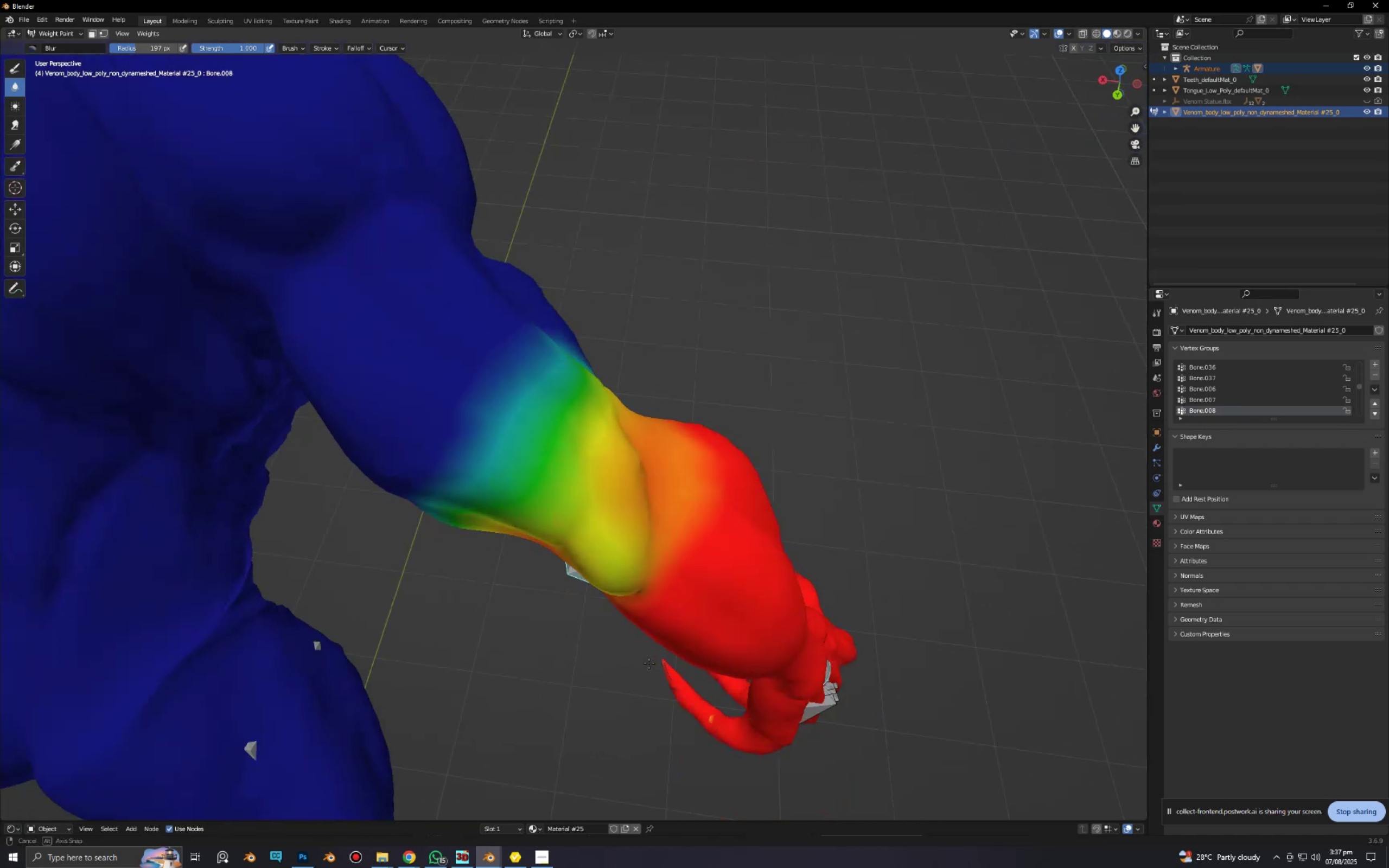 
key(R)
 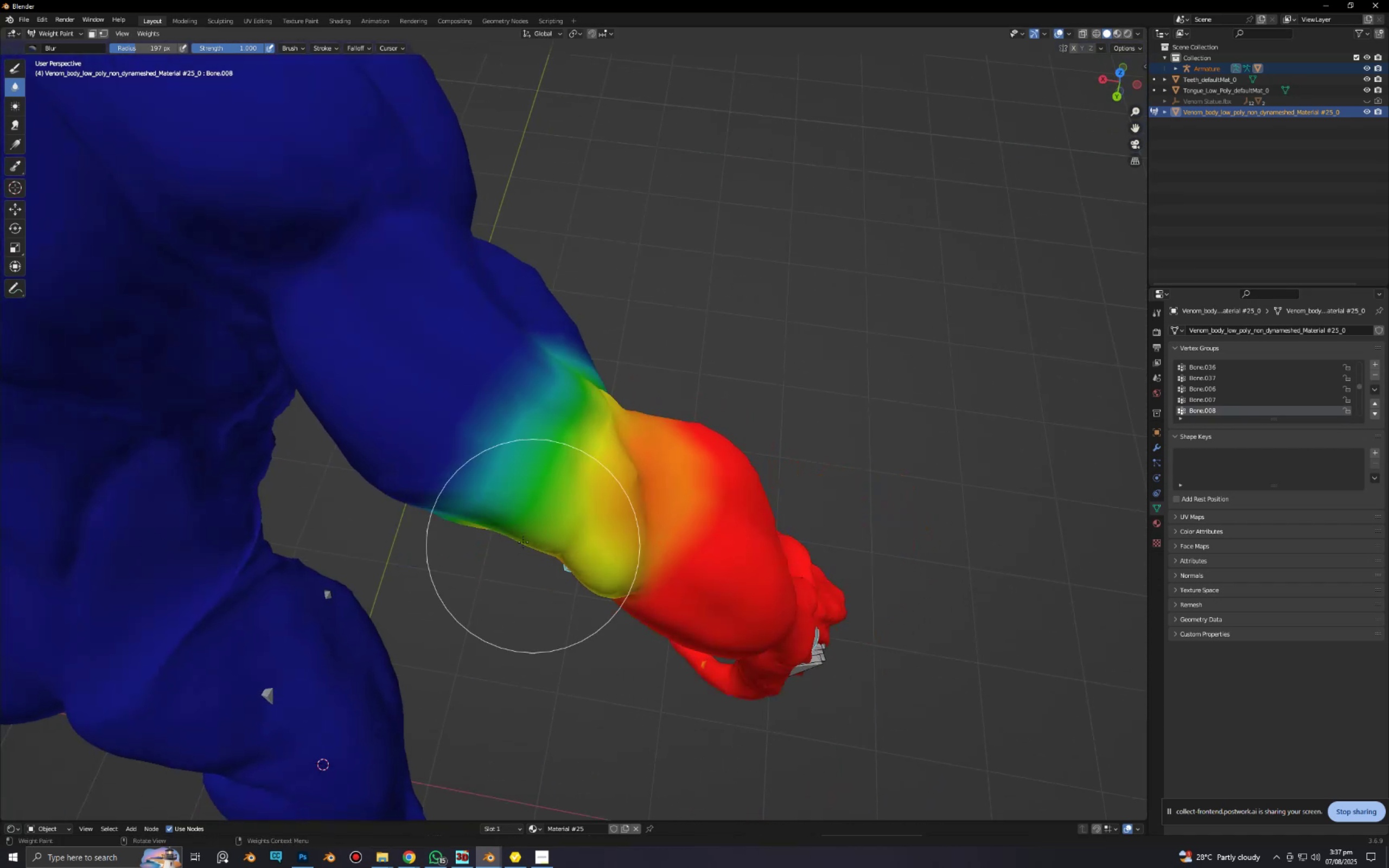 
scroll: coordinate [536, 495], scroll_direction: up, amount: 3.0
 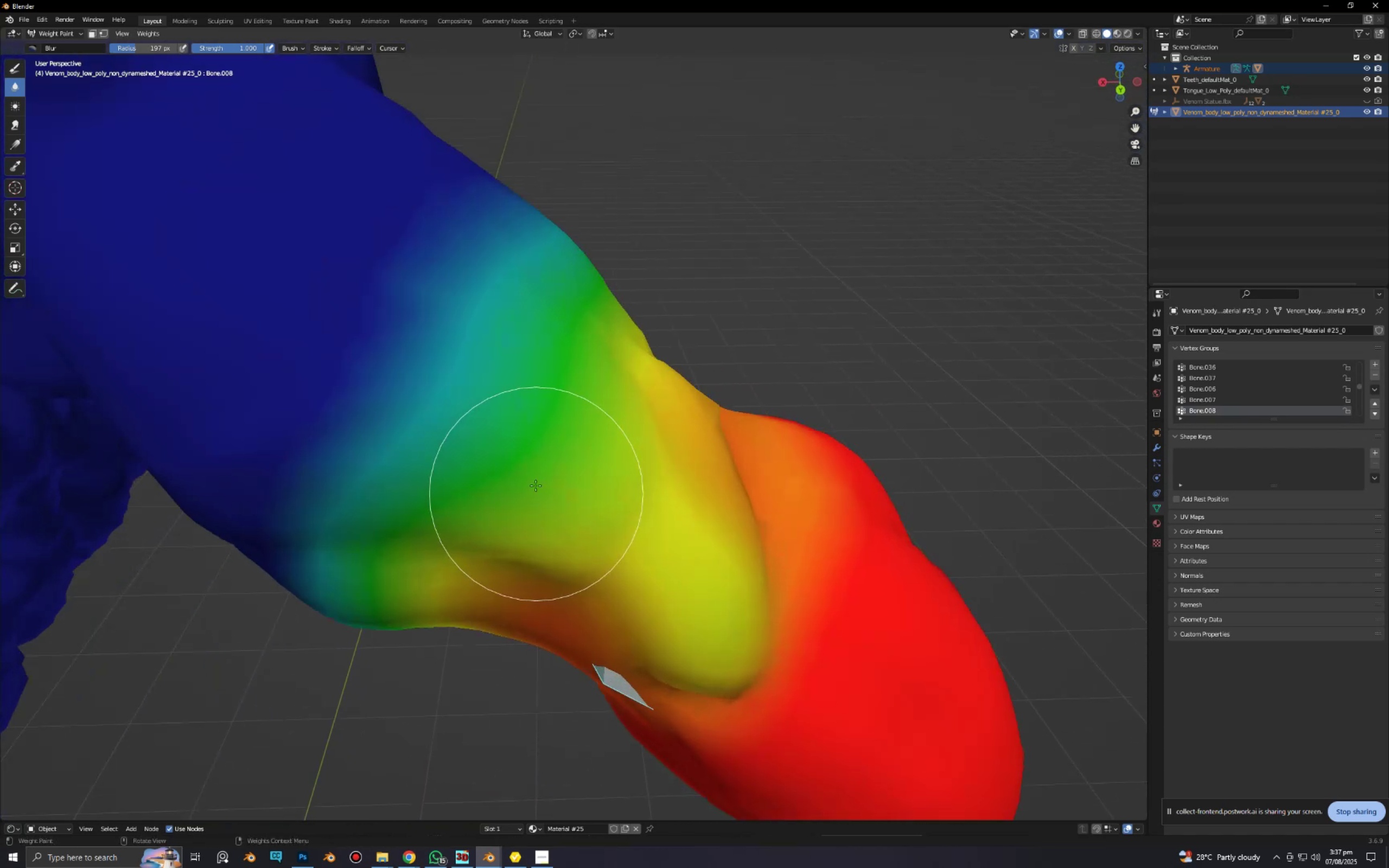 
hold_key(key=ShiftLeft, duration=0.82)
 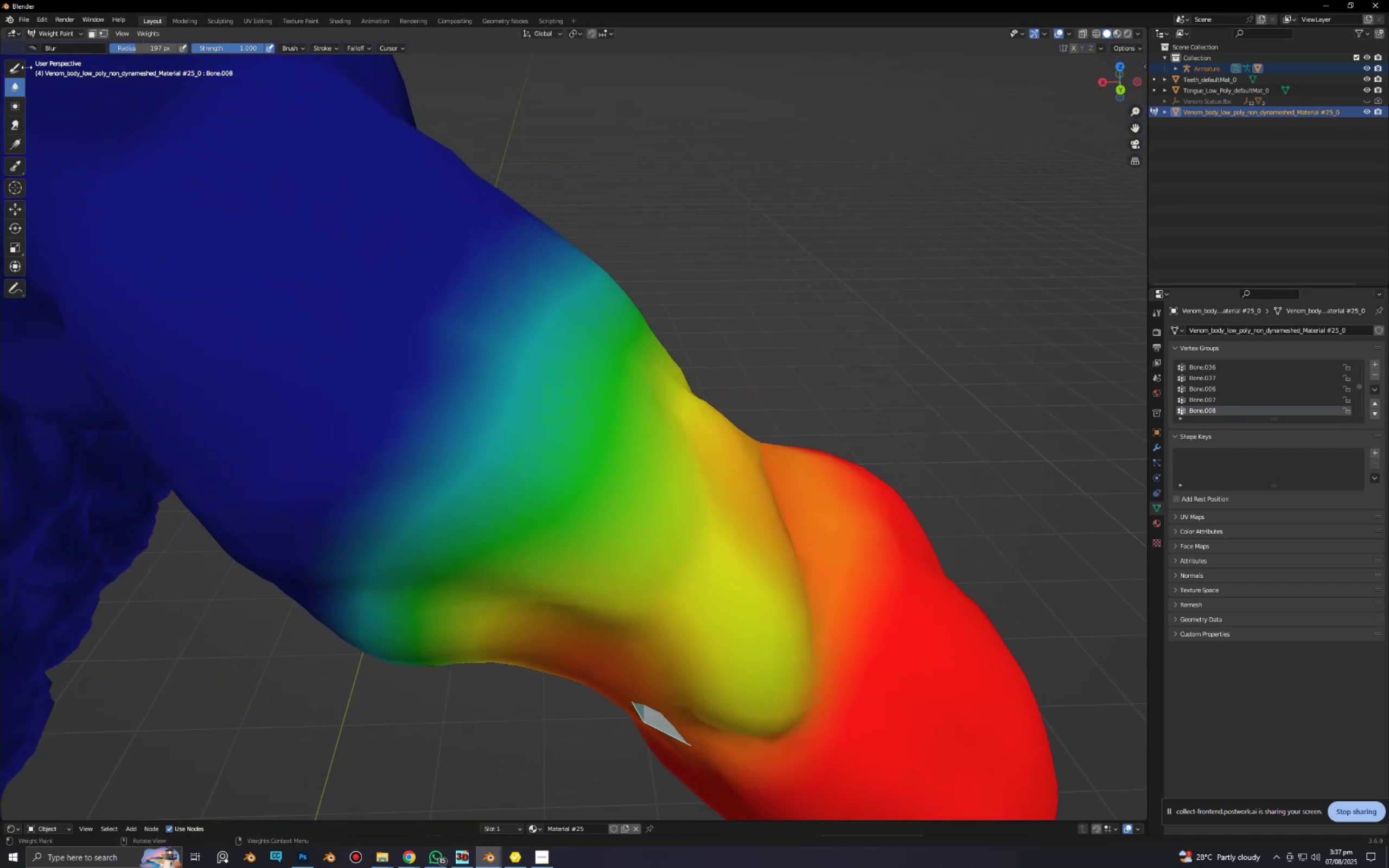 
left_click([15, 67])
 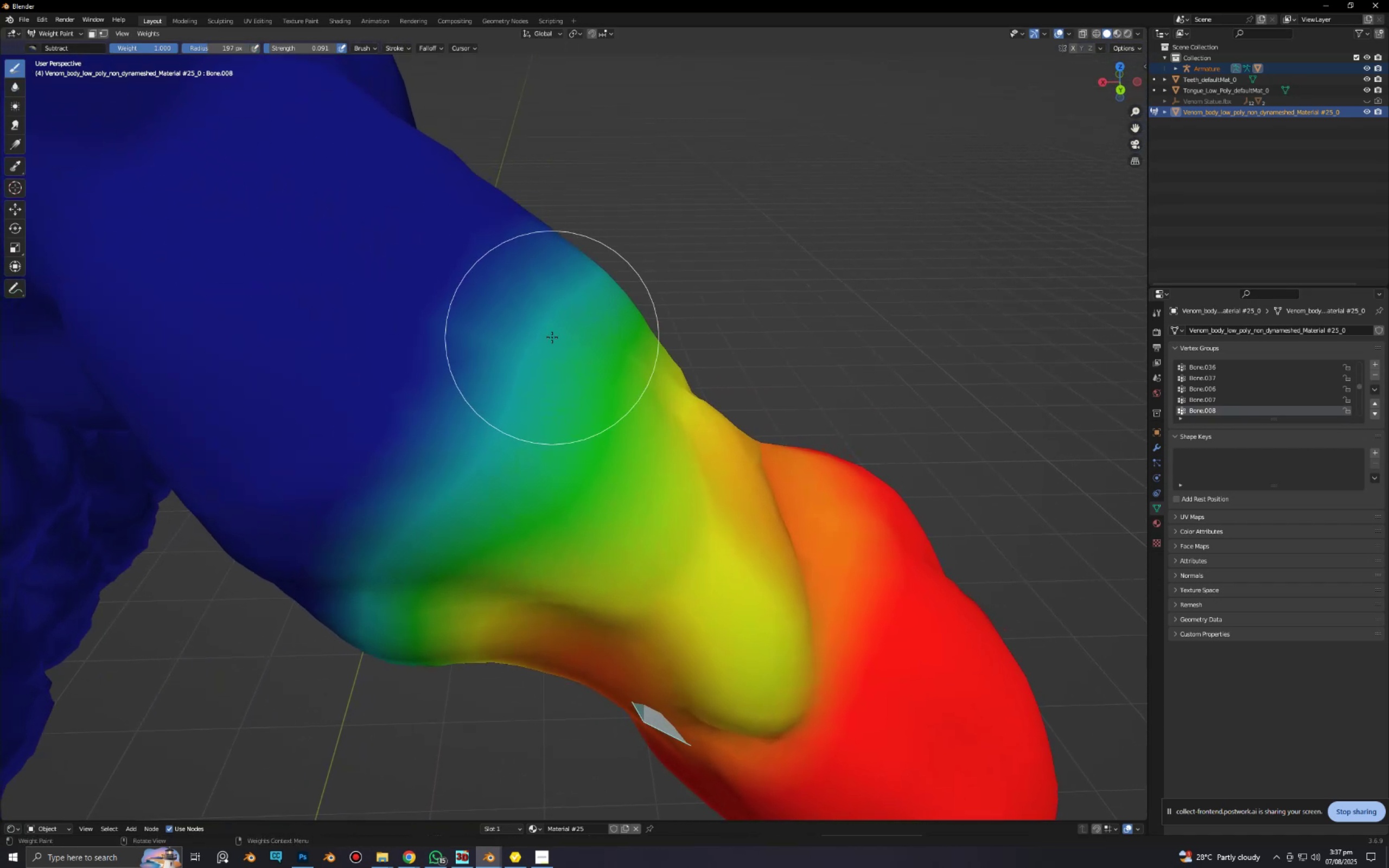 
key(Shift+F)
 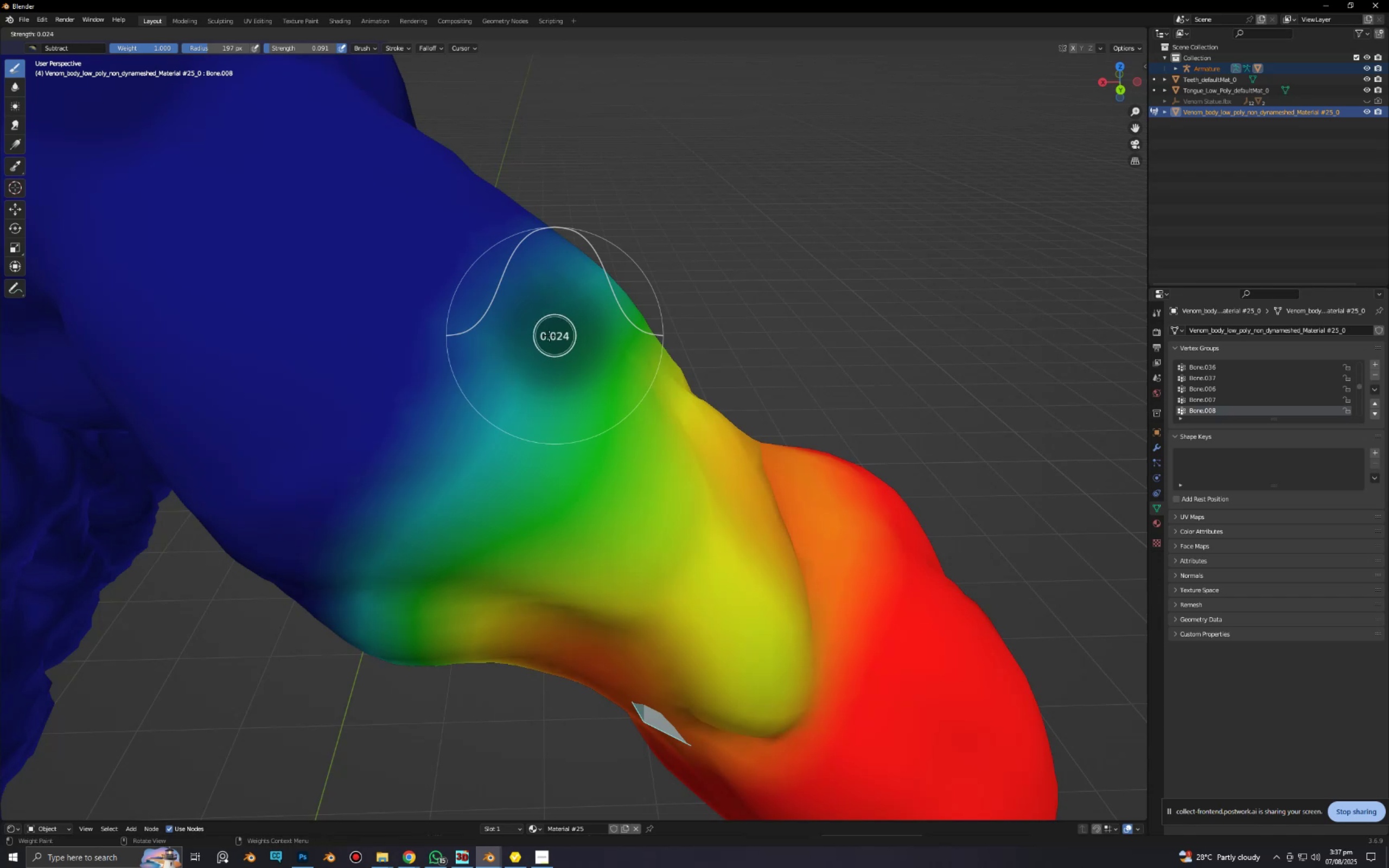 
left_click([551, 336])
 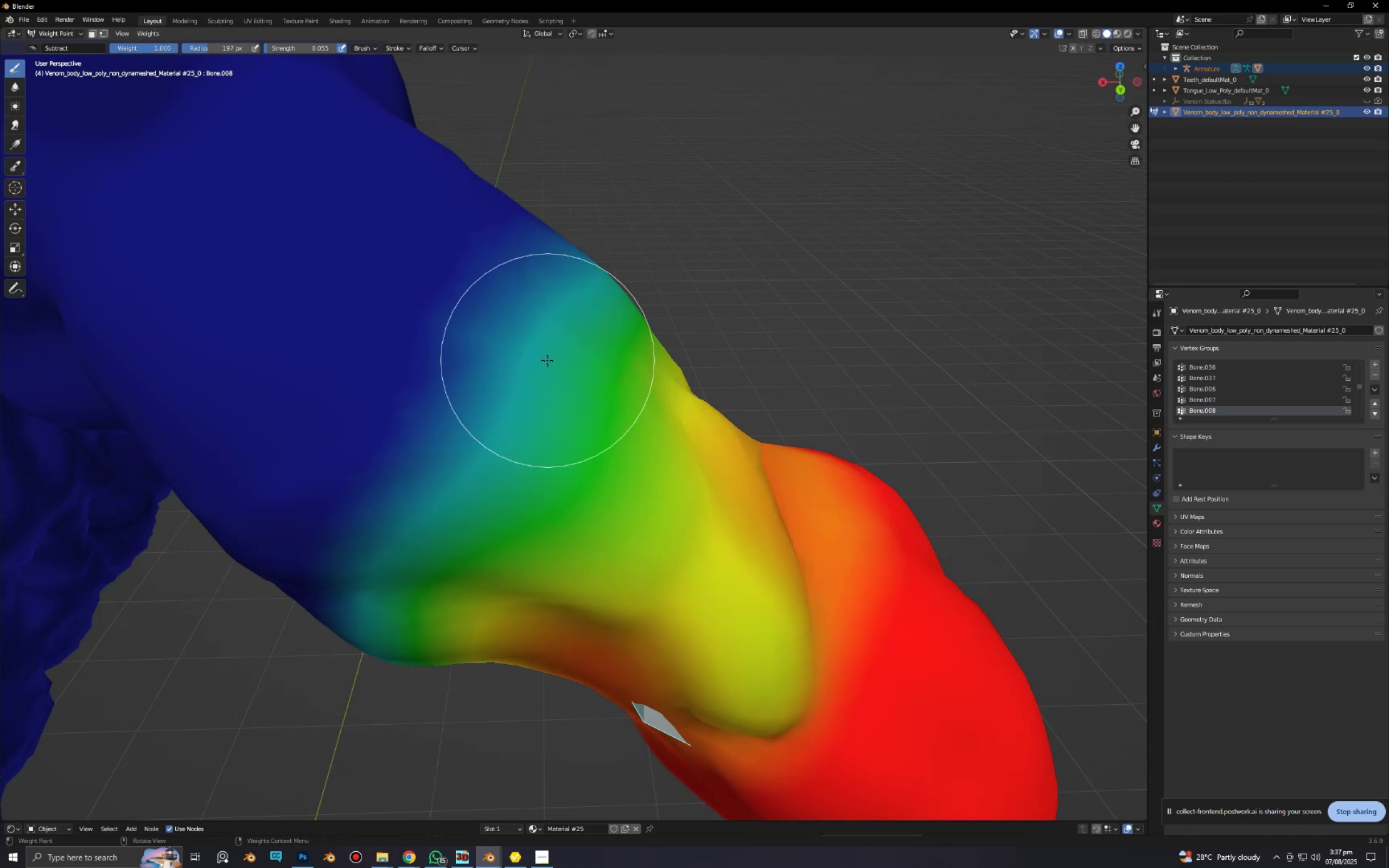 
key(F)
 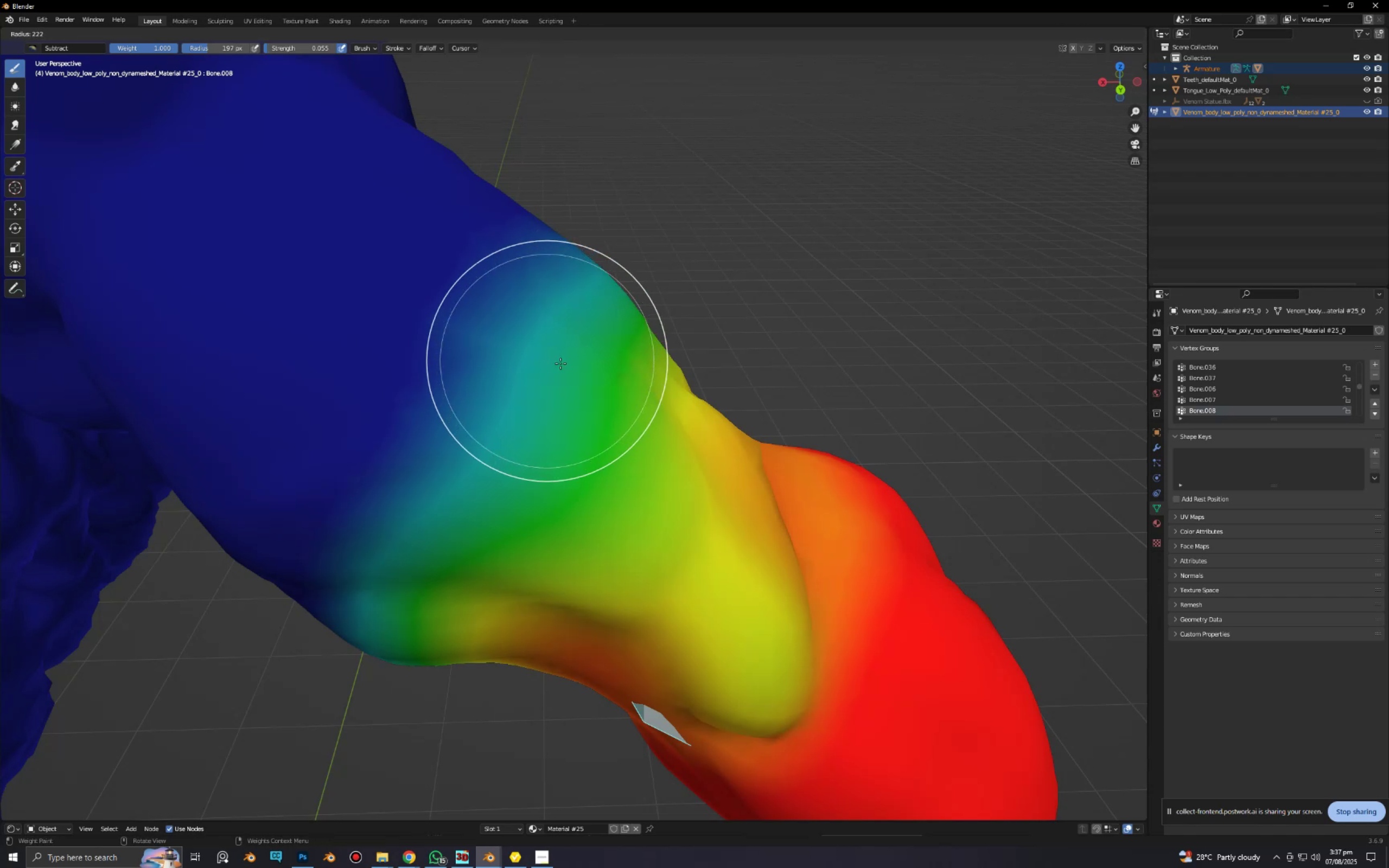 
left_click([560, 363])
 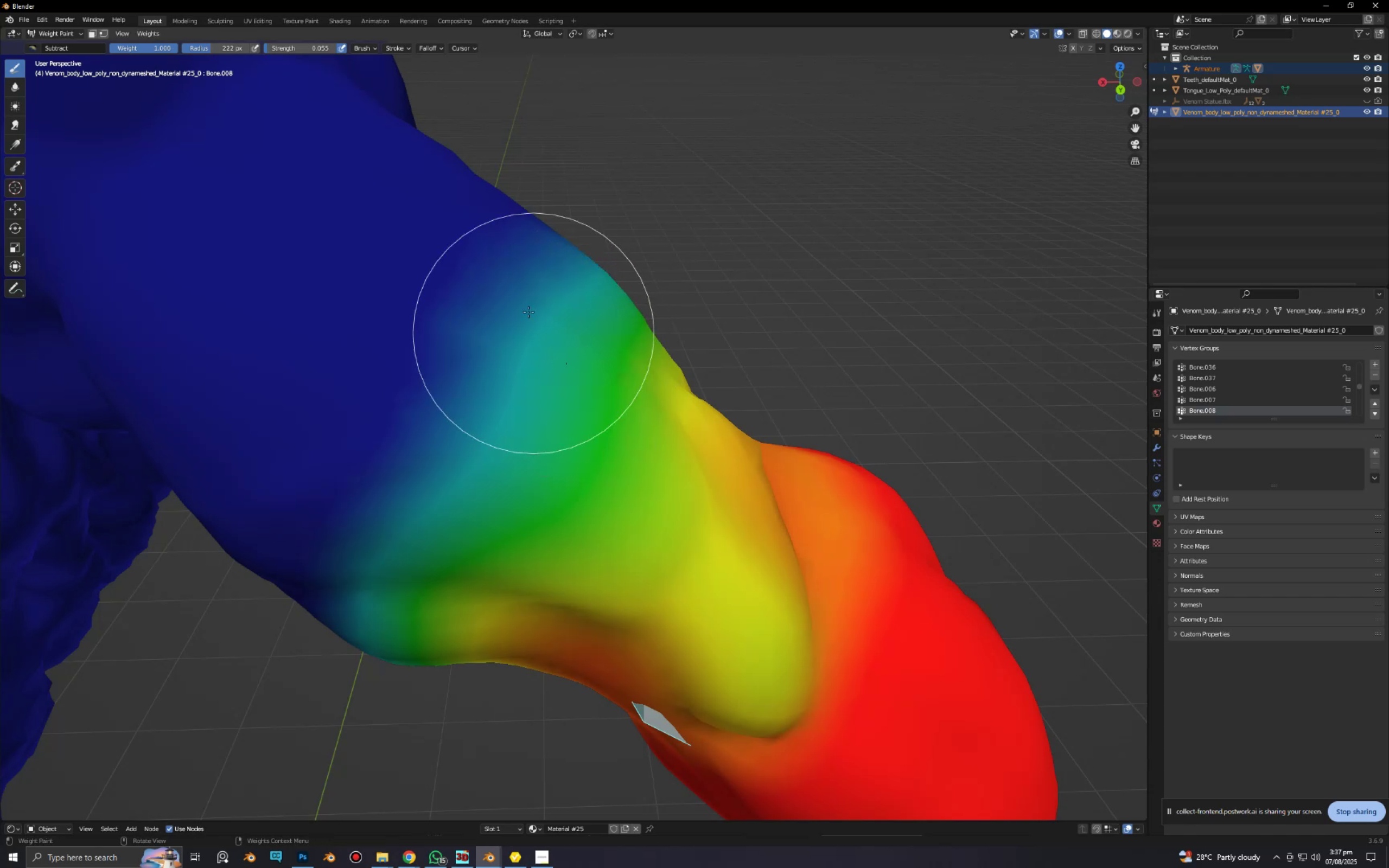 
left_click_drag(start_coordinate=[534, 288], to_coordinate=[527, 541])
 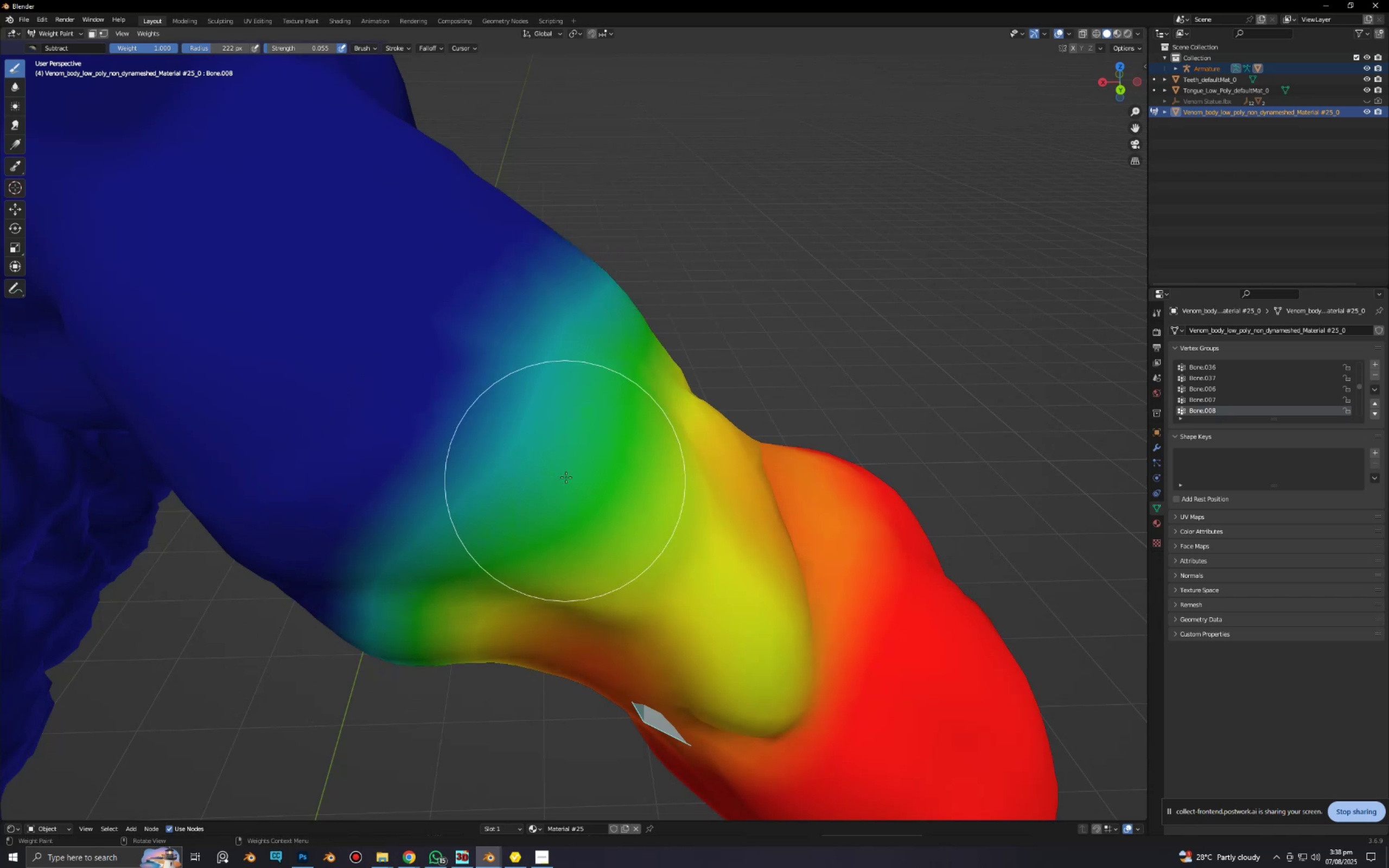 
scroll: coordinate [570, 467], scroll_direction: down, amount: 3.0
 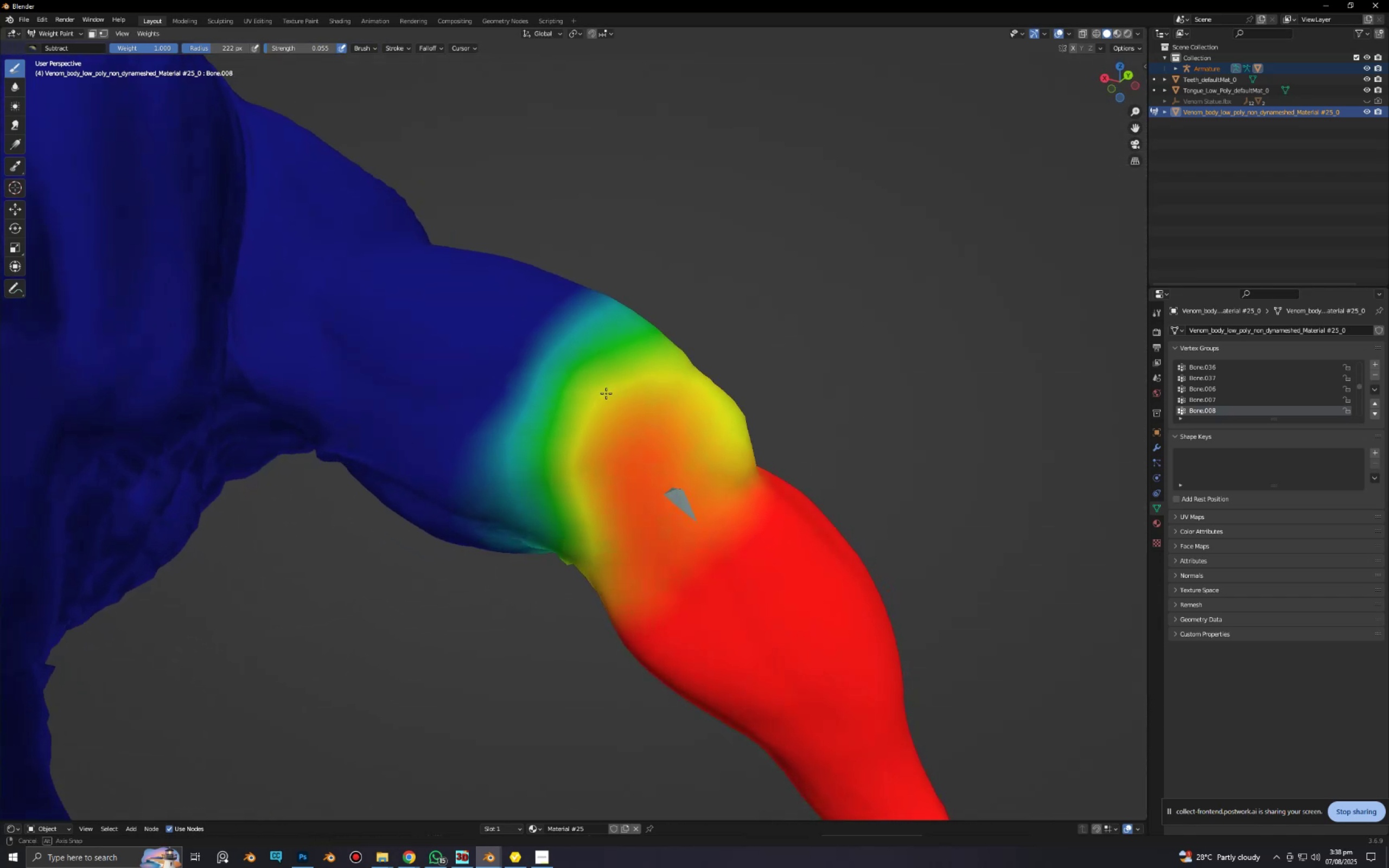 
left_click_drag(start_coordinate=[601, 349], to_coordinate=[607, 350])
 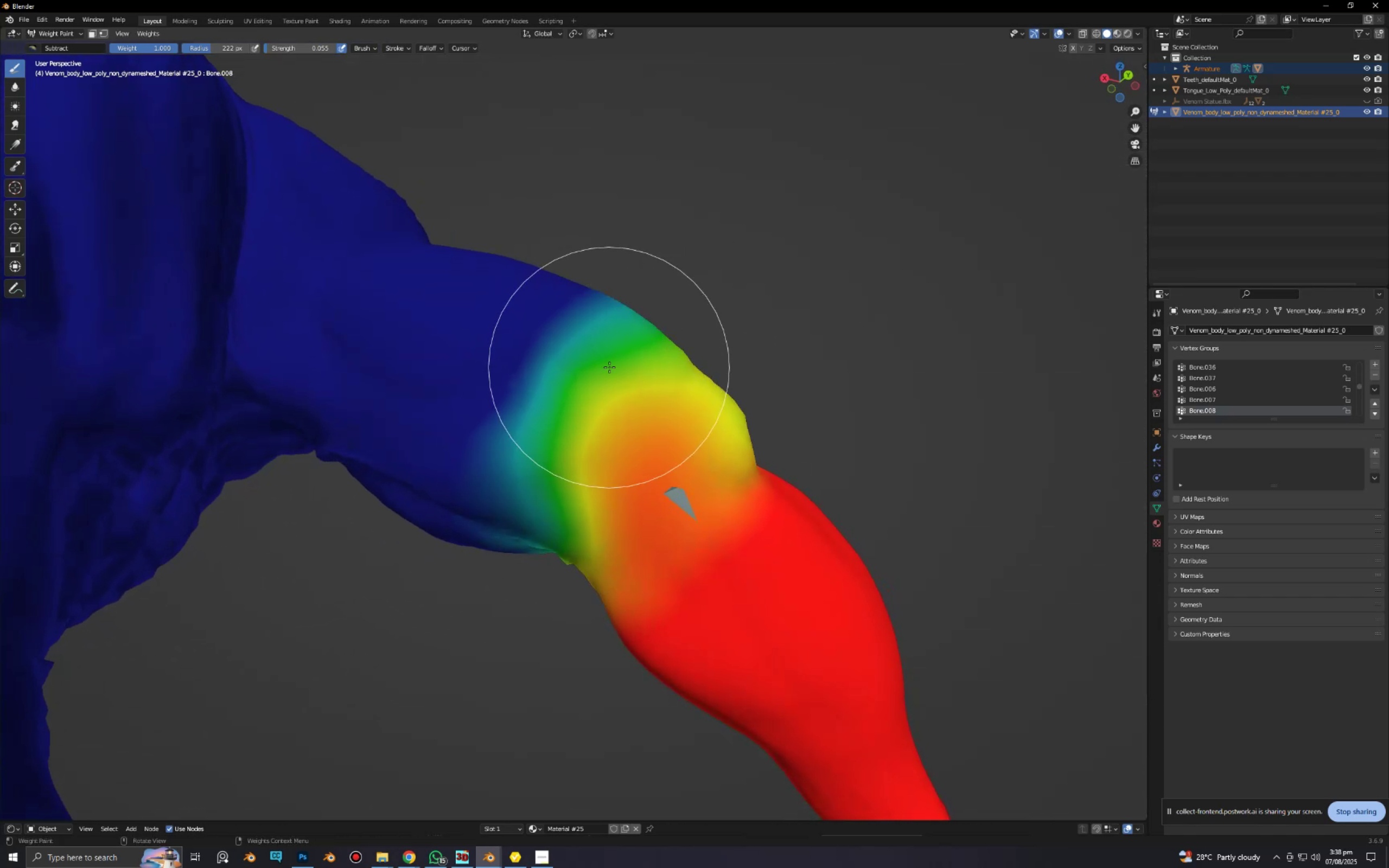 
scroll: coordinate [609, 367], scroll_direction: up, amount: 2.0
 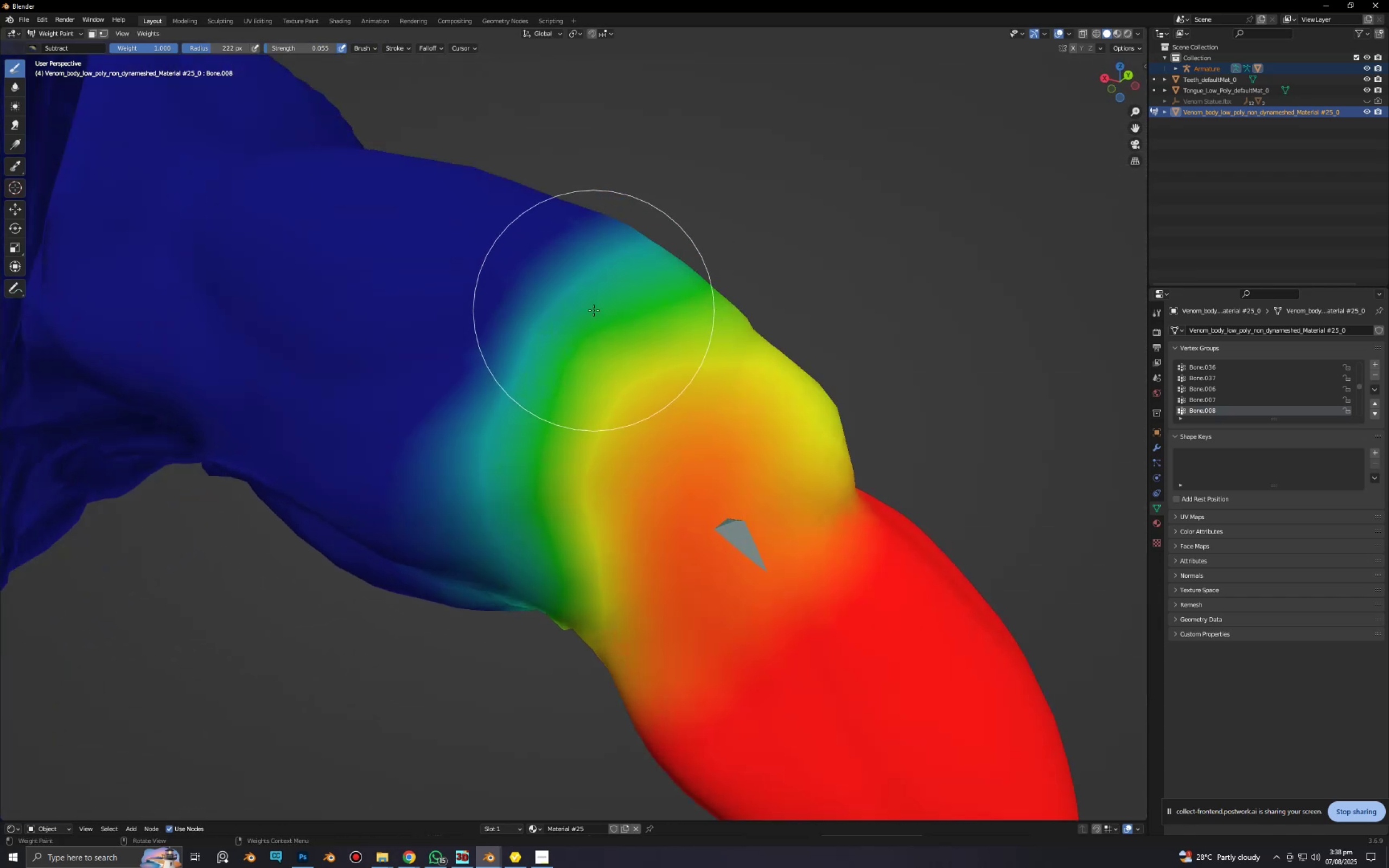 
left_click_drag(start_coordinate=[564, 311], to_coordinate=[513, 391])
 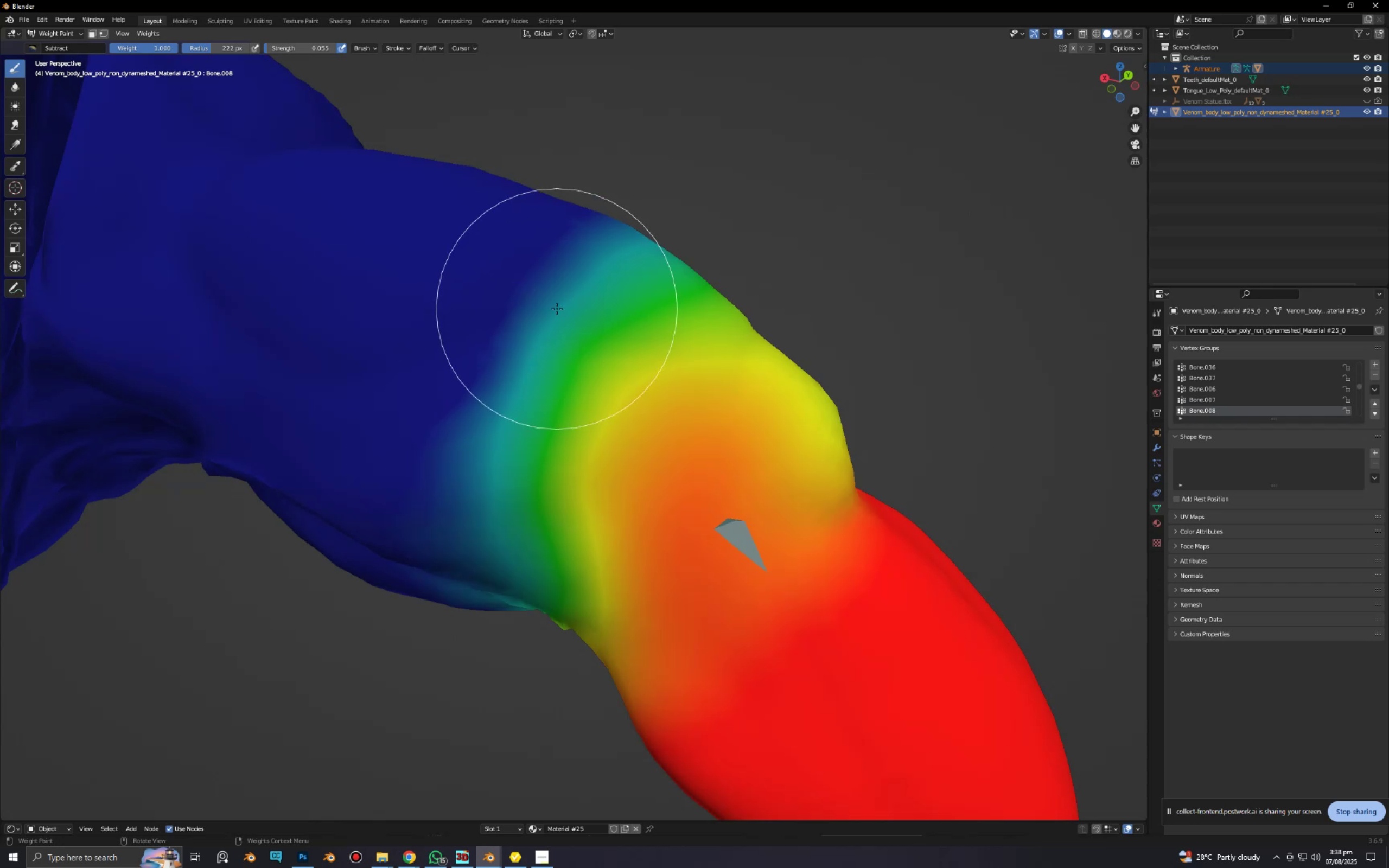 
scroll: coordinate [556, 309], scroll_direction: up, amount: 1.0
 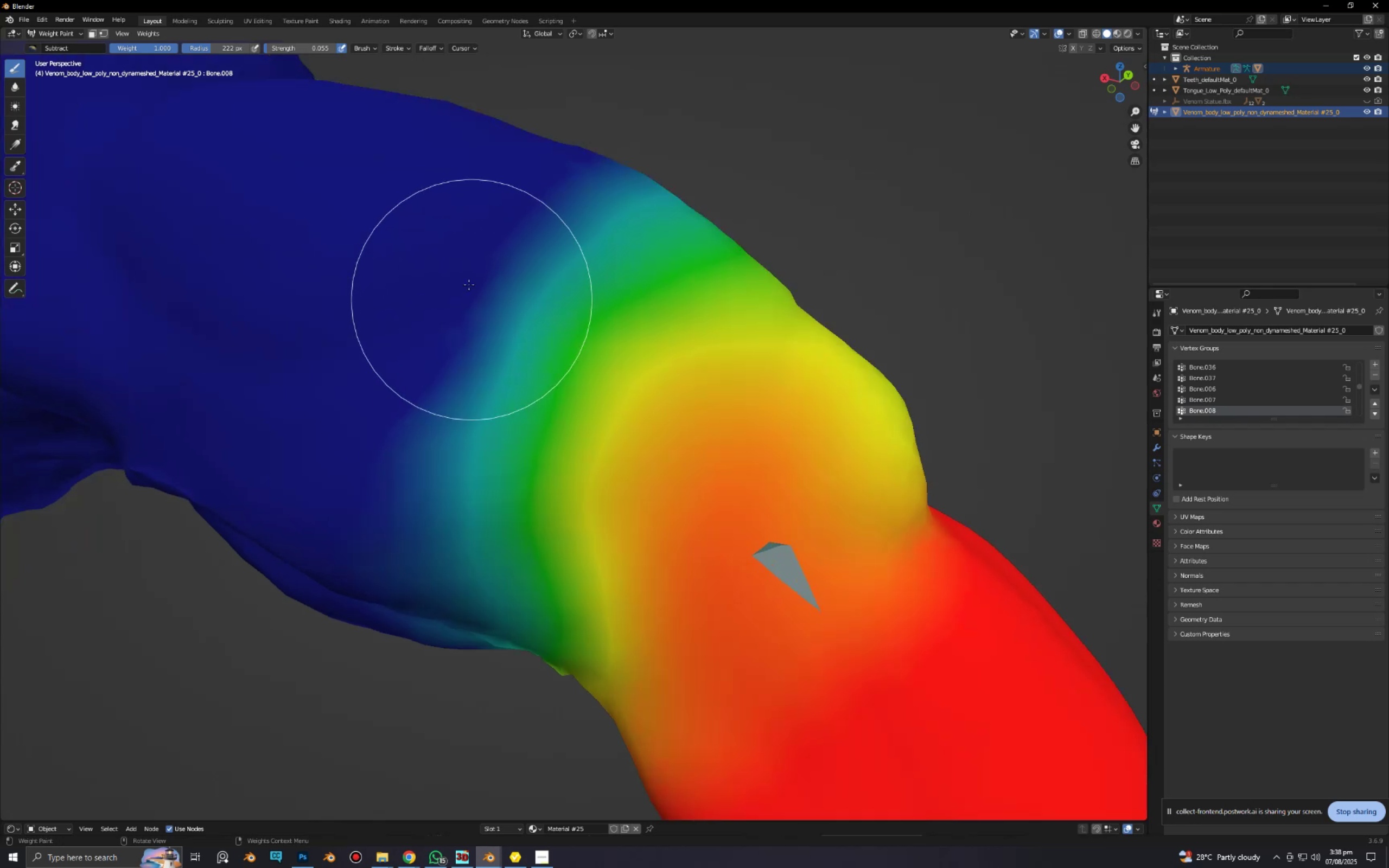 
left_click_drag(start_coordinate=[453, 284], to_coordinate=[35, 346])
 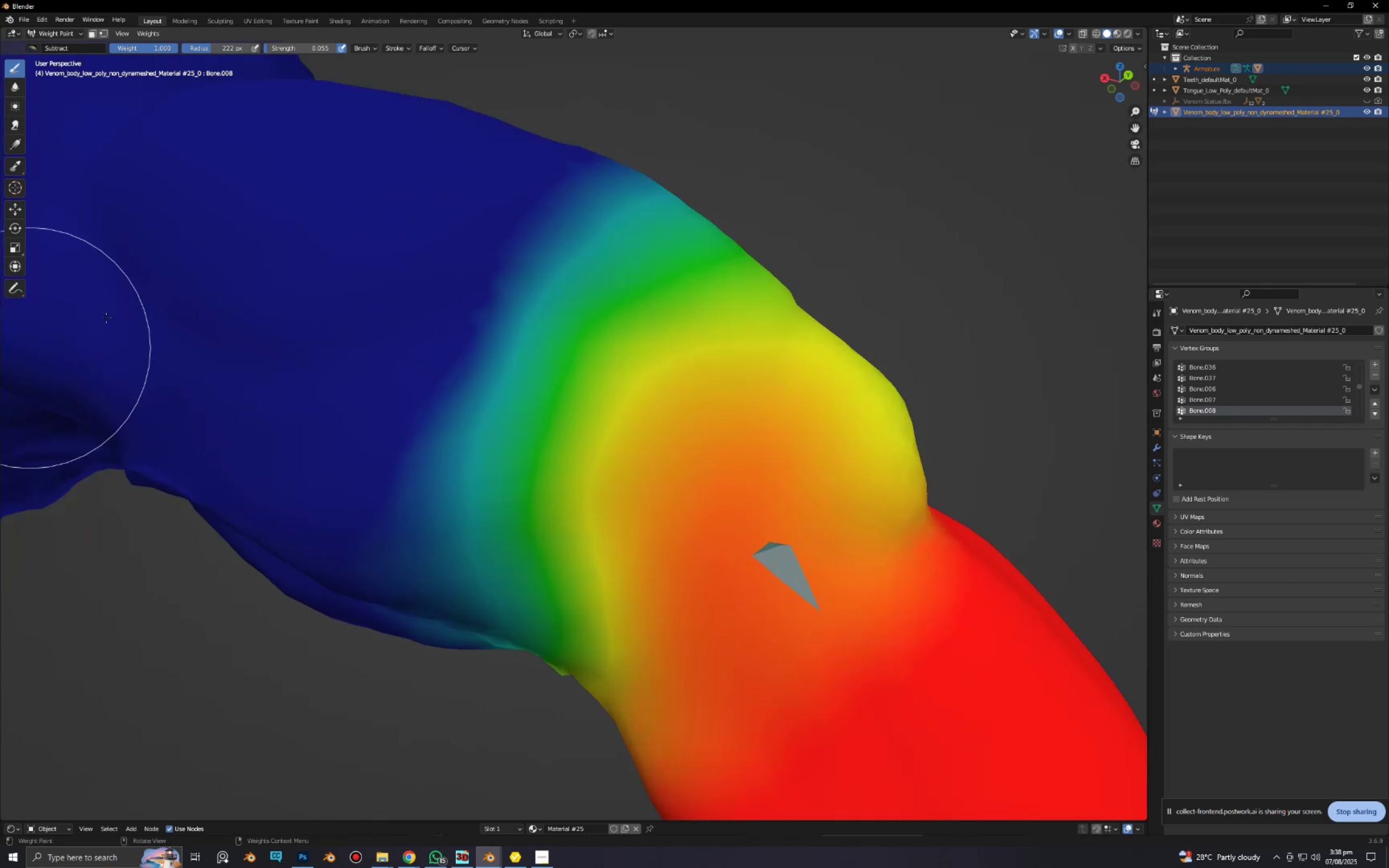 
scroll: coordinate [267, 344], scroll_direction: down, amount: 2.0
 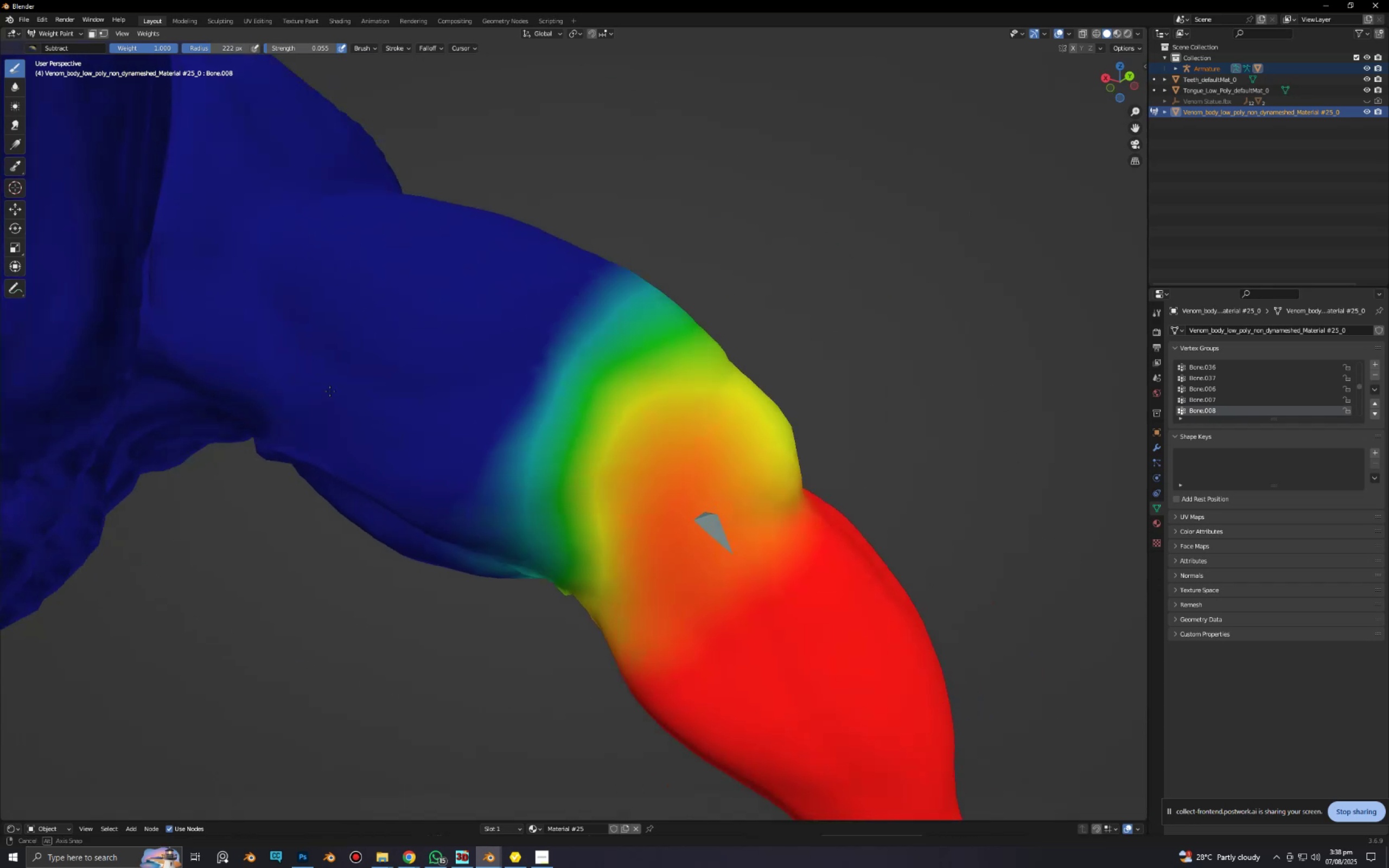 
key(Shift+ShiftLeft)
 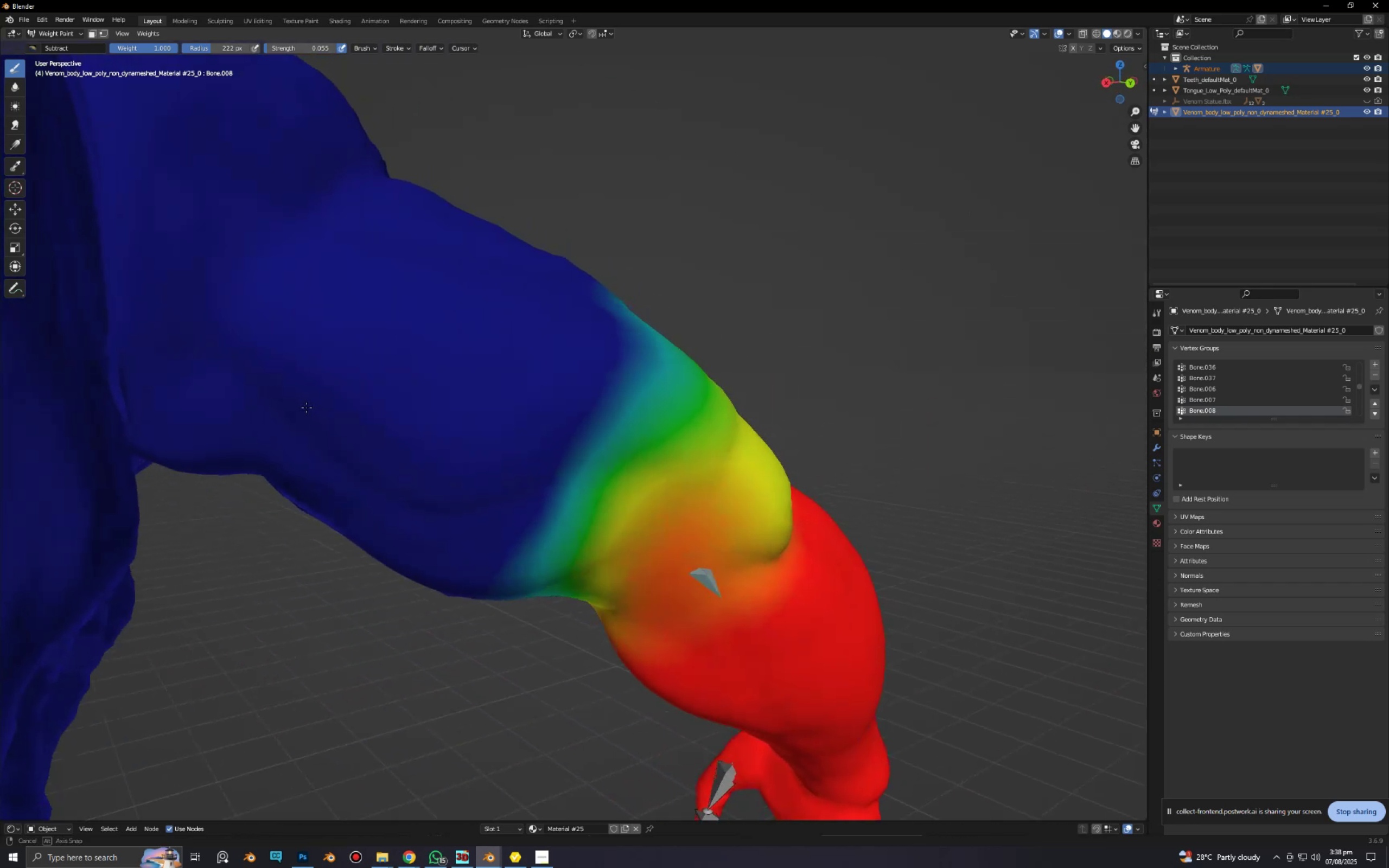 
key(Shift+F)
 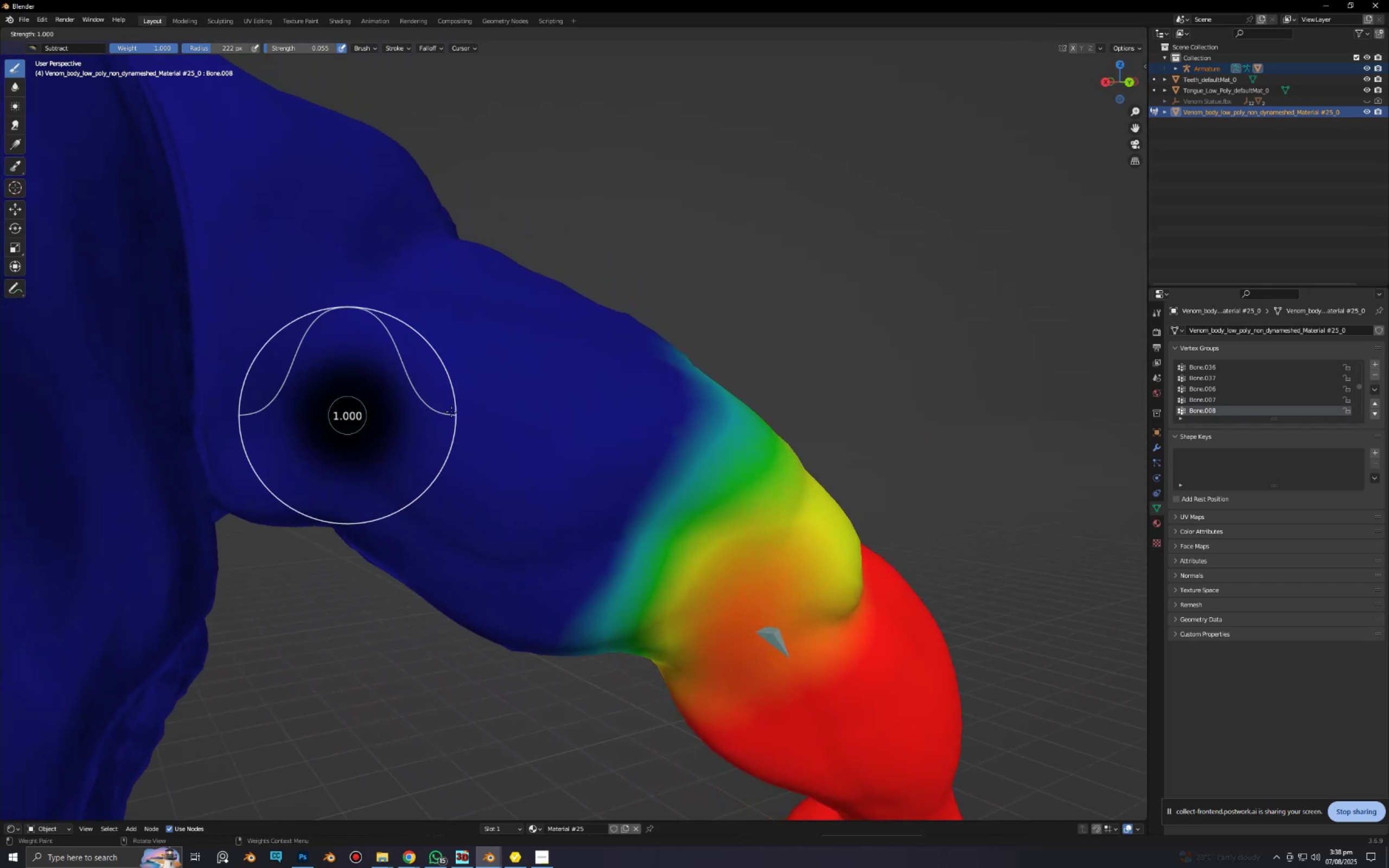 
left_click_drag(start_coordinate=[436, 295], to_coordinate=[282, 275])
 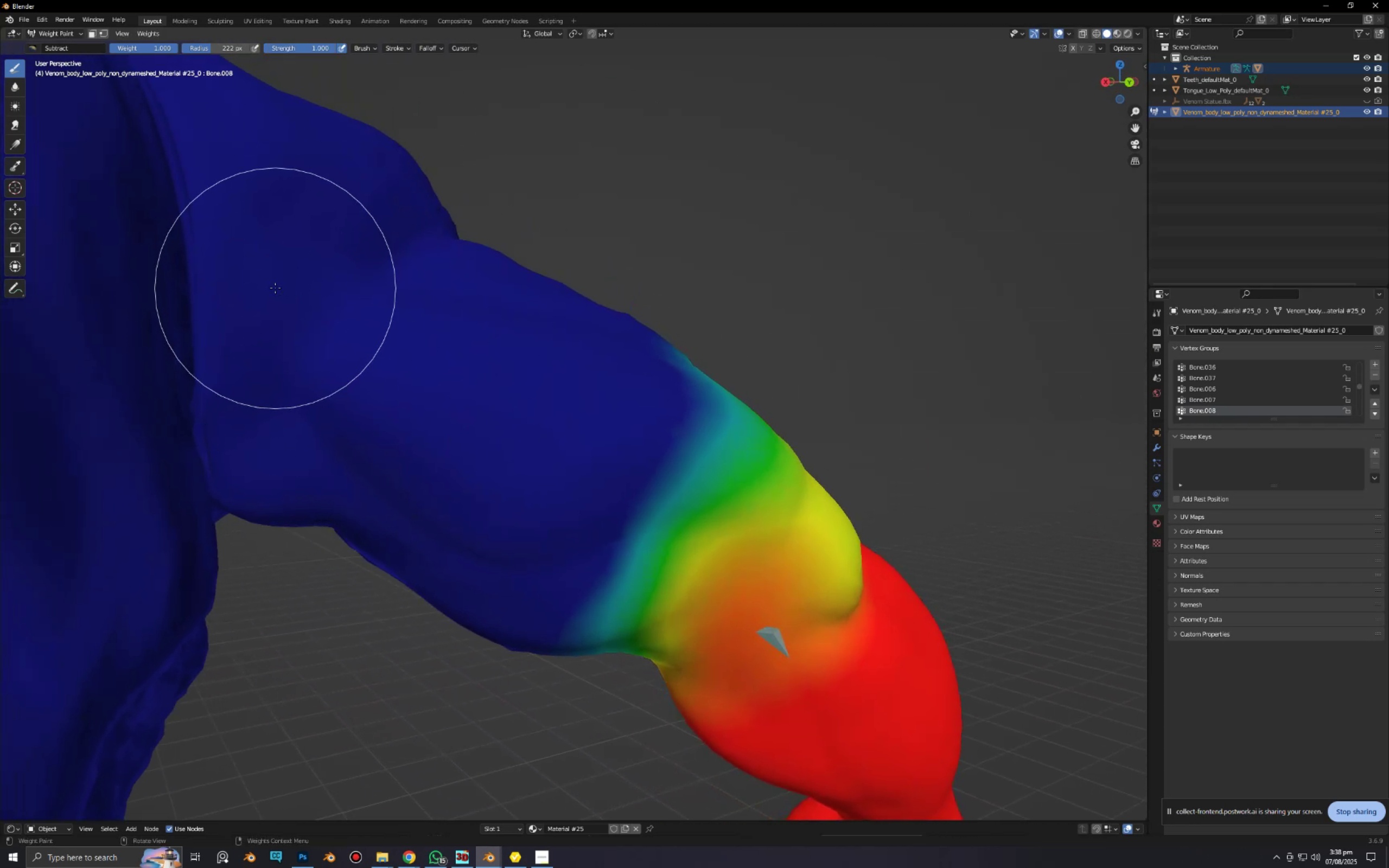 
scroll: coordinate [282, 297], scroll_direction: down, amount: 3.0
 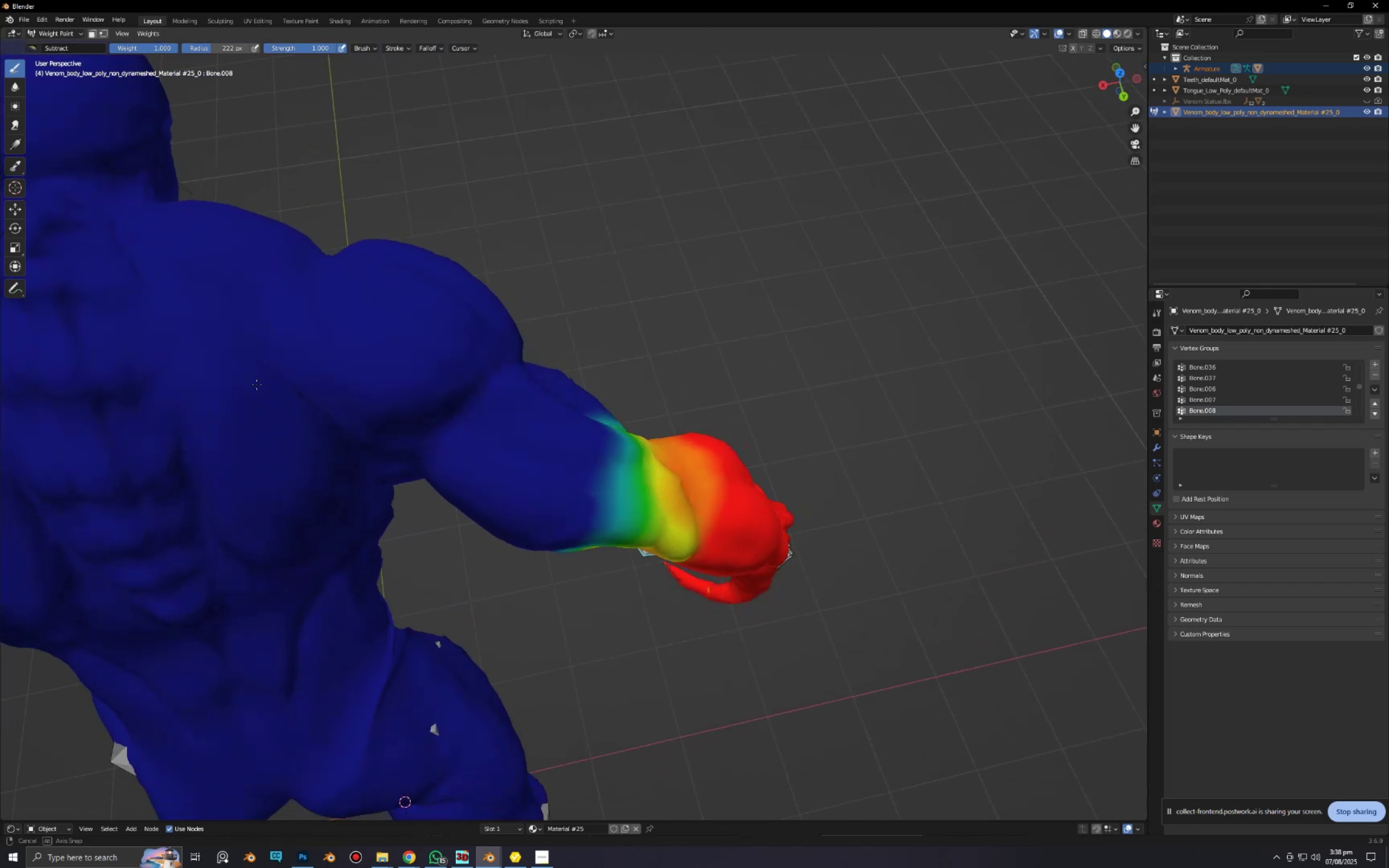 
left_click_drag(start_coordinate=[427, 221], to_coordinate=[419, 443])
 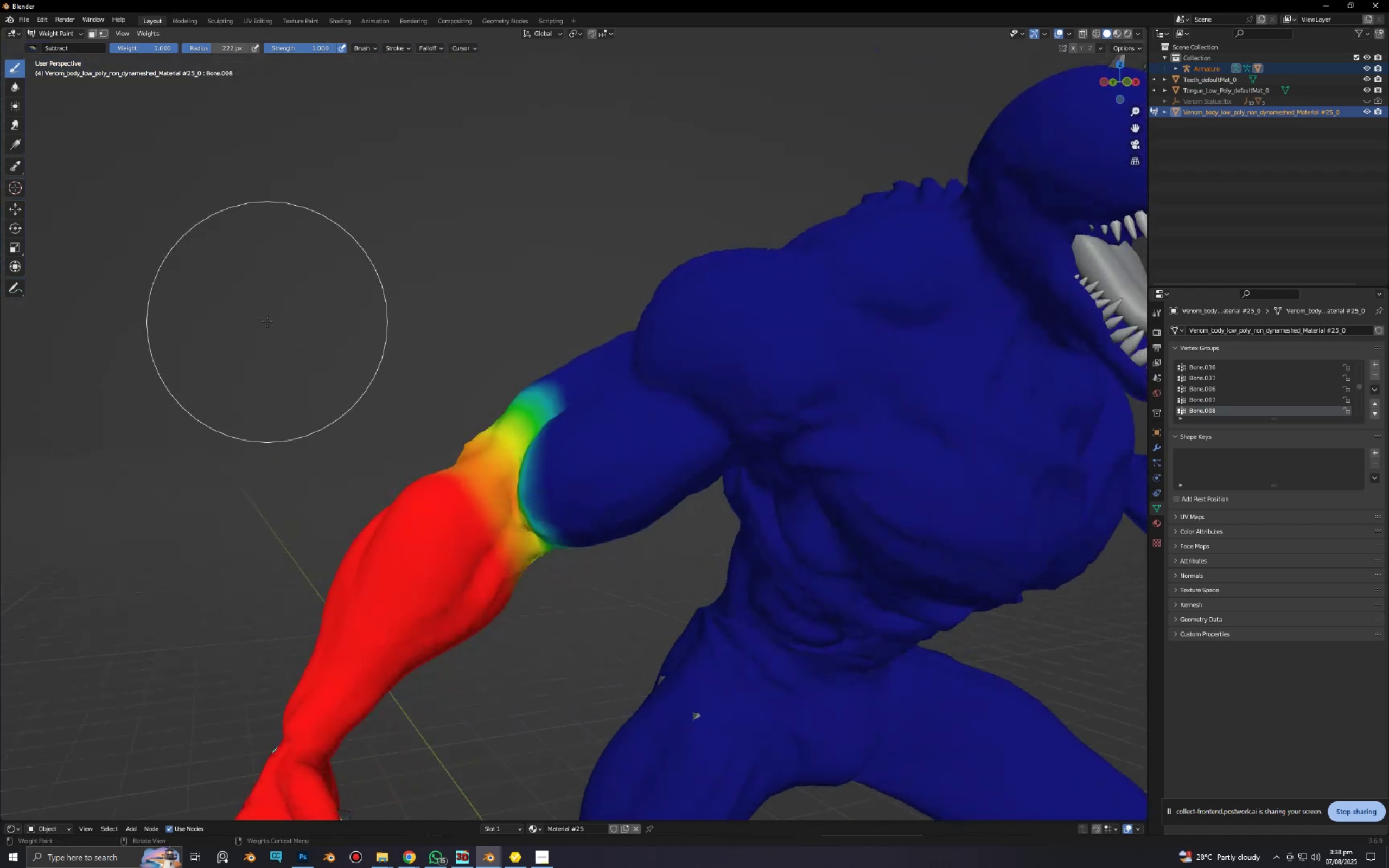 
left_click_drag(start_coordinate=[632, 292], to_coordinate=[748, 355])
 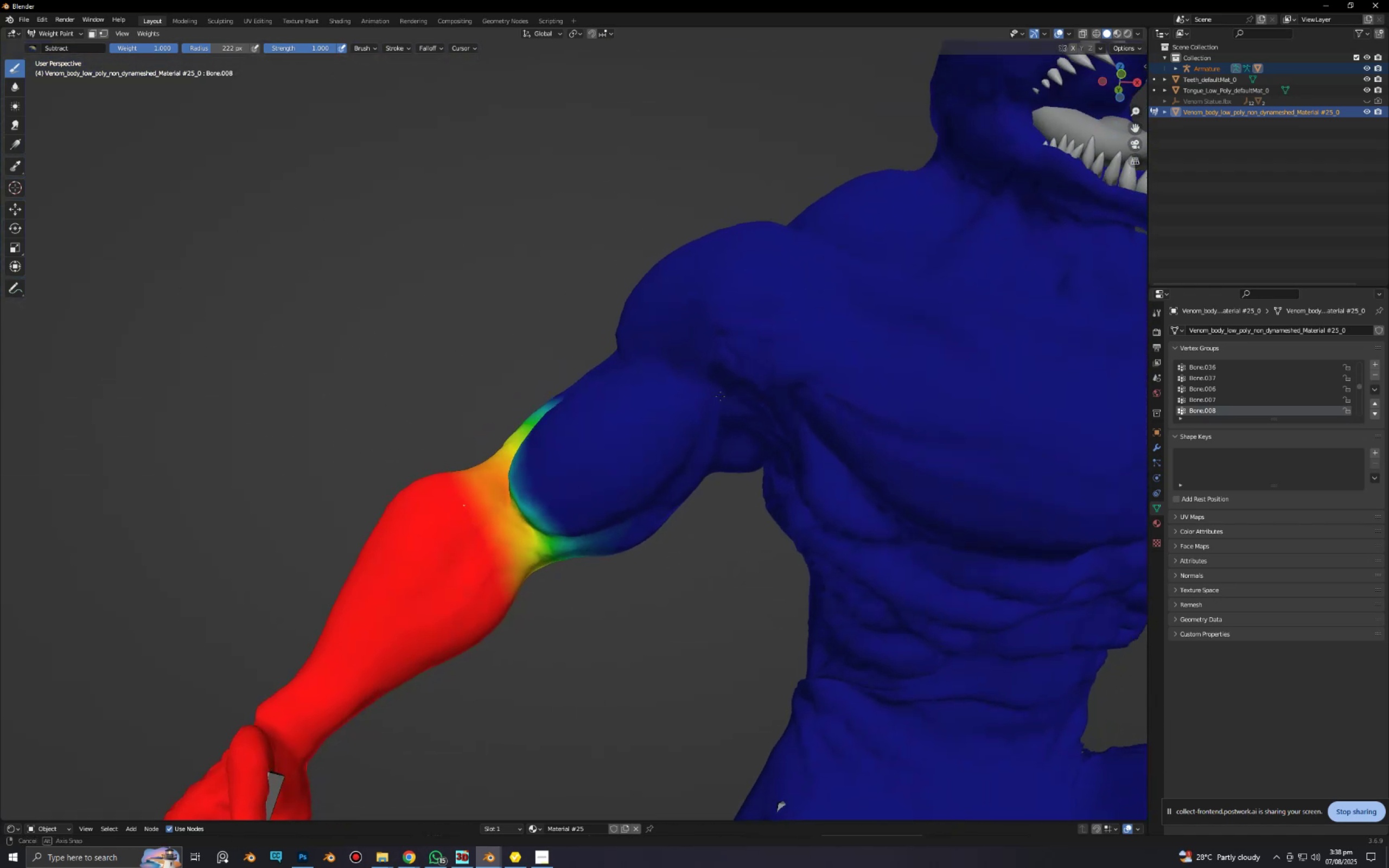 
scroll: coordinate [600, 444], scroll_direction: up, amount: 4.0
 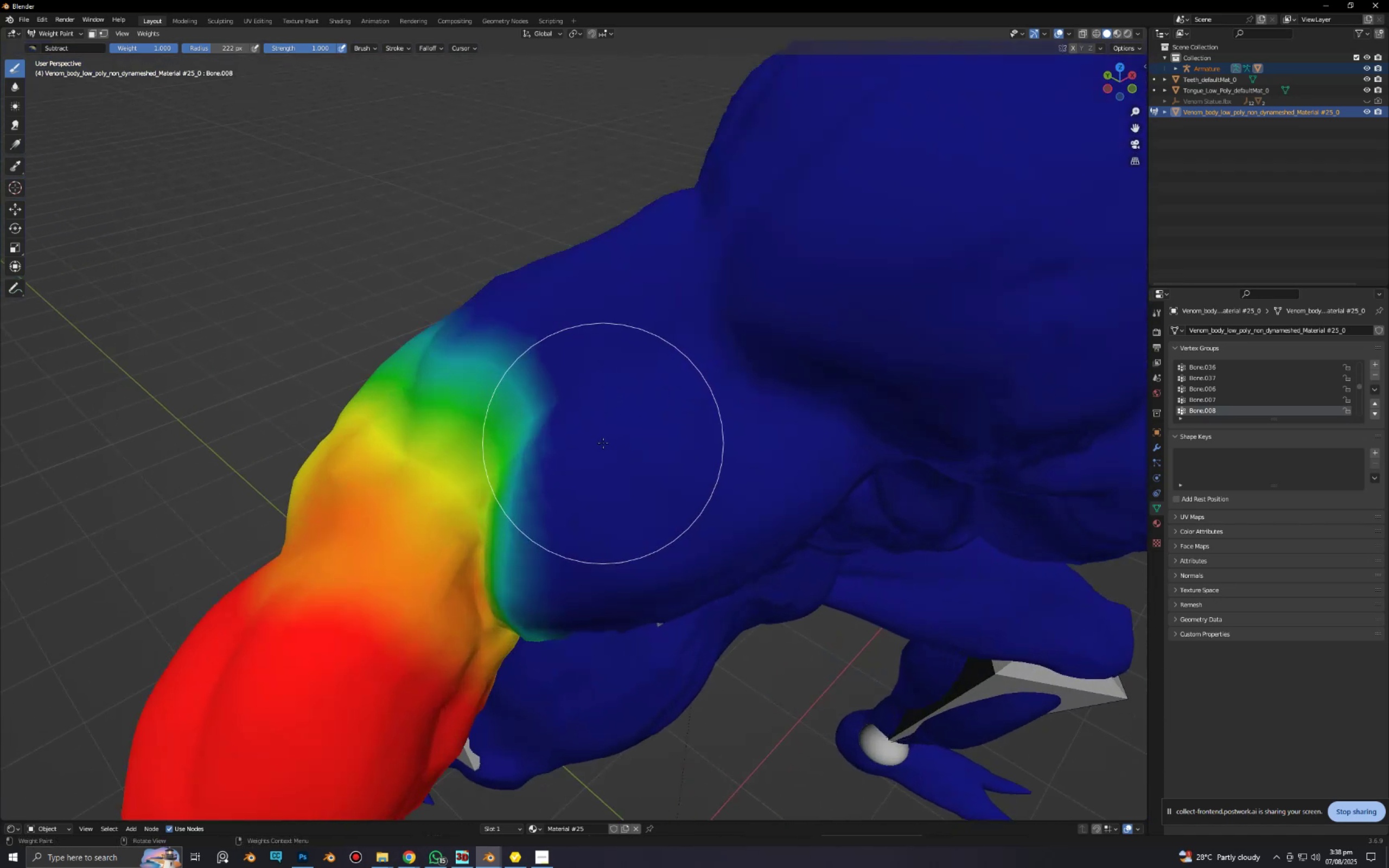 
hold_key(key=ShiftLeft, duration=0.8)
 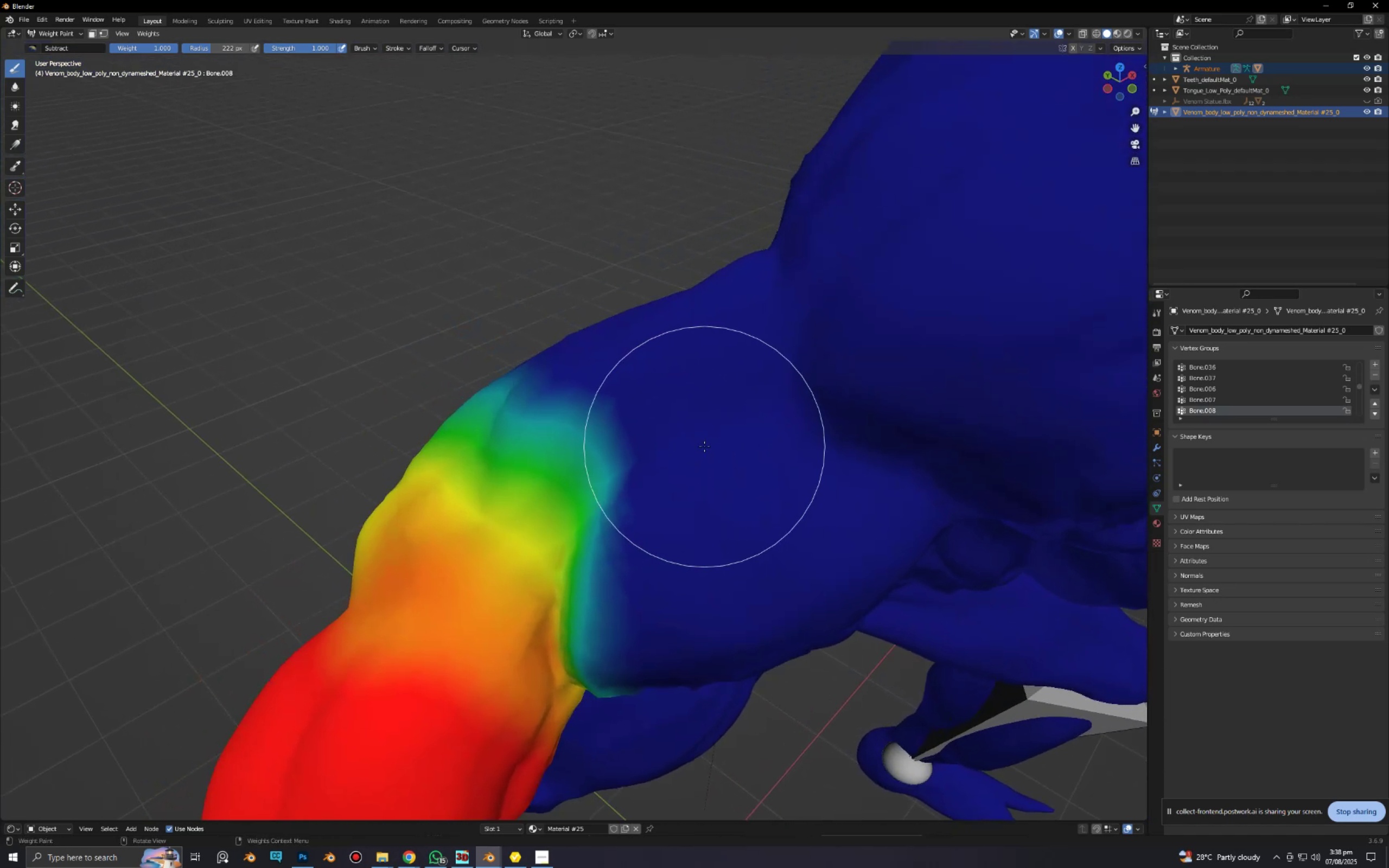 
key(F)
 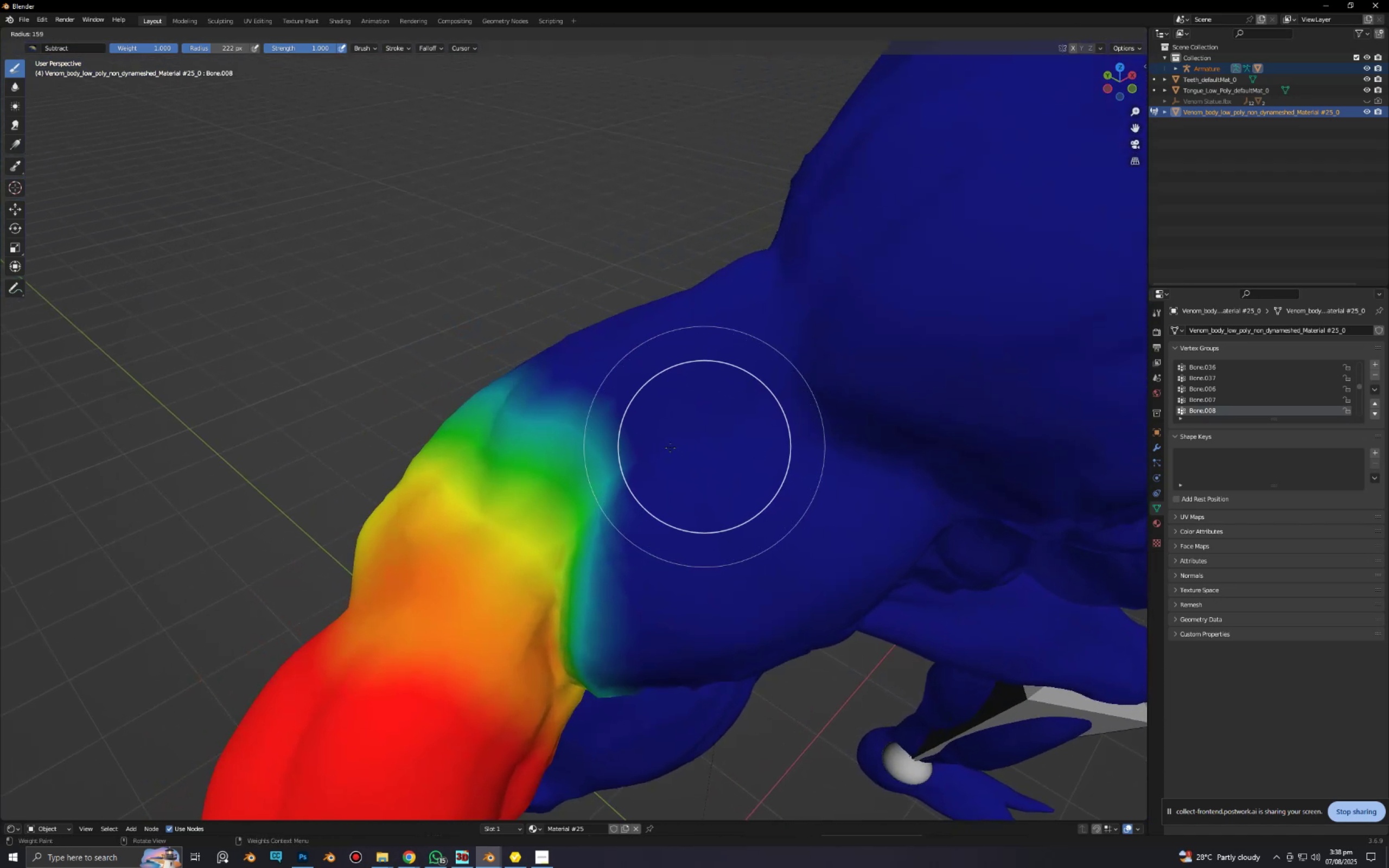 
left_click([670, 448])
 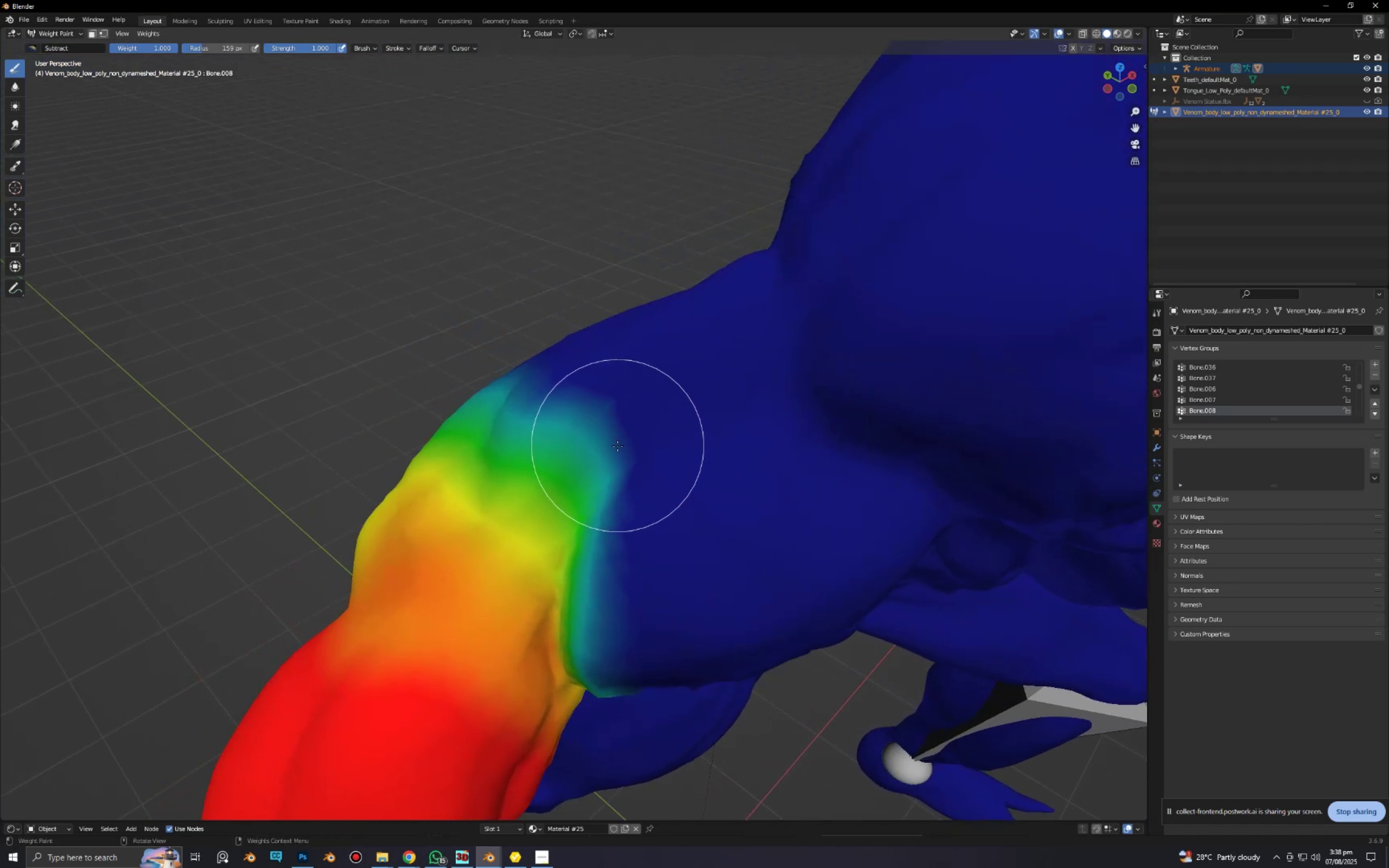 
key(Shift+F)
 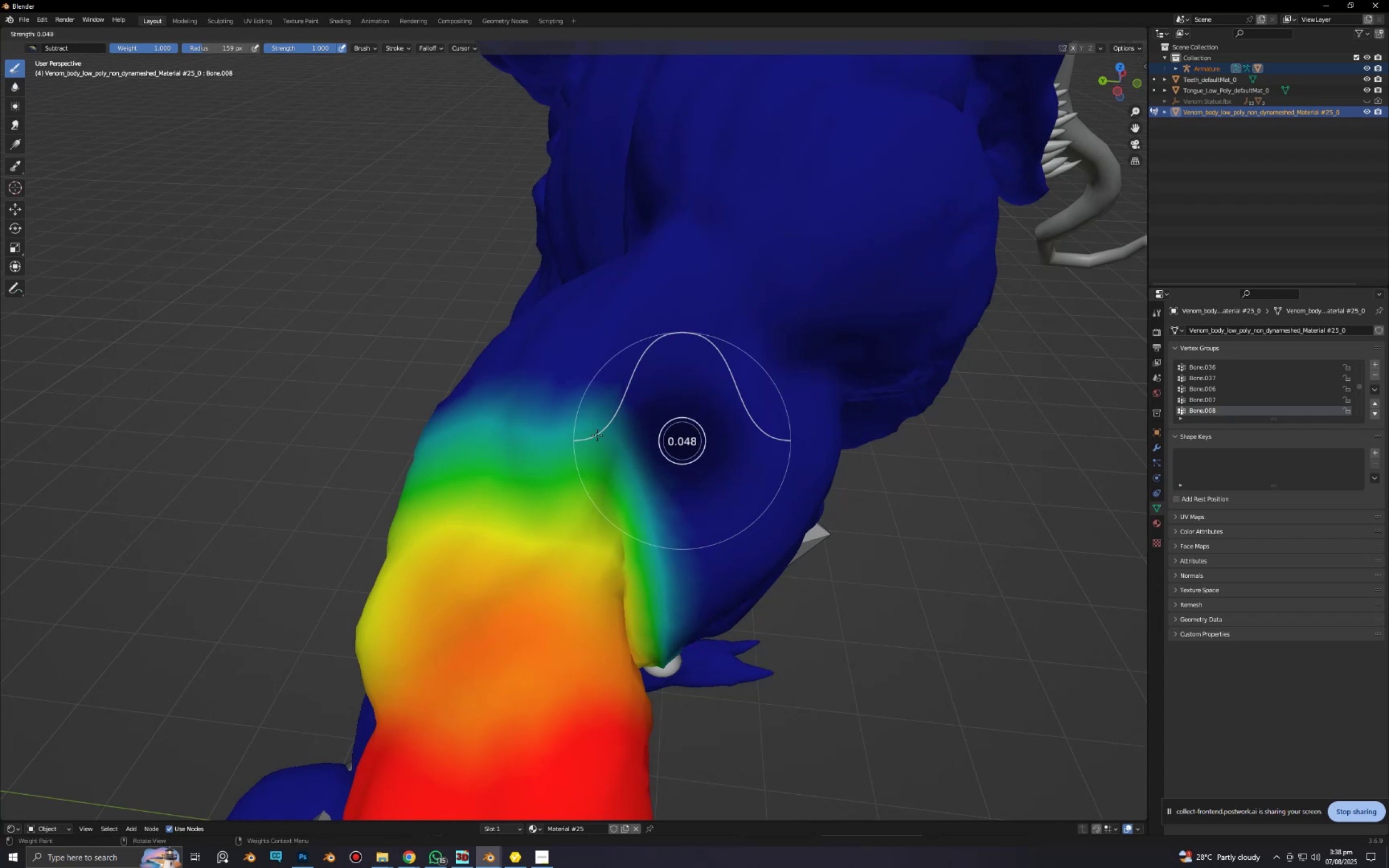 
left_click_drag(start_coordinate=[685, 462], to_coordinate=[636, 446])
 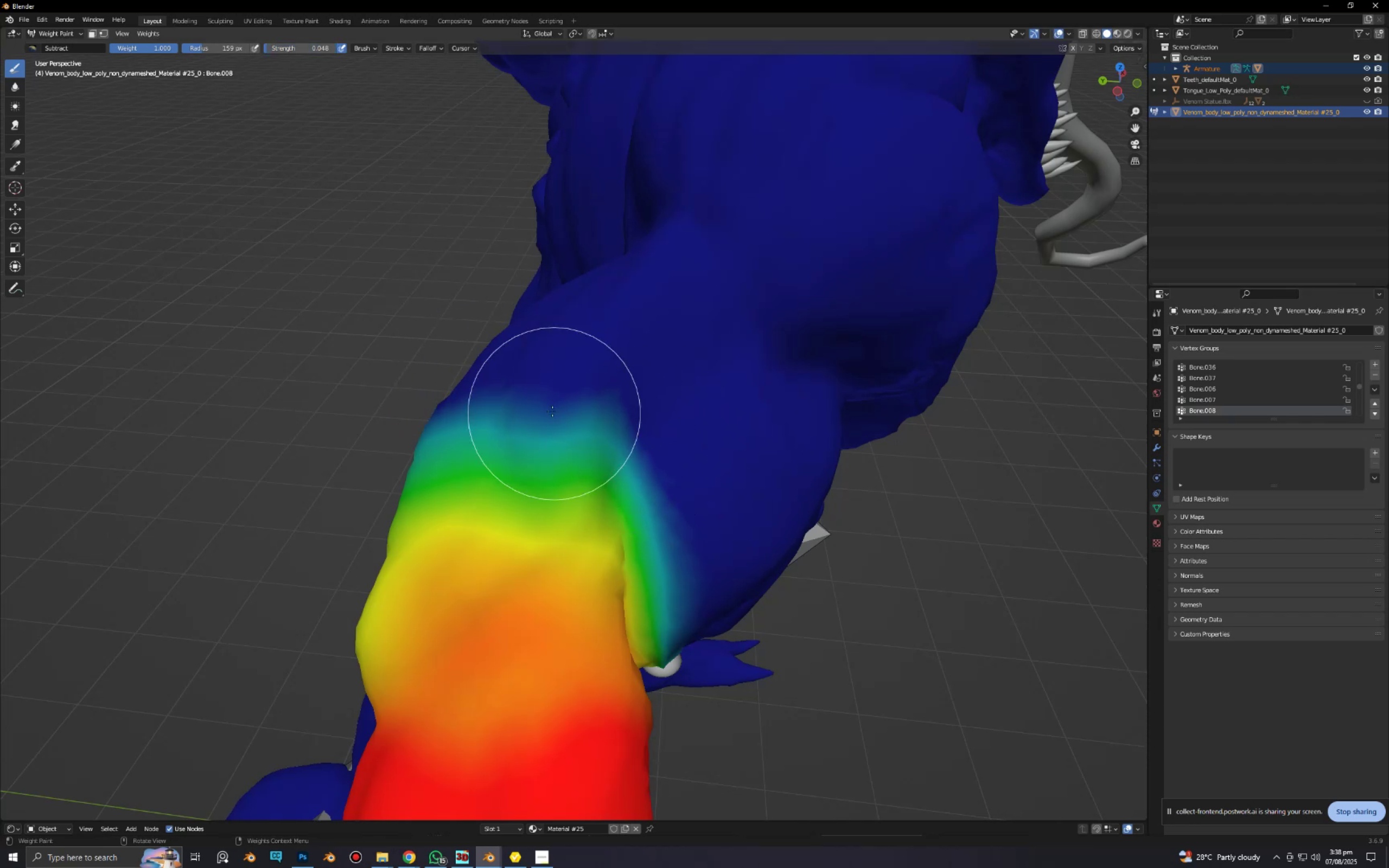 
left_click_drag(start_coordinate=[578, 411], to_coordinate=[694, 474])
 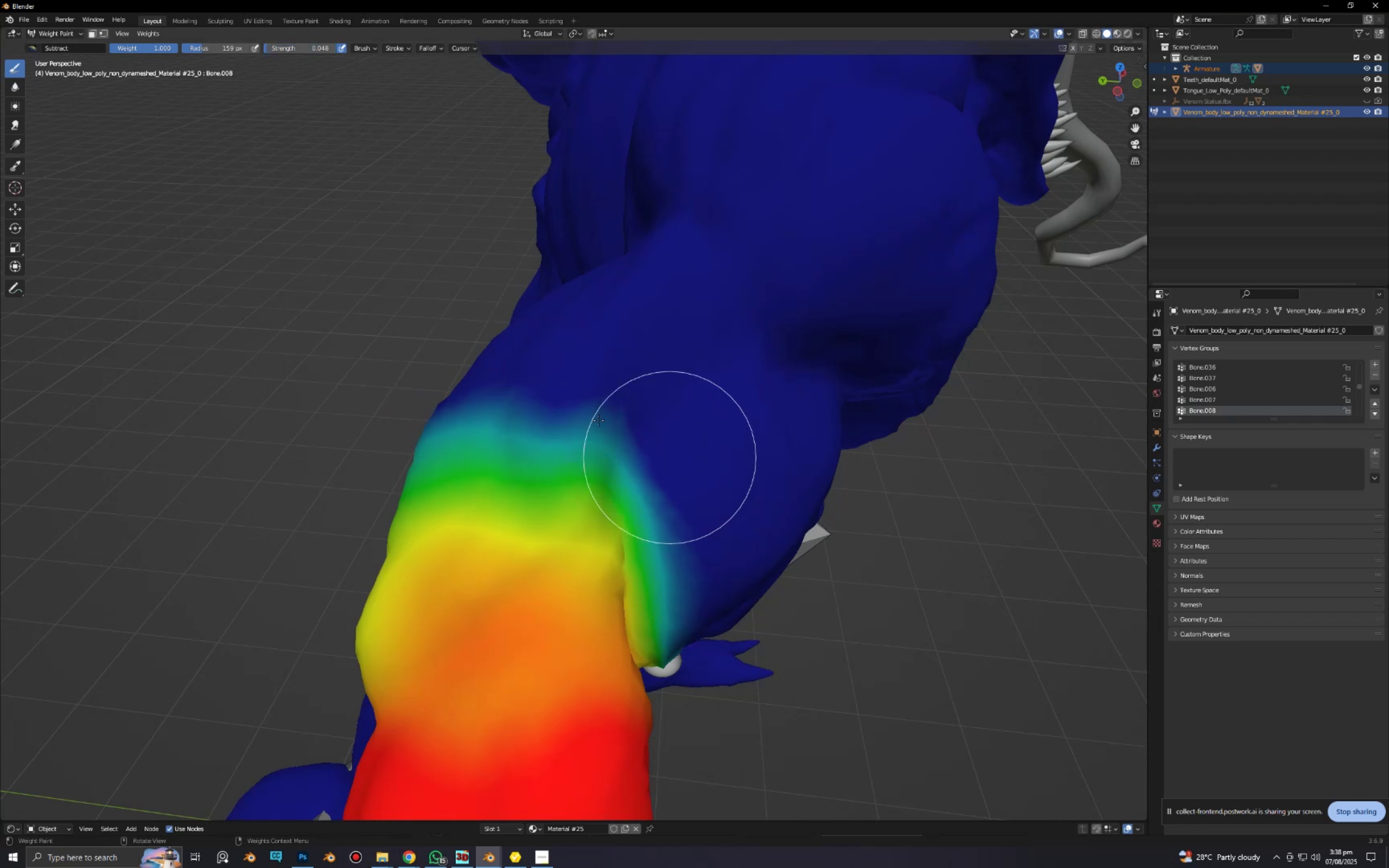 
left_click_drag(start_coordinate=[550, 397], to_coordinate=[693, 525])
 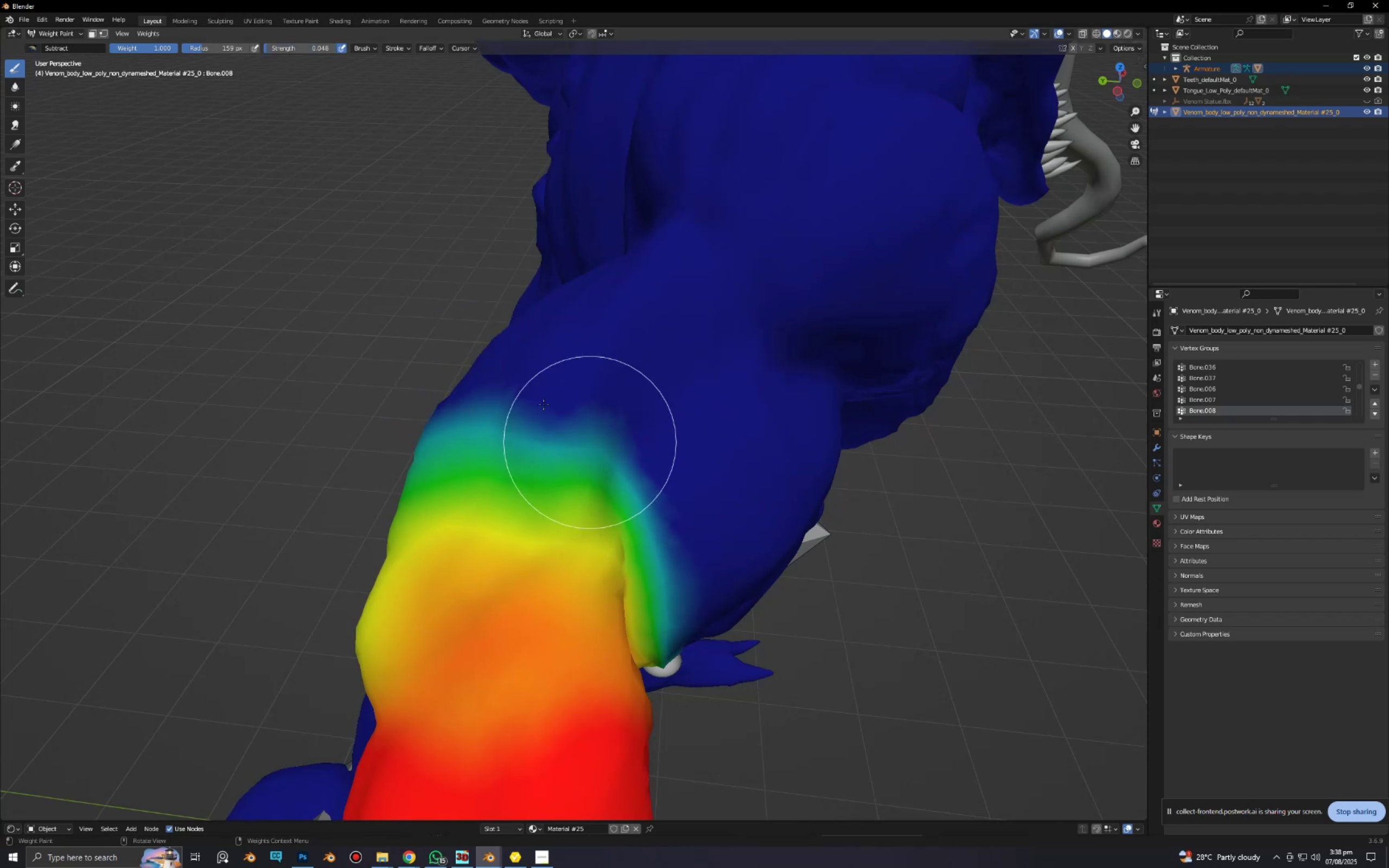 
left_click_drag(start_coordinate=[544, 402], to_coordinate=[709, 557])
 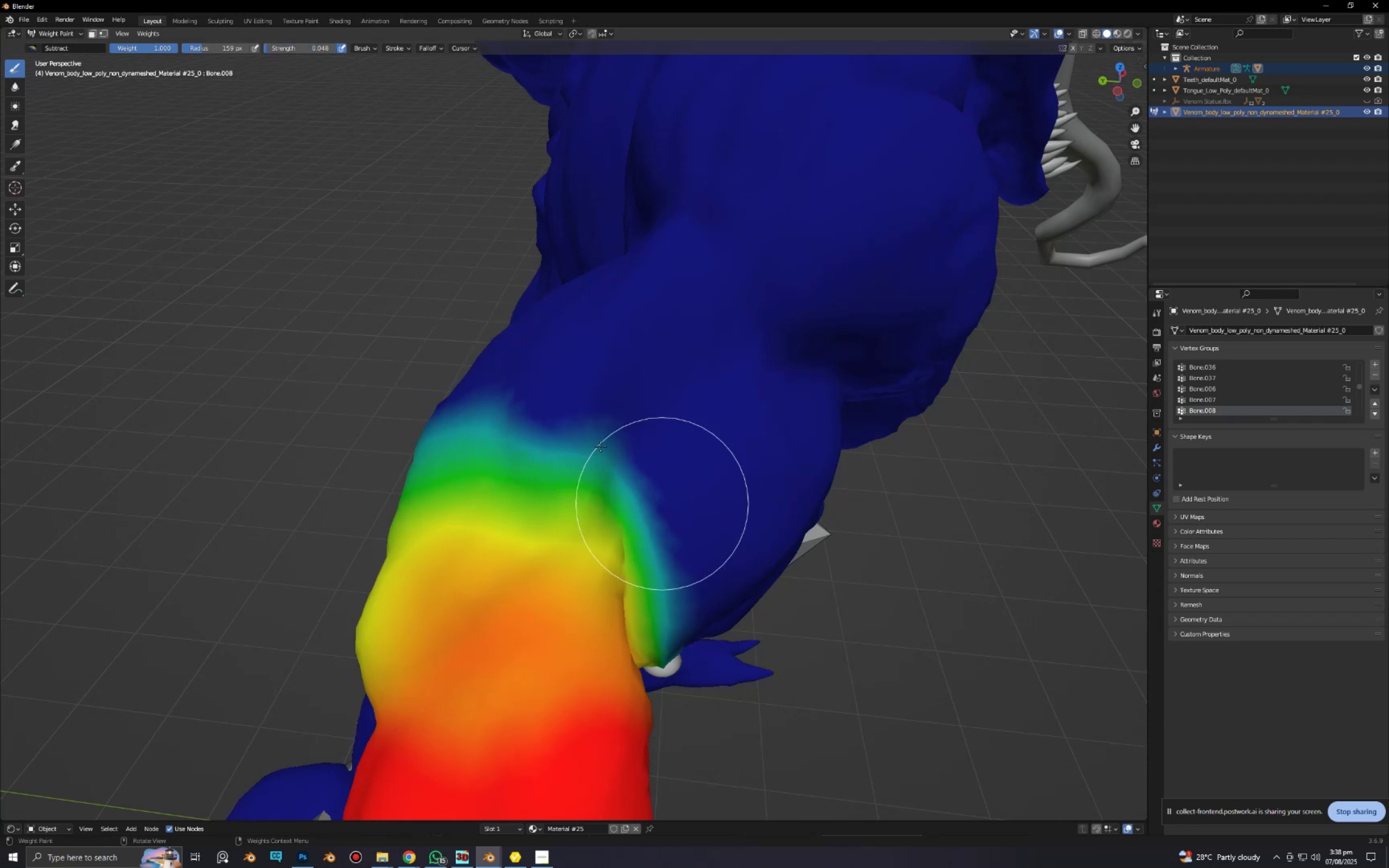 
left_click_drag(start_coordinate=[550, 406], to_coordinate=[670, 565])
 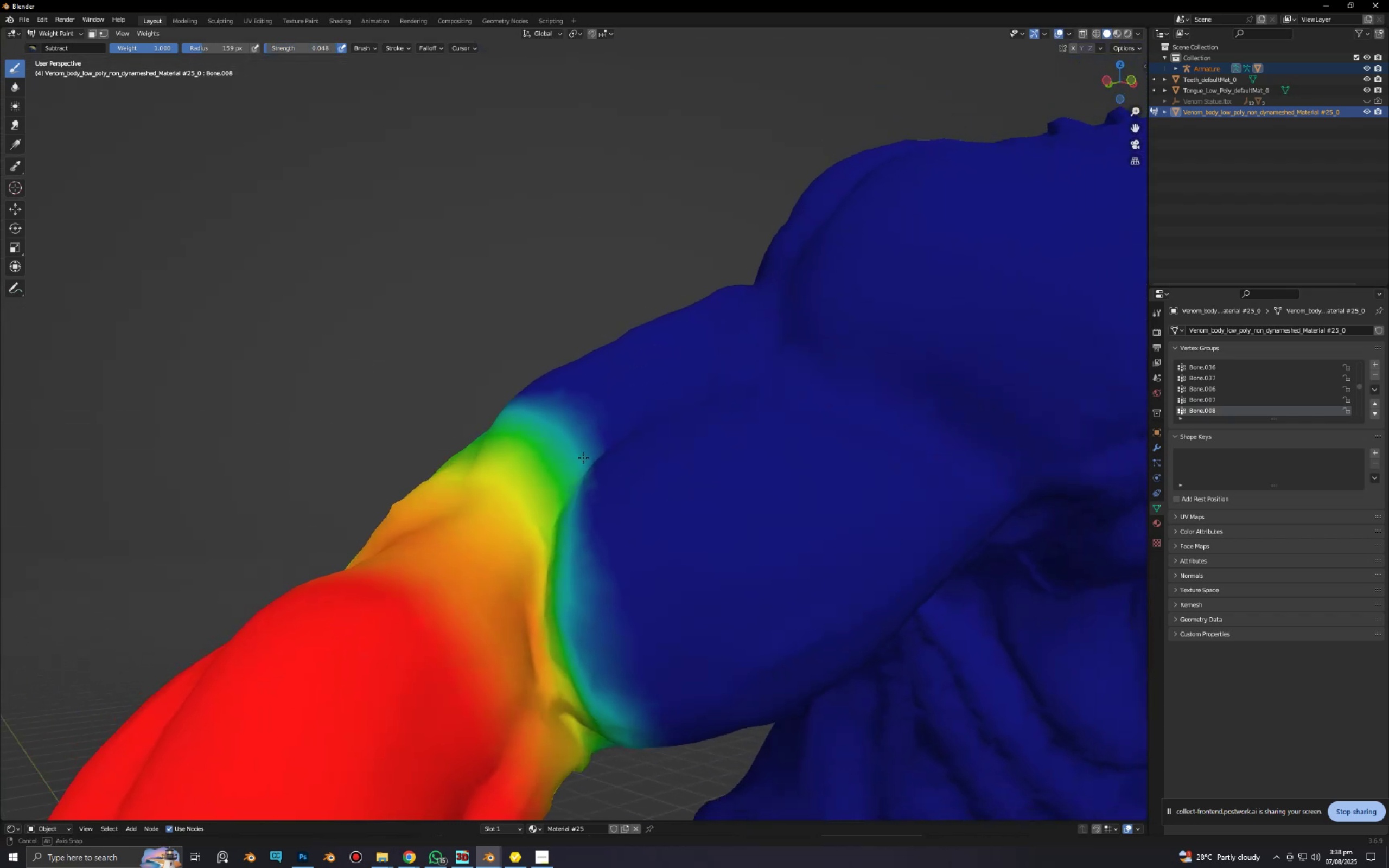 
left_click_drag(start_coordinate=[608, 439], to_coordinate=[431, 445])
 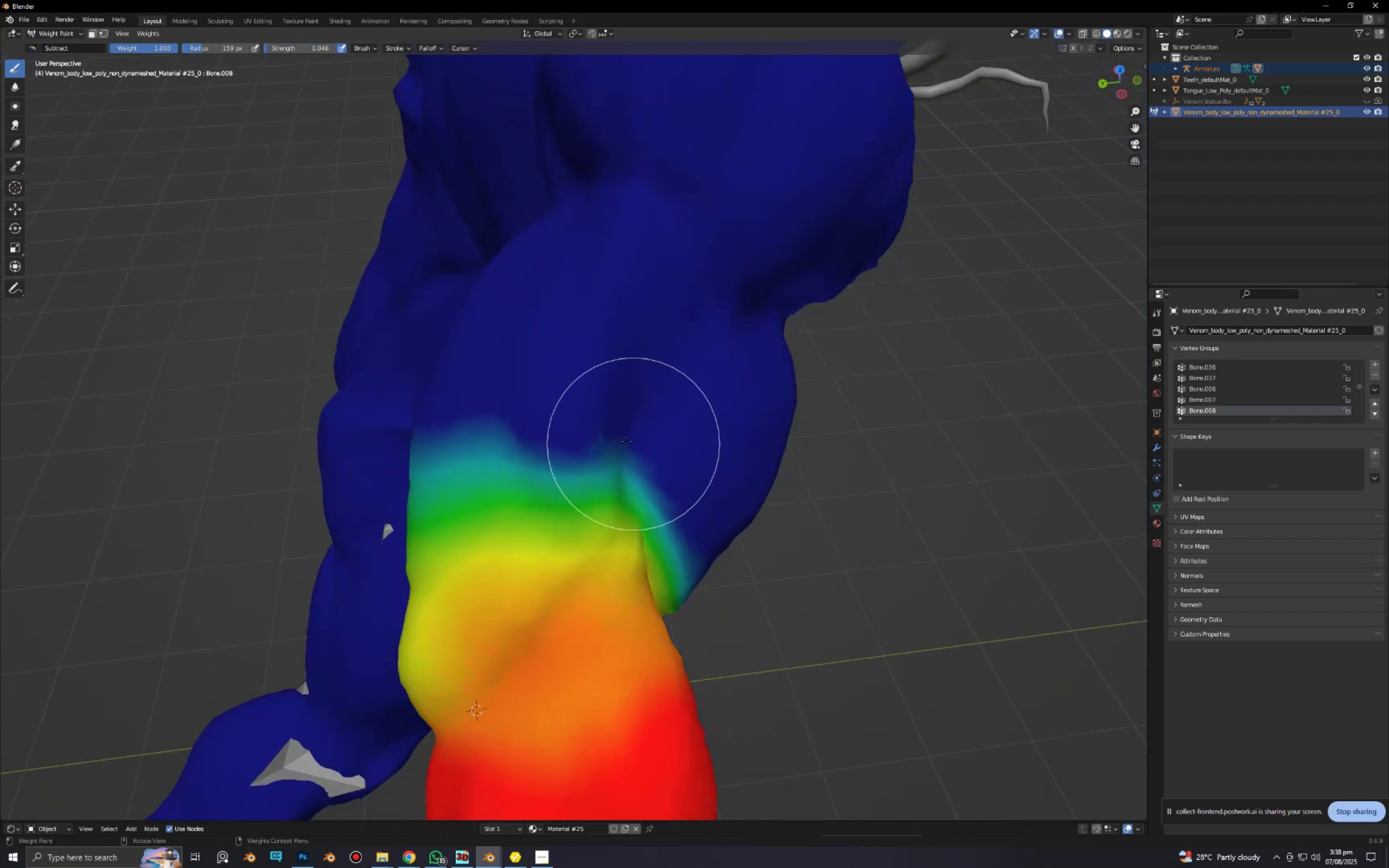 
left_click_drag(start_coordinate=[552, 433], to_coordinate=[444, 451])
 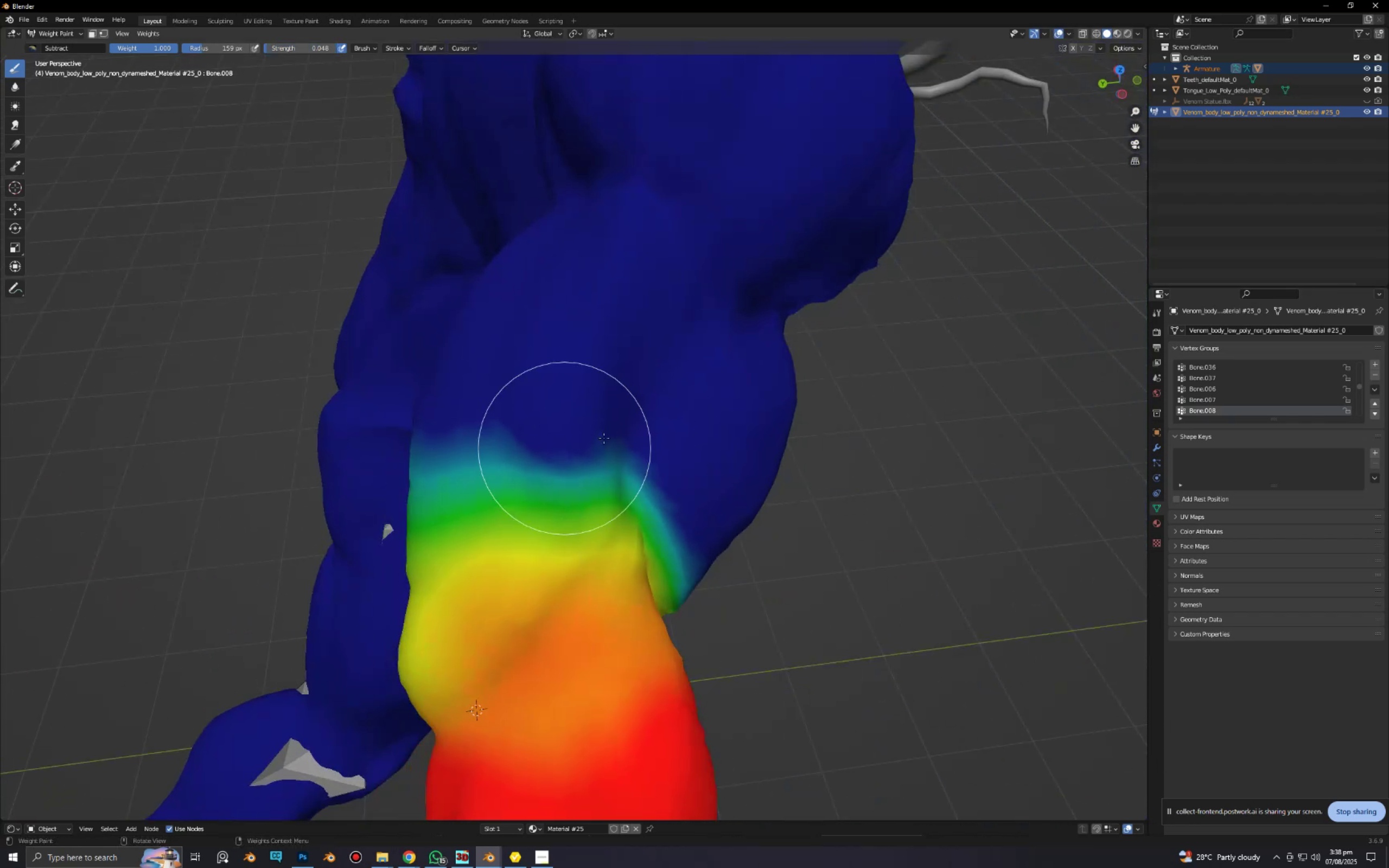 
left_click_drag(start_coordinate=[603, 432], to_coordinate=[384, 453])
 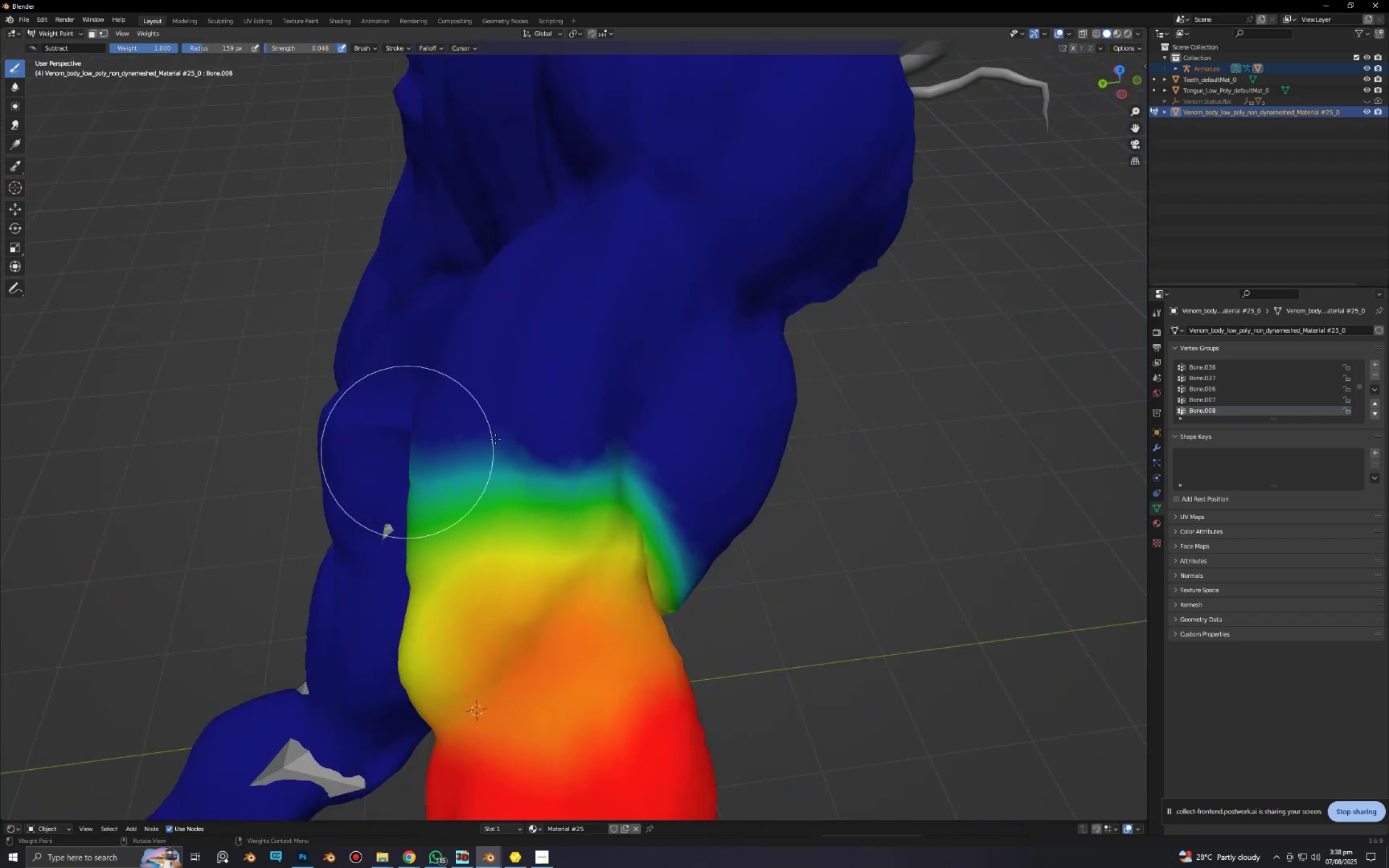 
left_click_drag(start_coordinate=[565, 423], to_coordinate=[418, 455])
 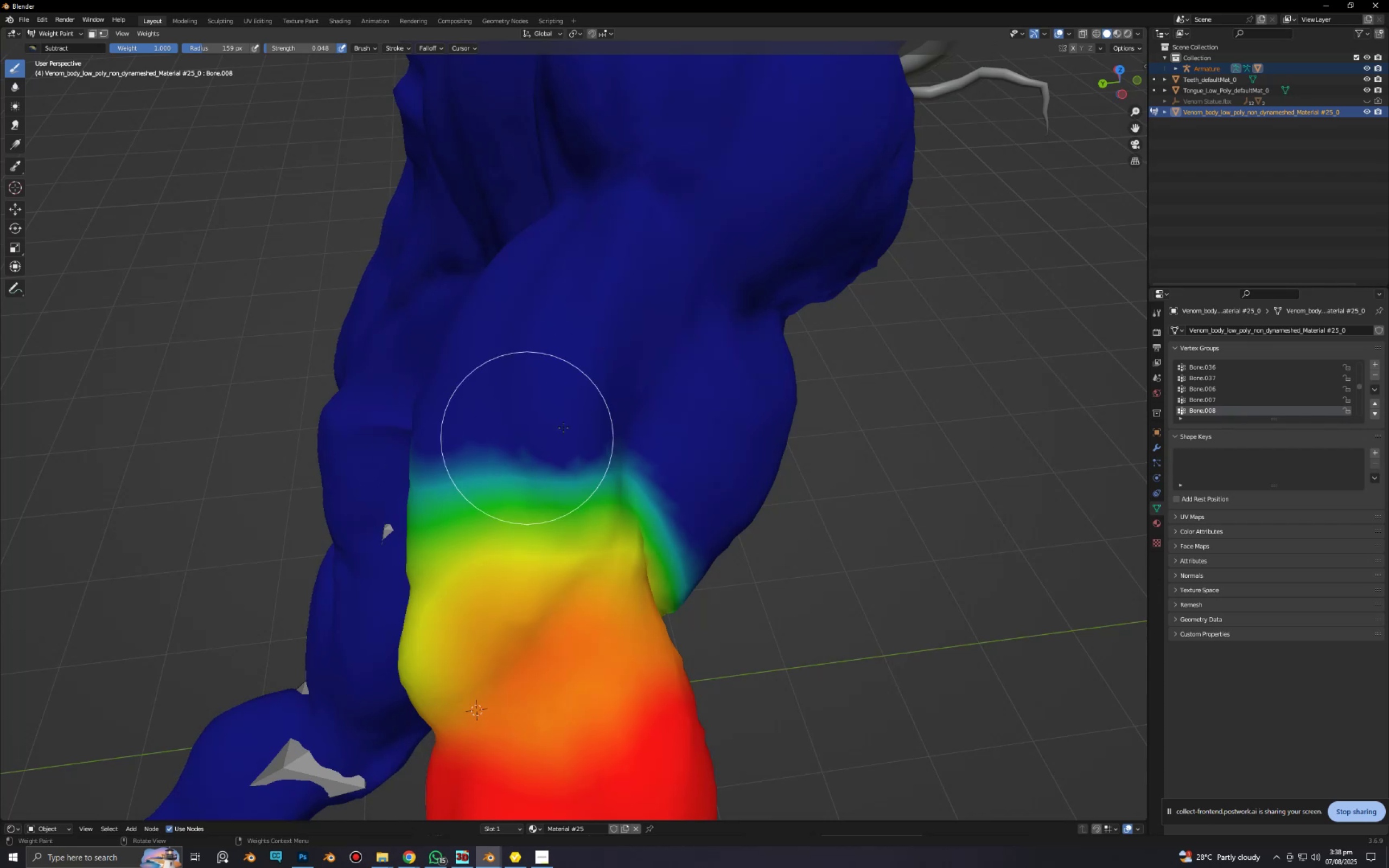 
left_click_drag(start_coordinate=[556, 430], to_coordinate=[413, 461])
 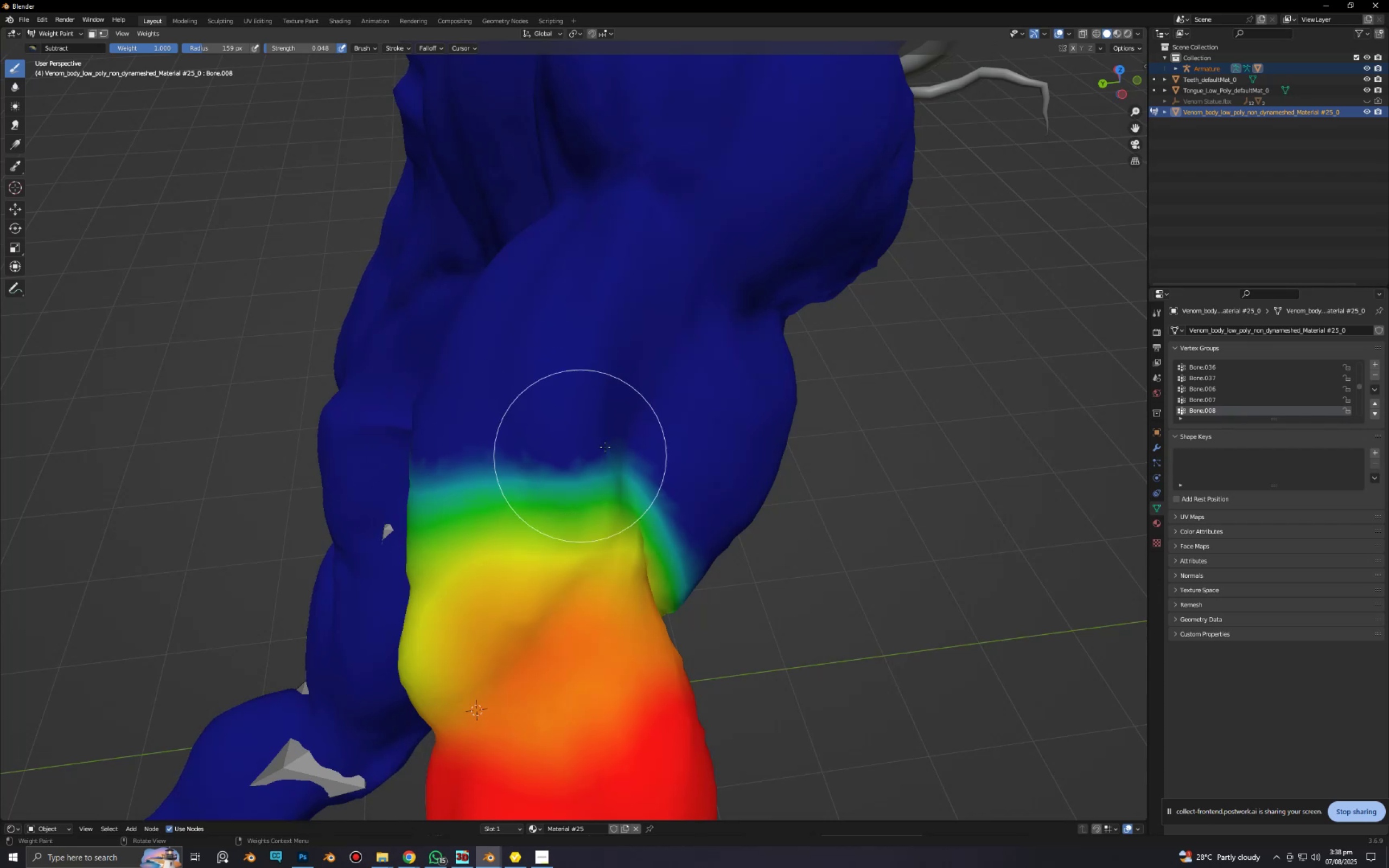 
left_click_drag(start_coordinate=[584, 445], to_coordinate=[361, 483])
 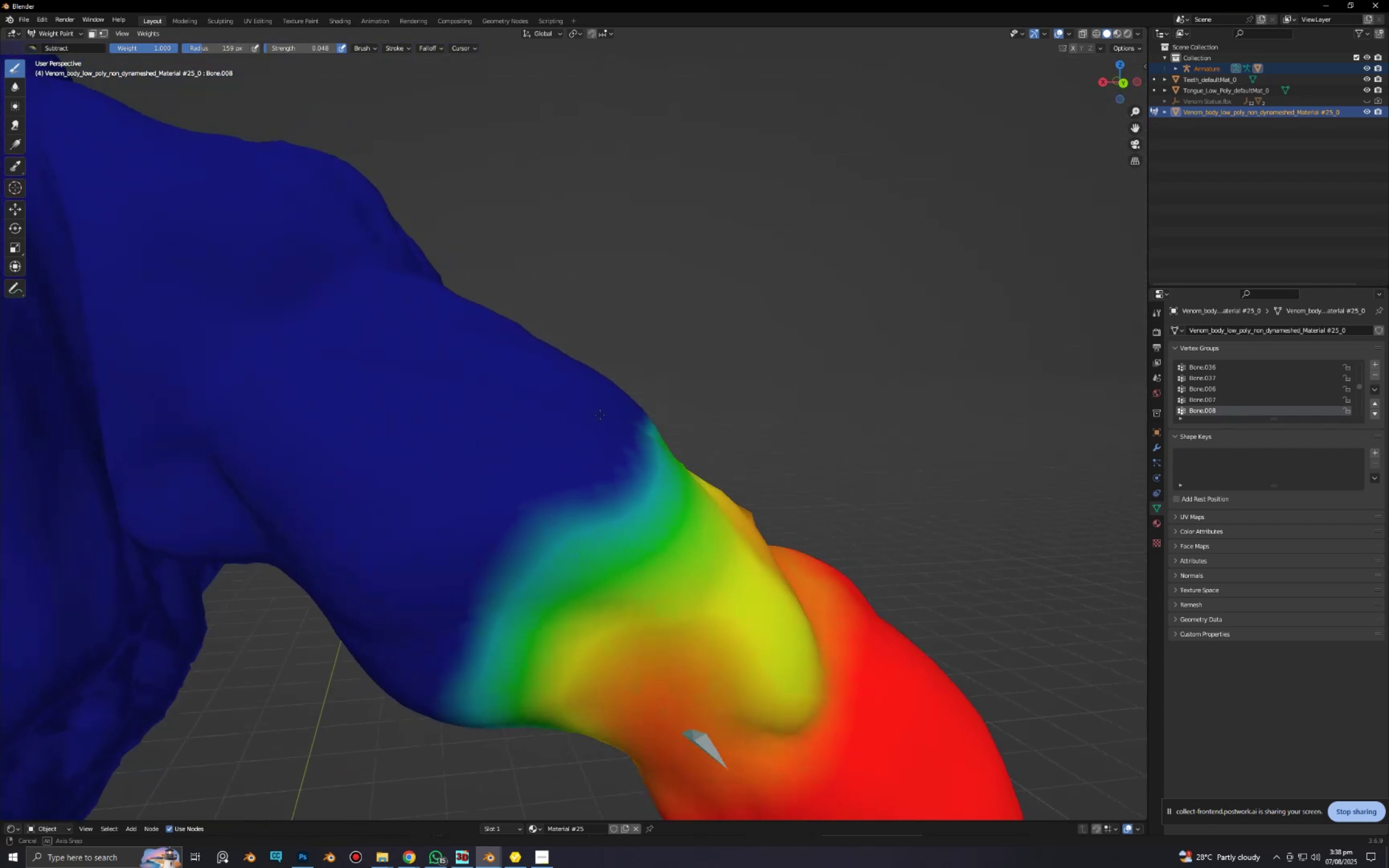 
left_click_drag(start_coordinate=[595, 426], to_coordinate=[526, 610])
 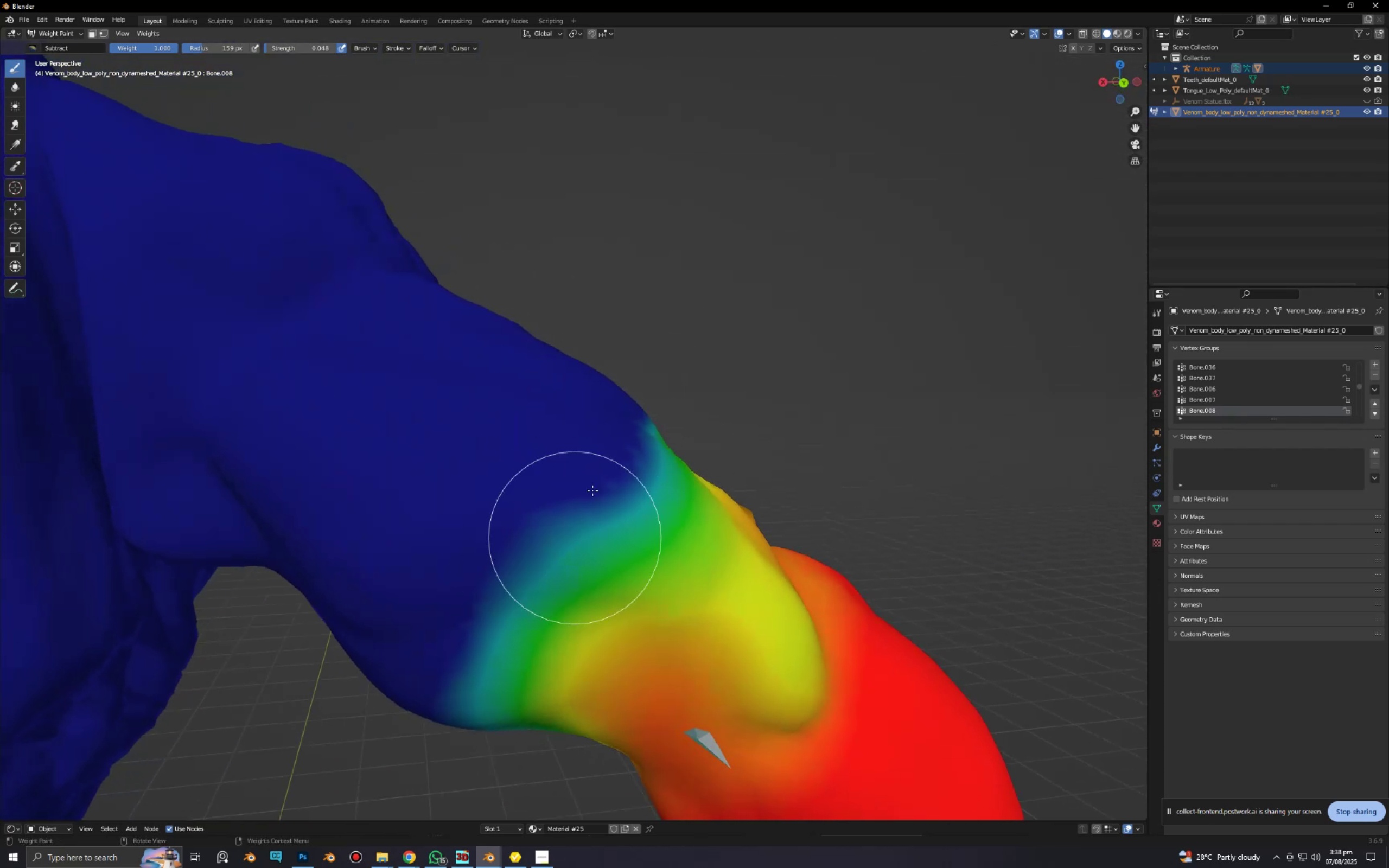 
left_click_drag(start_coordinate=[601, 477], to_coordinate=[532, 632])
 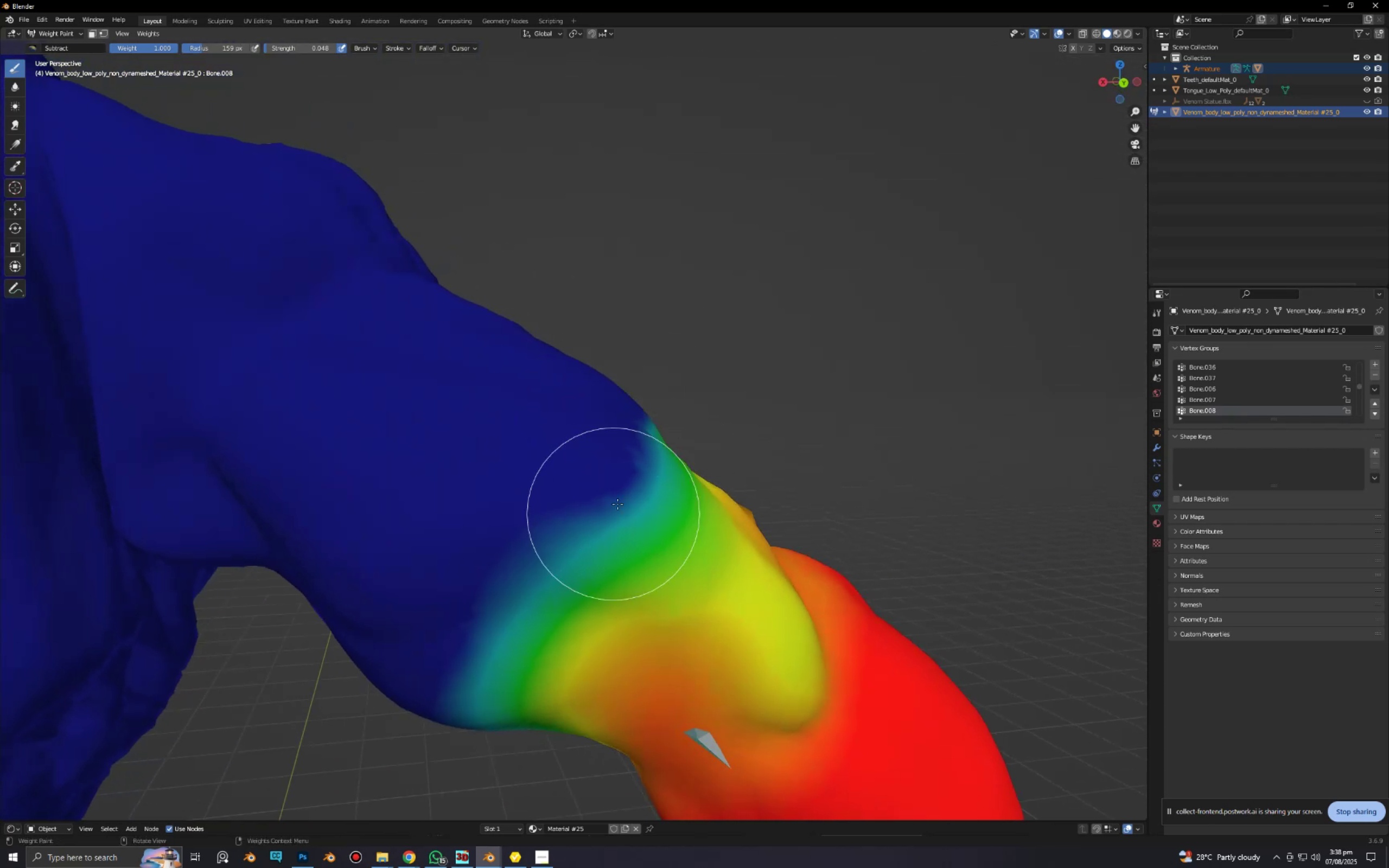 
left_click_drag(start_coordinate=[617, 502], to_coordinate=[513, 658])
 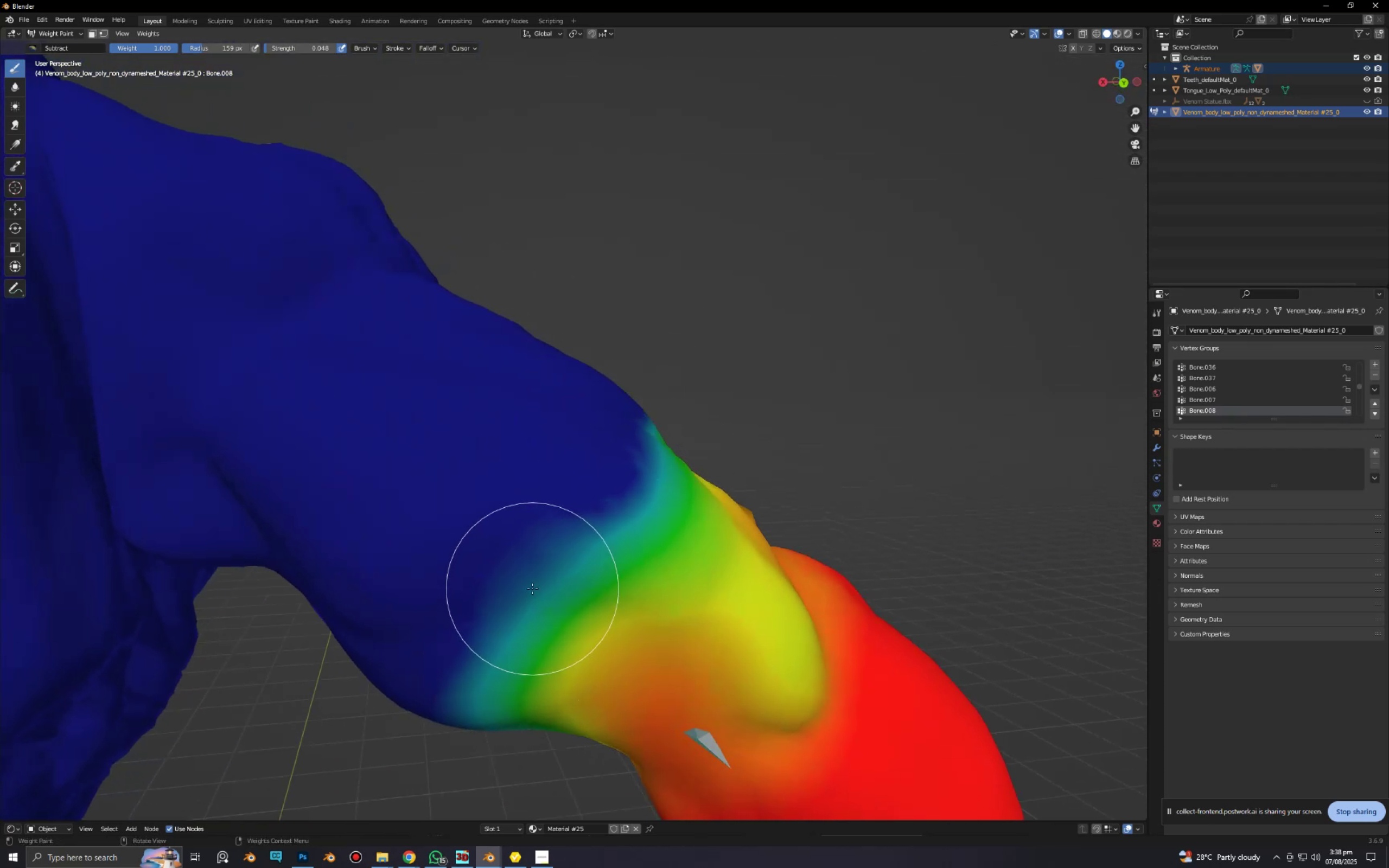 
scroll: coordinate [533, 589], scroll_direction: down, amount: 1.0
 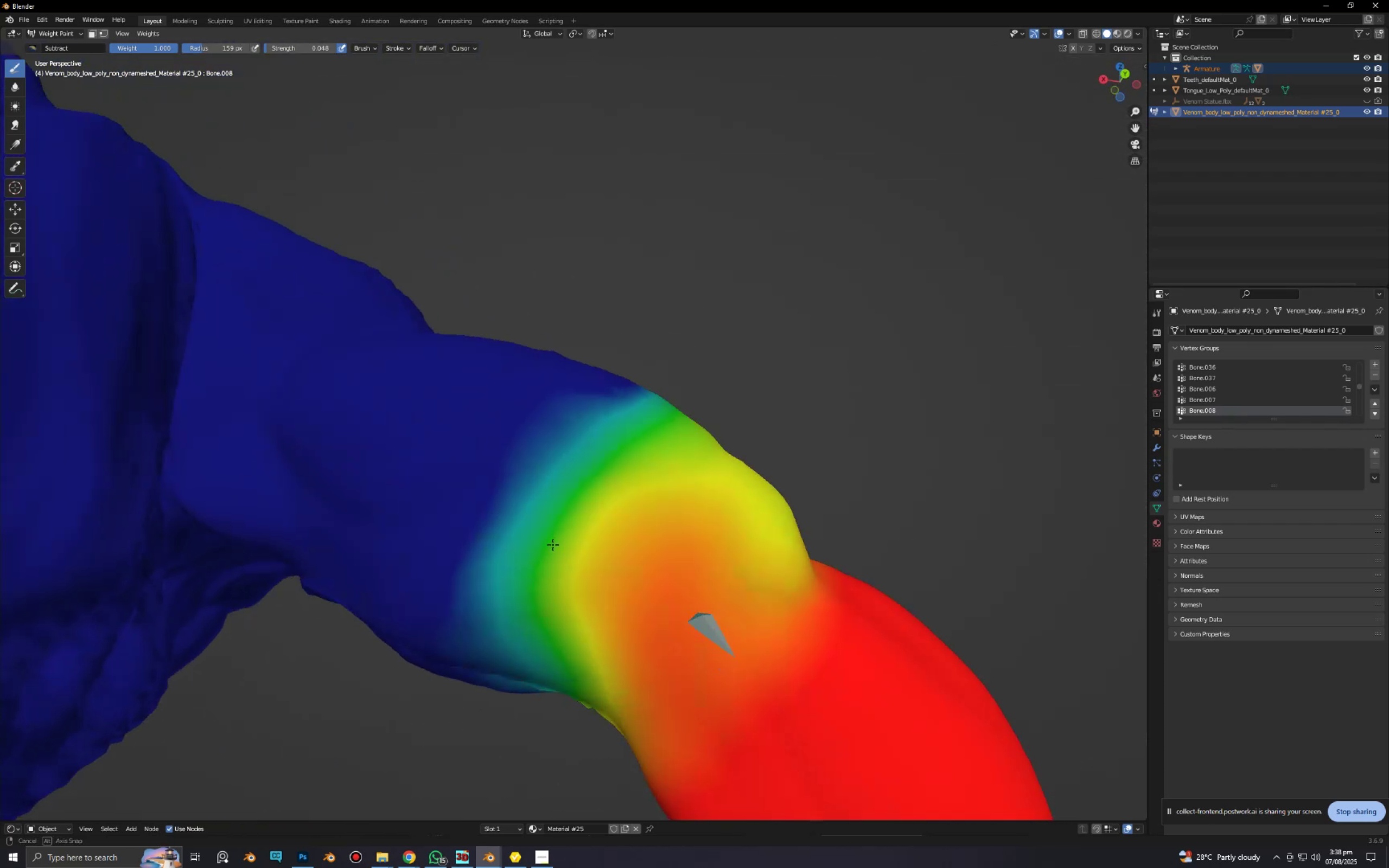 
scroll: coordinate [556, 540], scroll_direction: up, amount: 1.0
 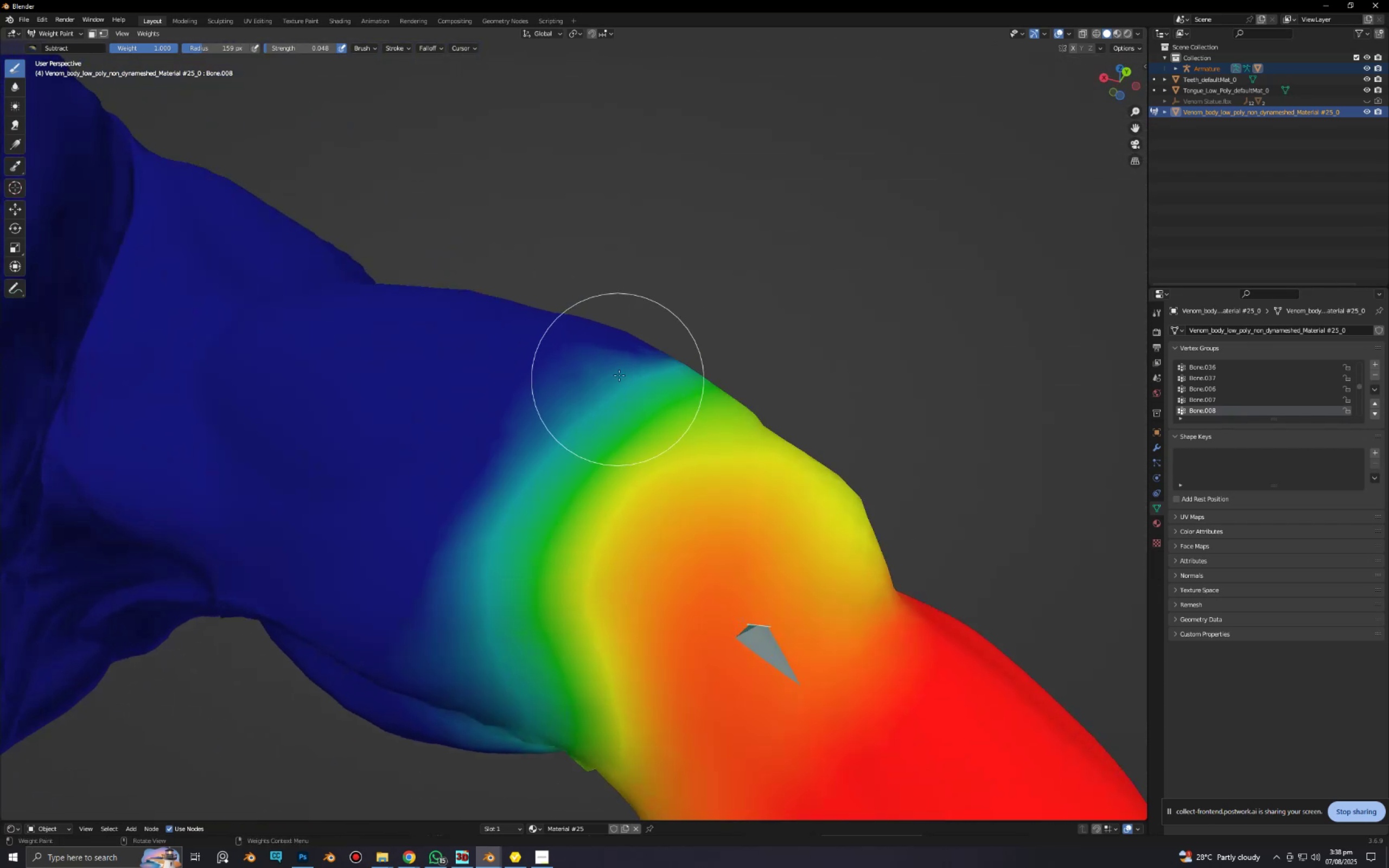 
left_click_drag(start_coordinate=[625, 360], to_coordinate=[469, 631])
 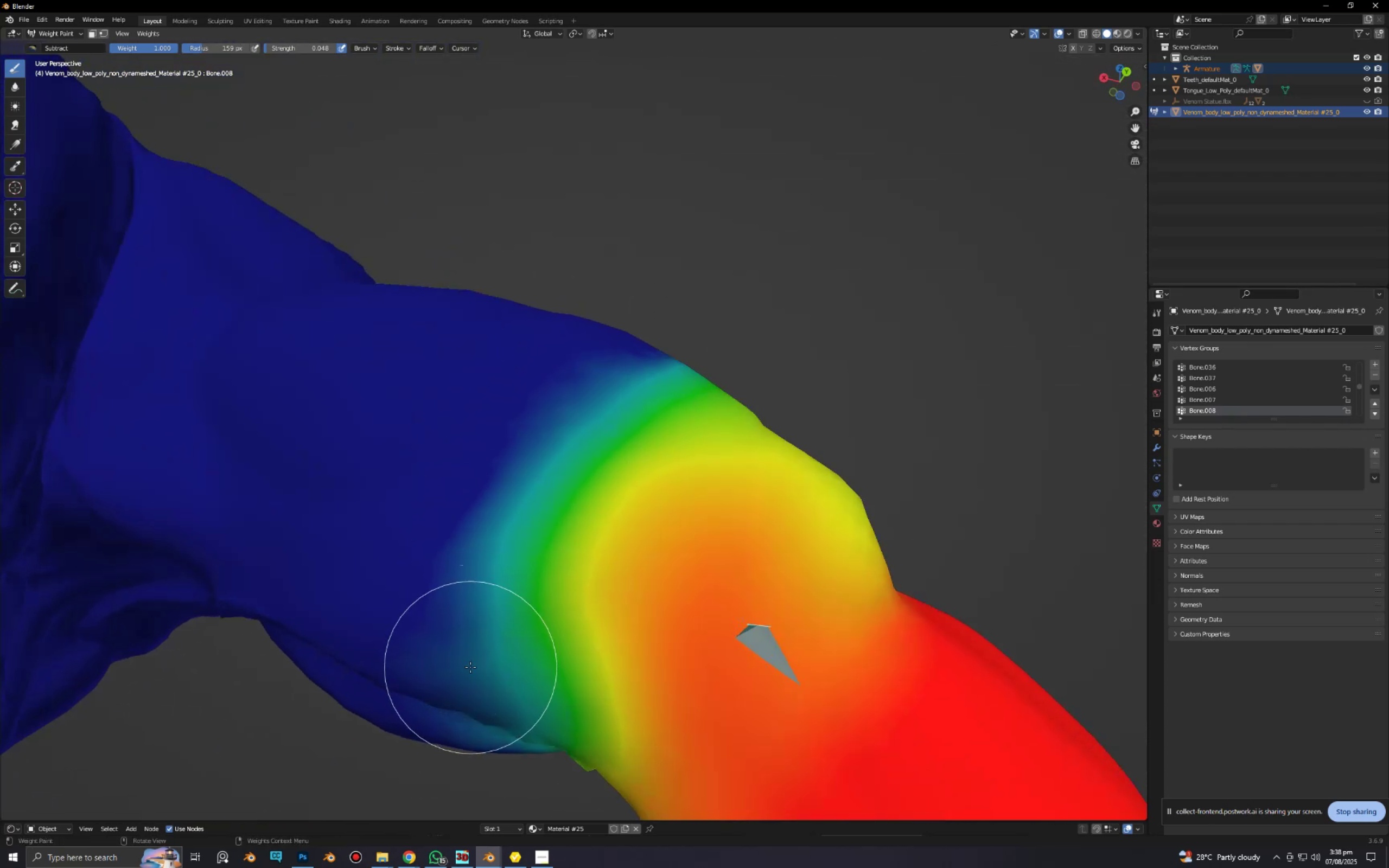 
left_click_drag(start_coordinate=[459, 591], to_coordinate=[490, 737])
 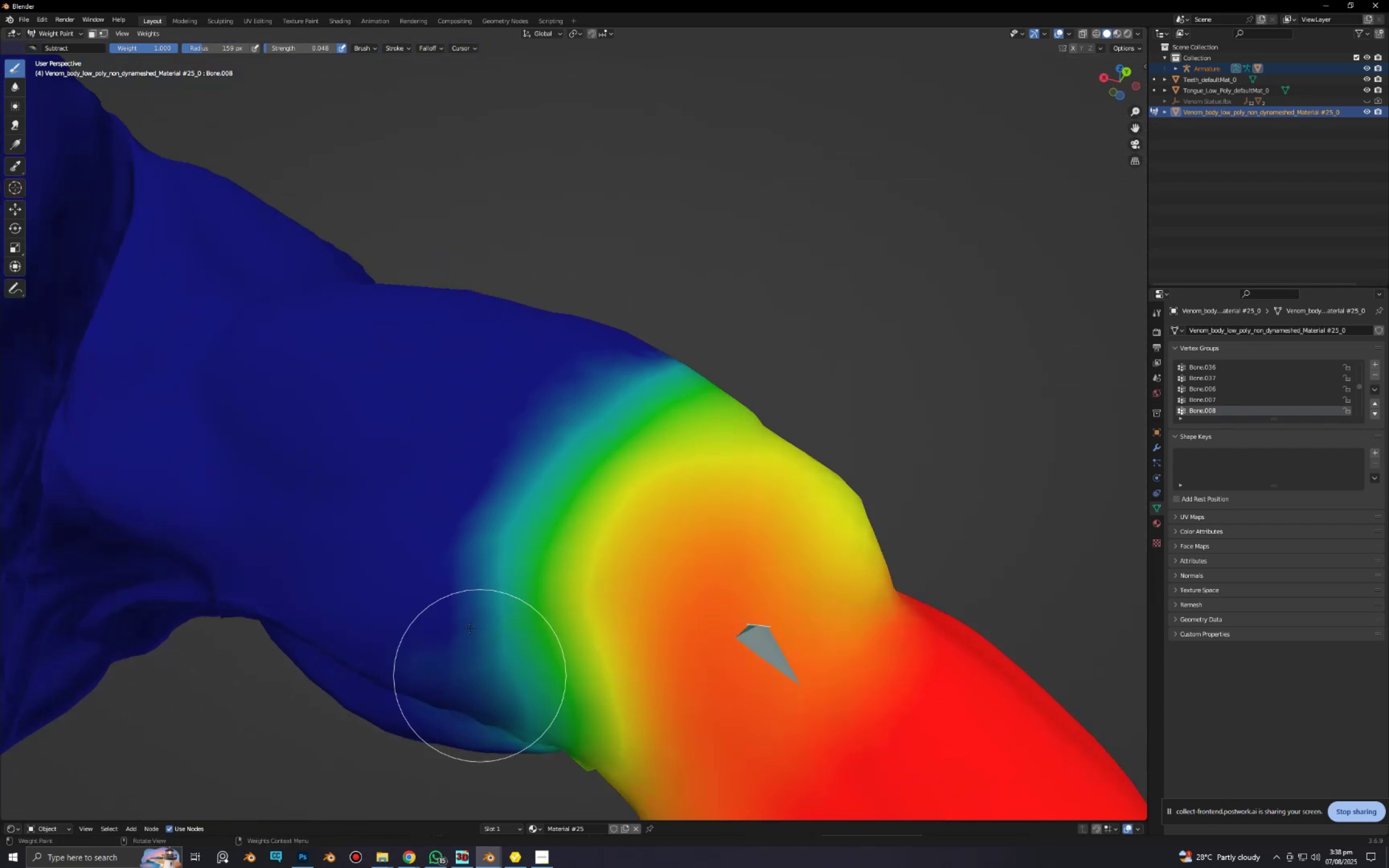 
left_click_drag(start_coordinate=[464, 594], to_coordinate=[510, 781])
 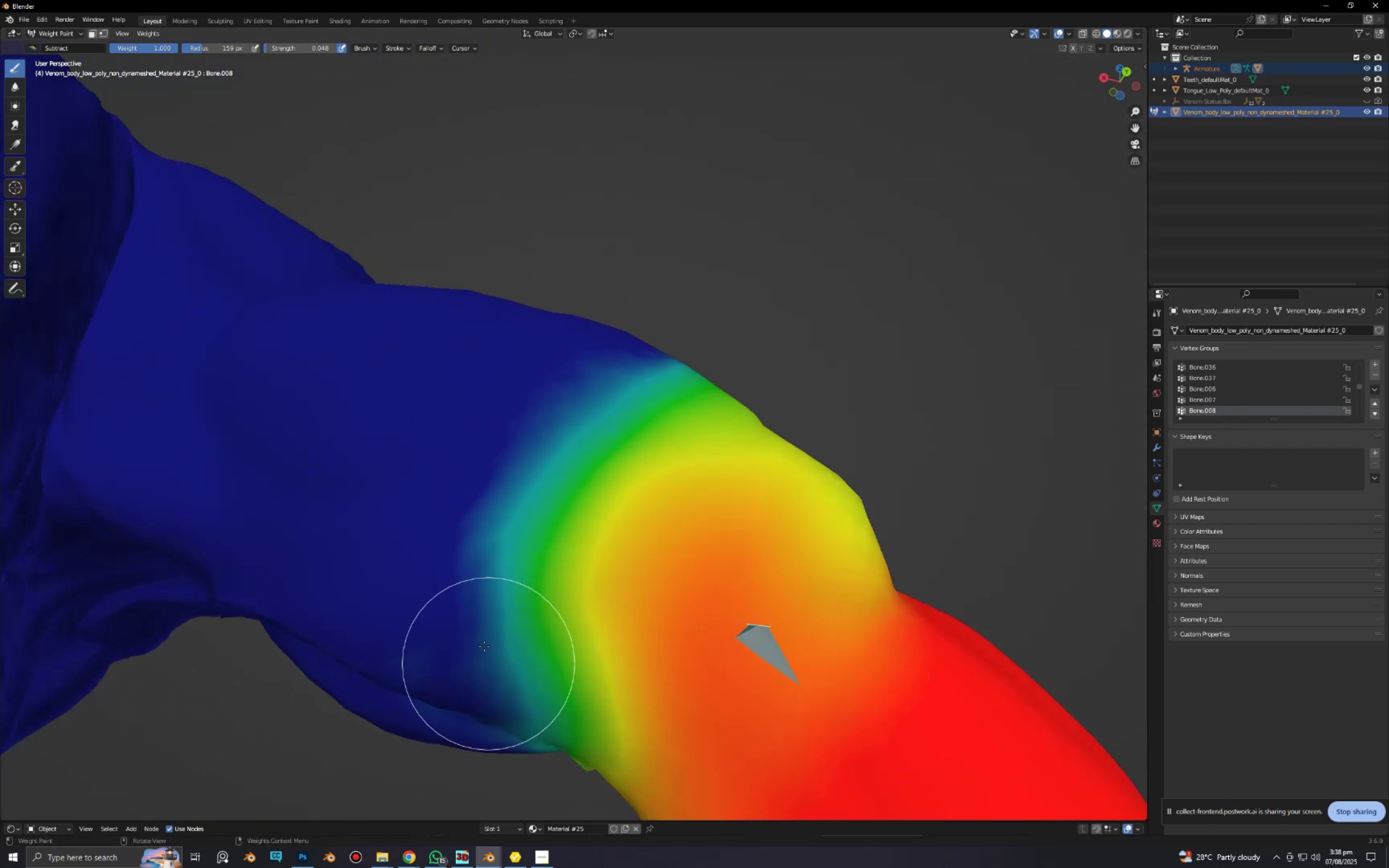 
left_click_drag(start_coordinate=[469, 610], to_coordinate=[443, 775])
 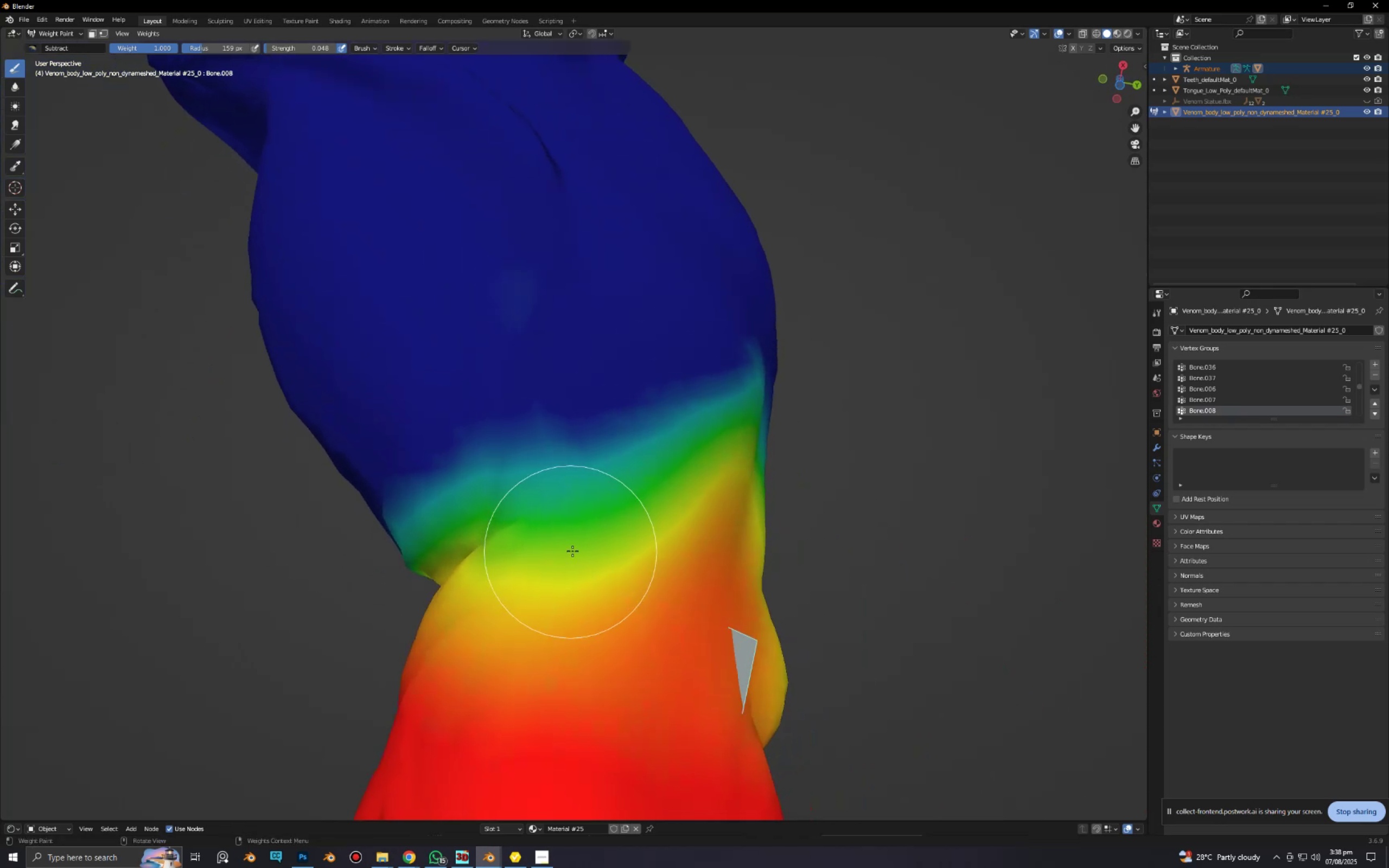 
left_click_drag(start_coordinate=[592, 384], to_coordinate=[419, 449])
 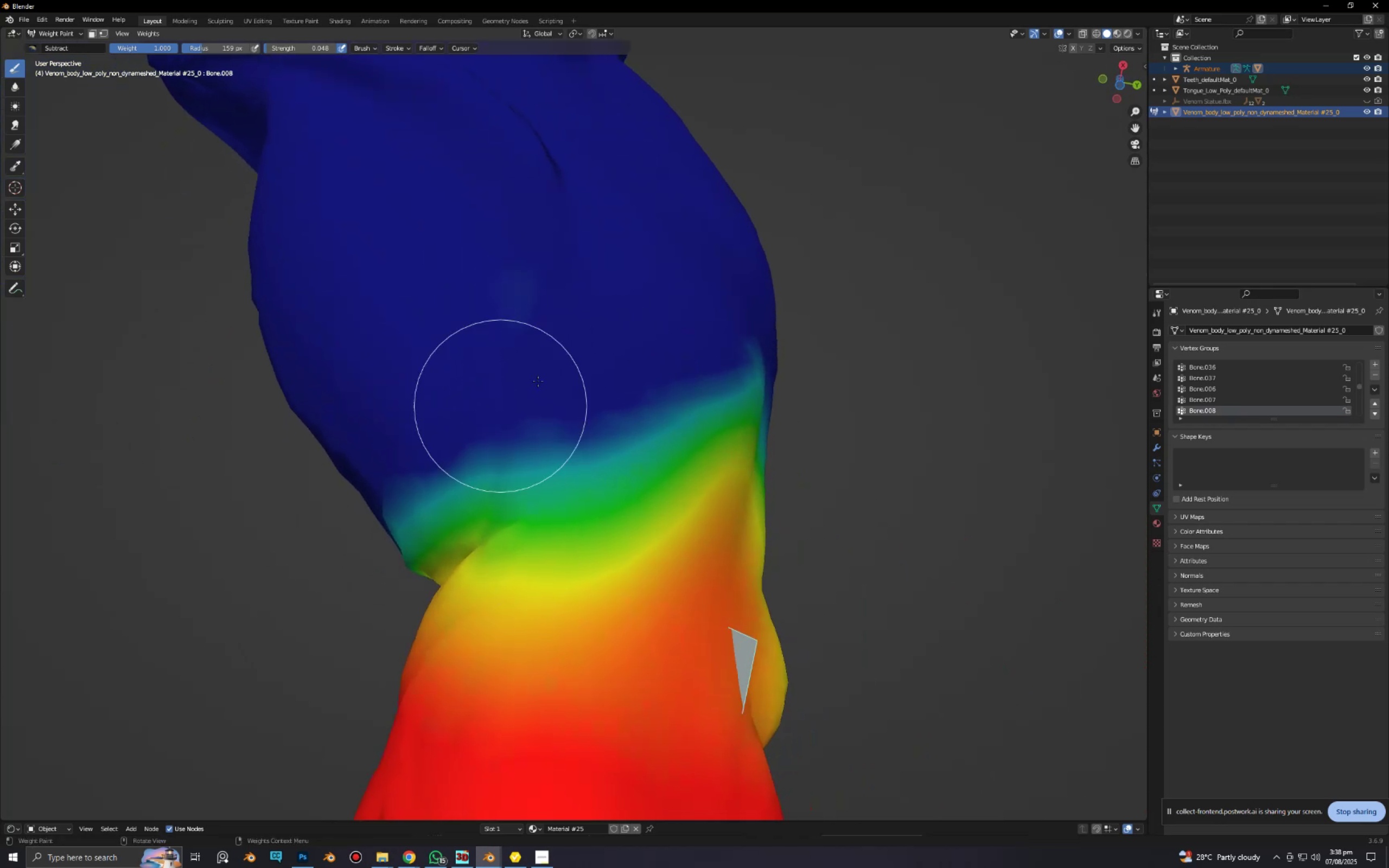 
left_click_drag(start_coordinate=[545, 376], to_coordinate=[333, 468])
 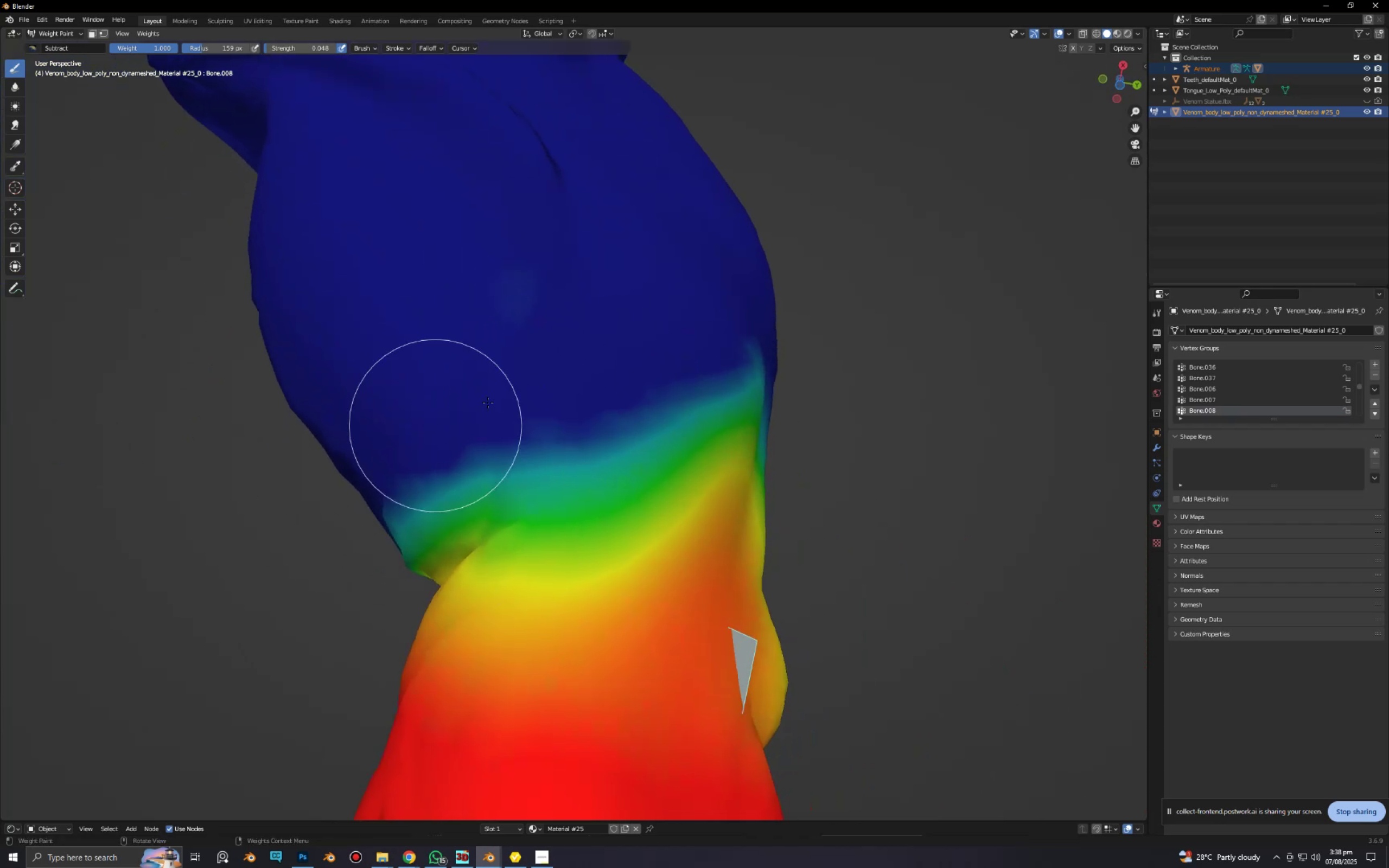 
left_click_drag(start_coordinate=[515, 390], to_coordinate=[343, 478])
 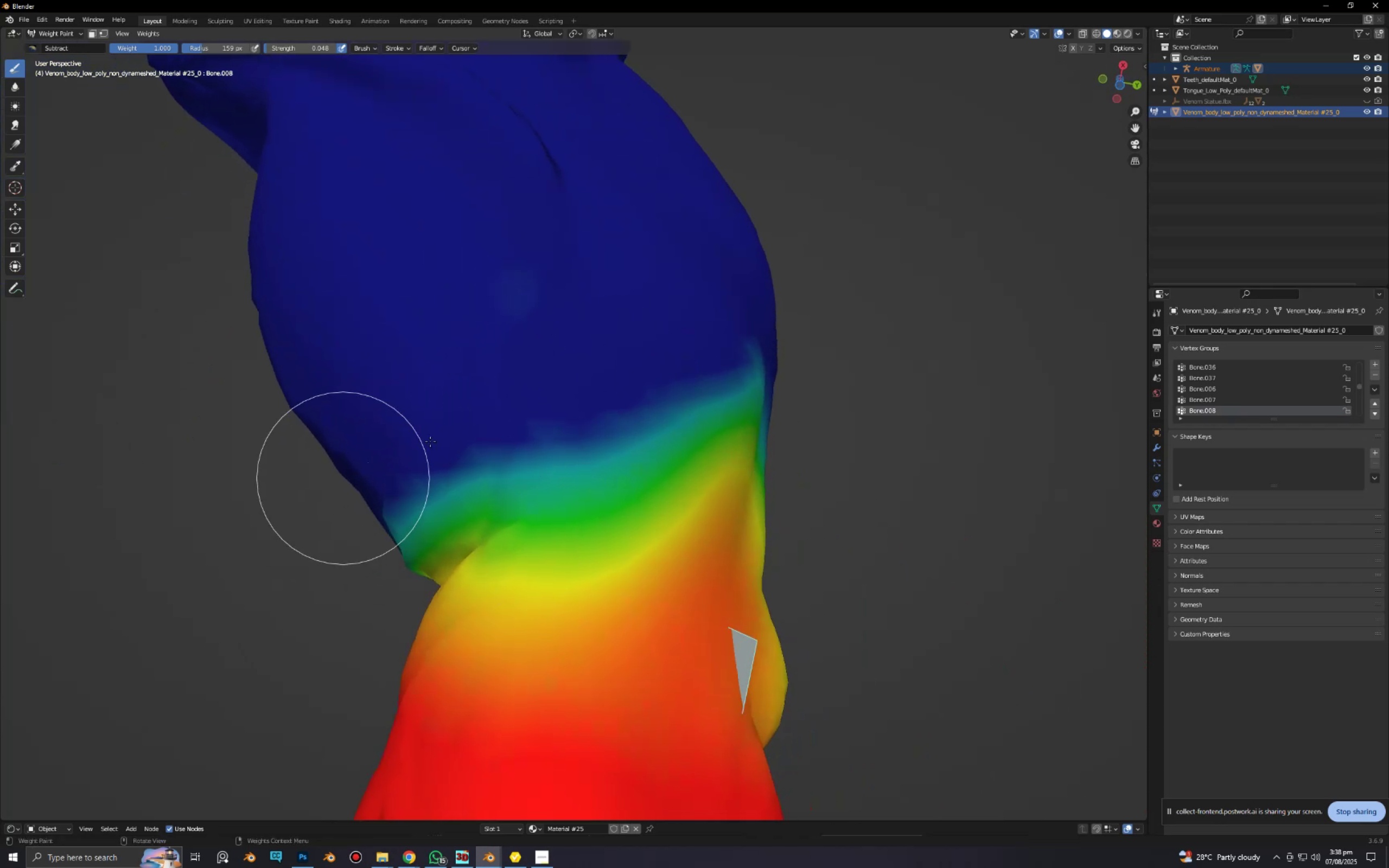 
left_click_drag(start_coordinate=[498, 419], to_coordinate=[615, 404])
 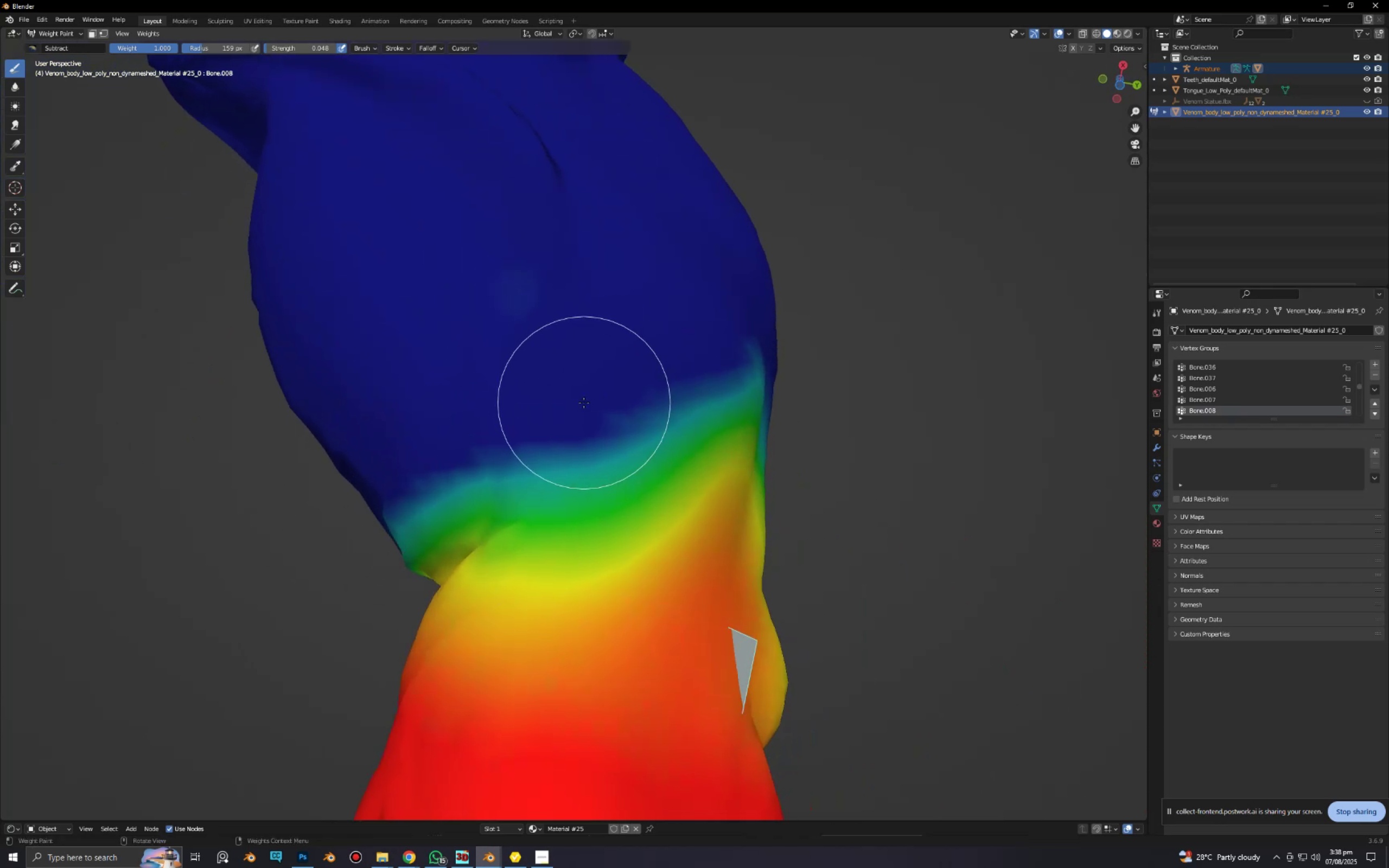 
scroll: coordinate [588, 491], scroll_direction: down, amount: 5.0
 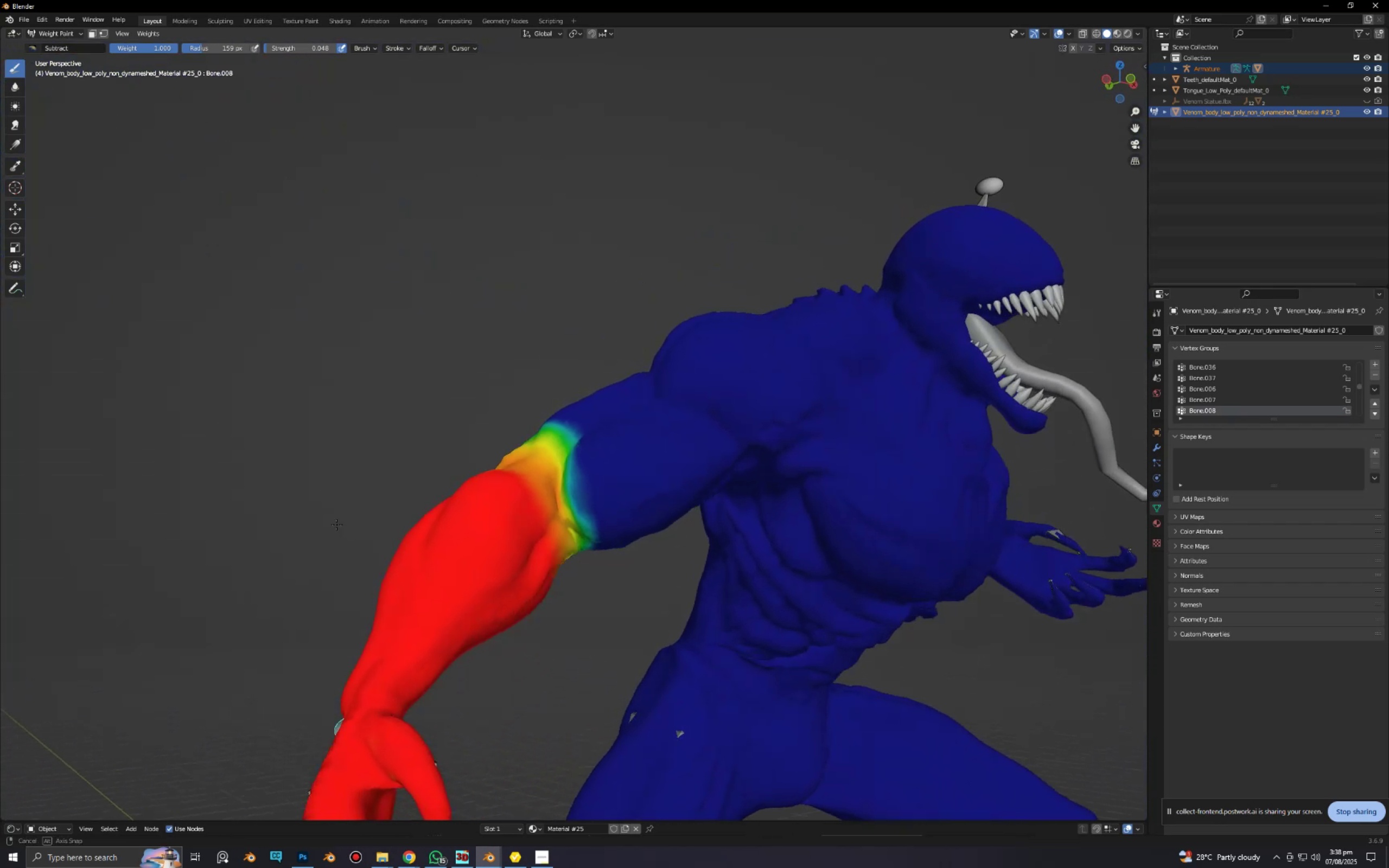 
scroll: coordinate [575, 548], scroll_direction: up, amount: 4.0
 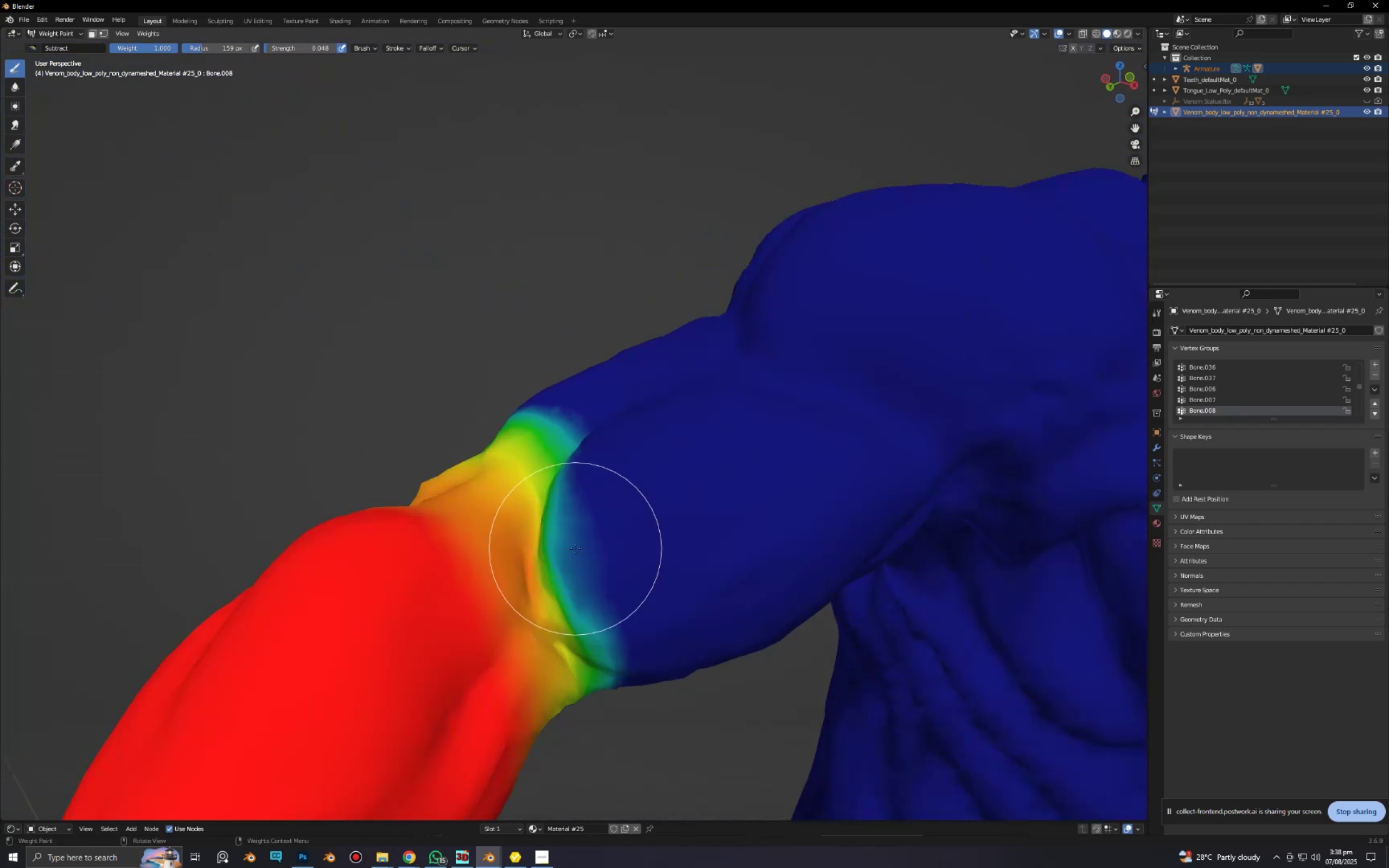 
hold_key(key=ShiftLeft, duration=0.5)
scroll: coordinate [609, 536], scroll_direction: up, amount: 1.0
 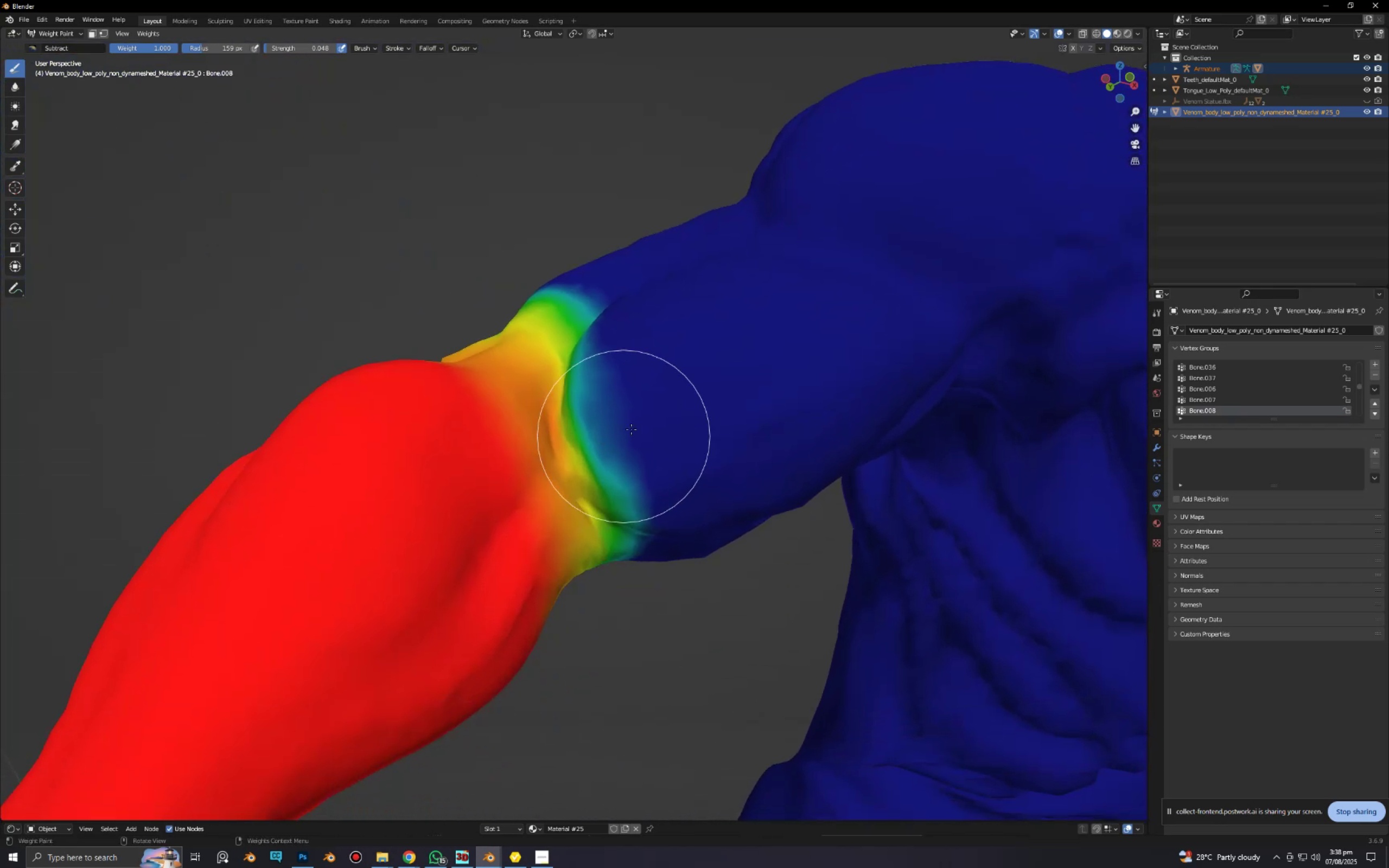 
left_click_drag(start_coordinate=[646, 376], to_coordinate=[658, 482])
 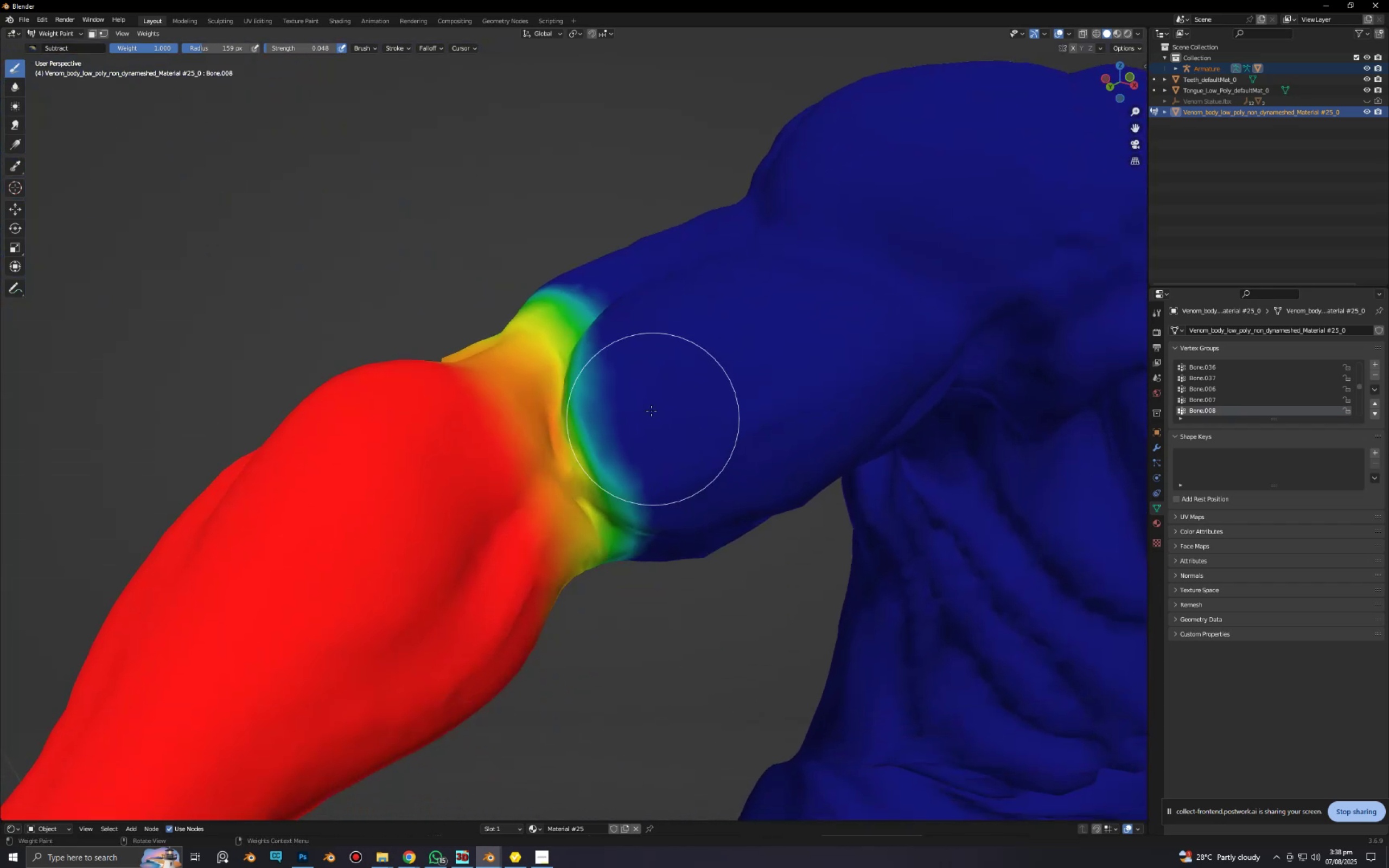 
left_click_drag(start_coordinate=[651, 410], to_coordinate=[657, 507])
 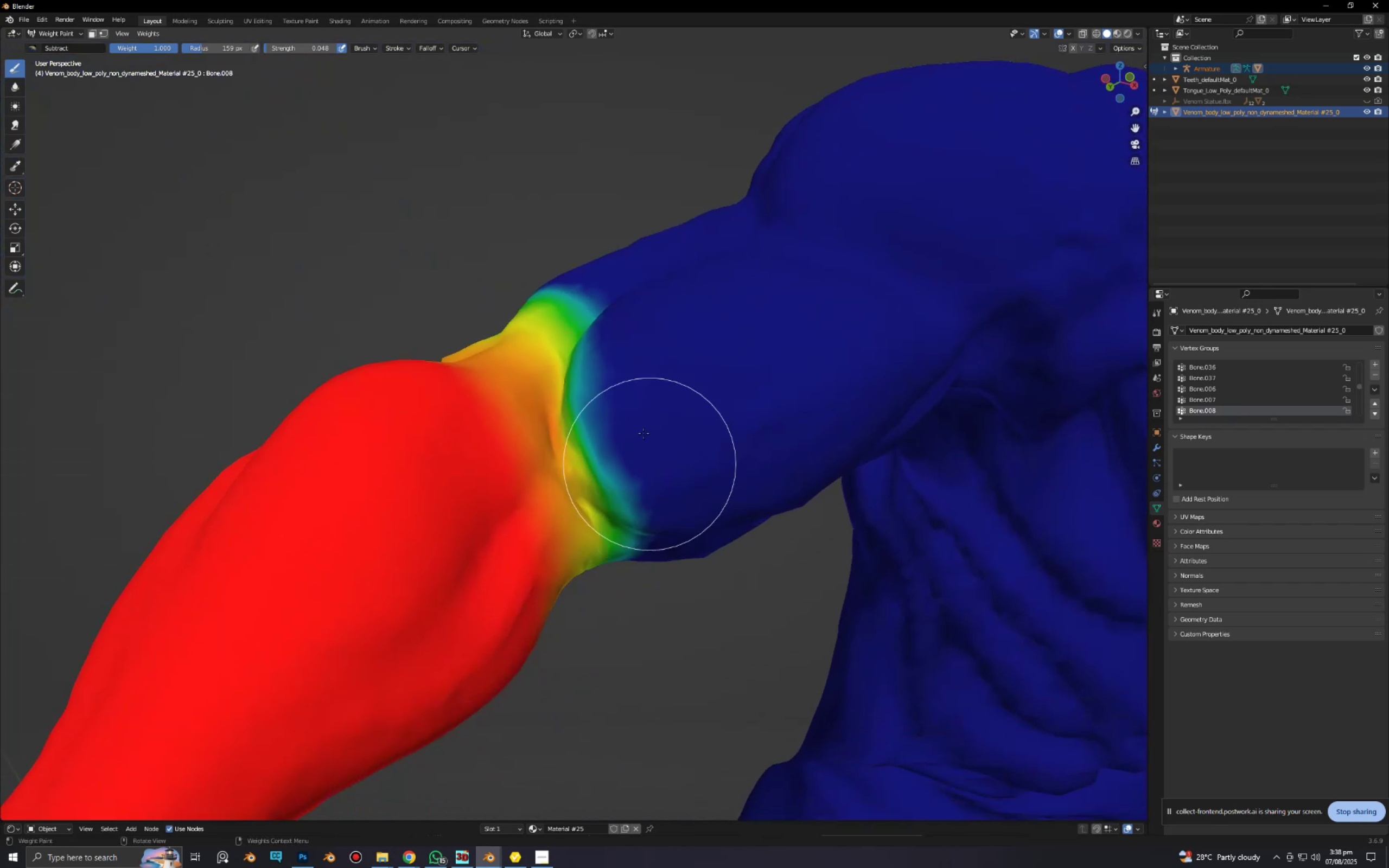 
left_click_drag(start_coordinate=[641, 416], to_coordinate=[641, 486])
 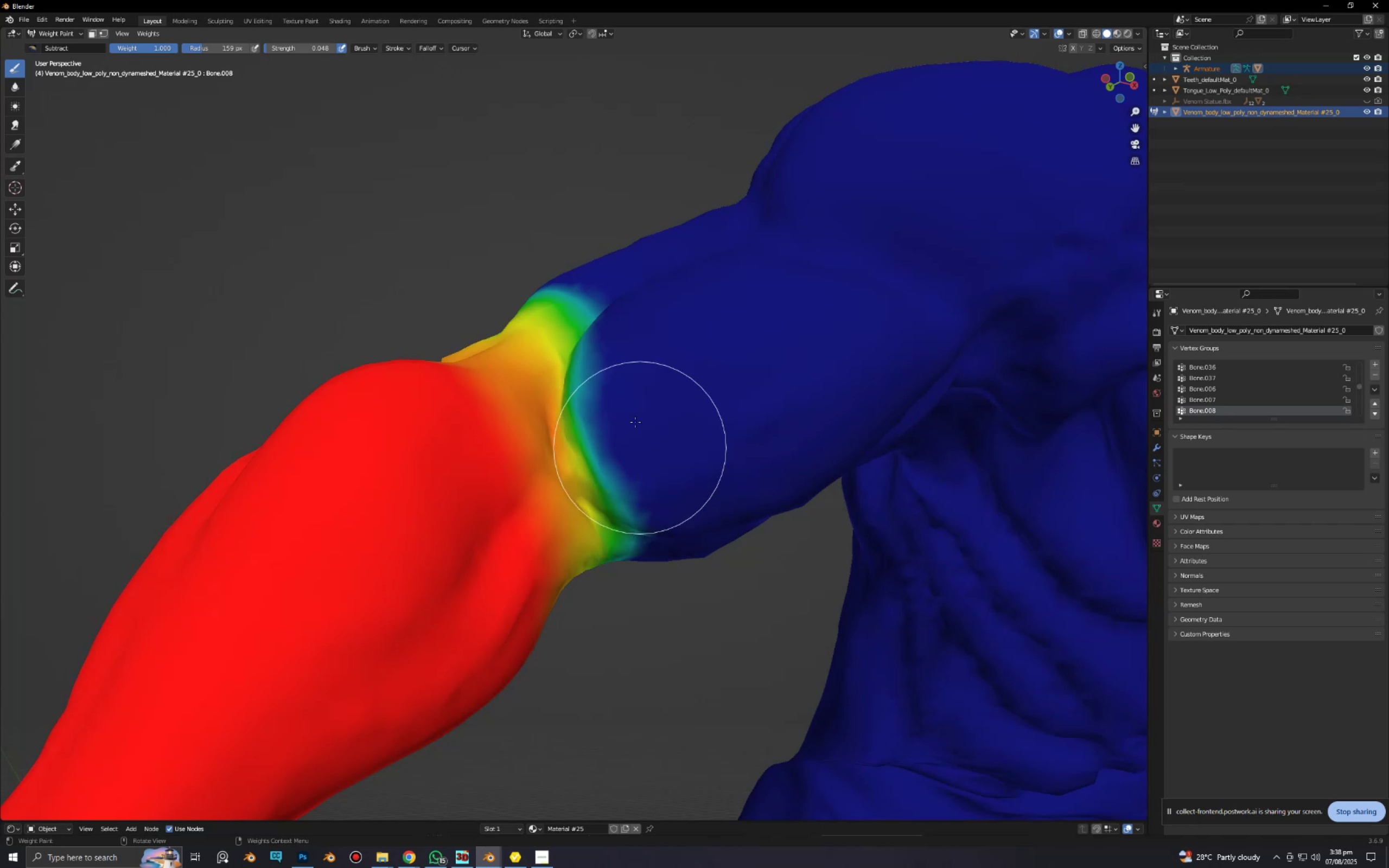 
left_click_drag(start_coordinate=[630, 397], to_coordinate=[615, 501])
 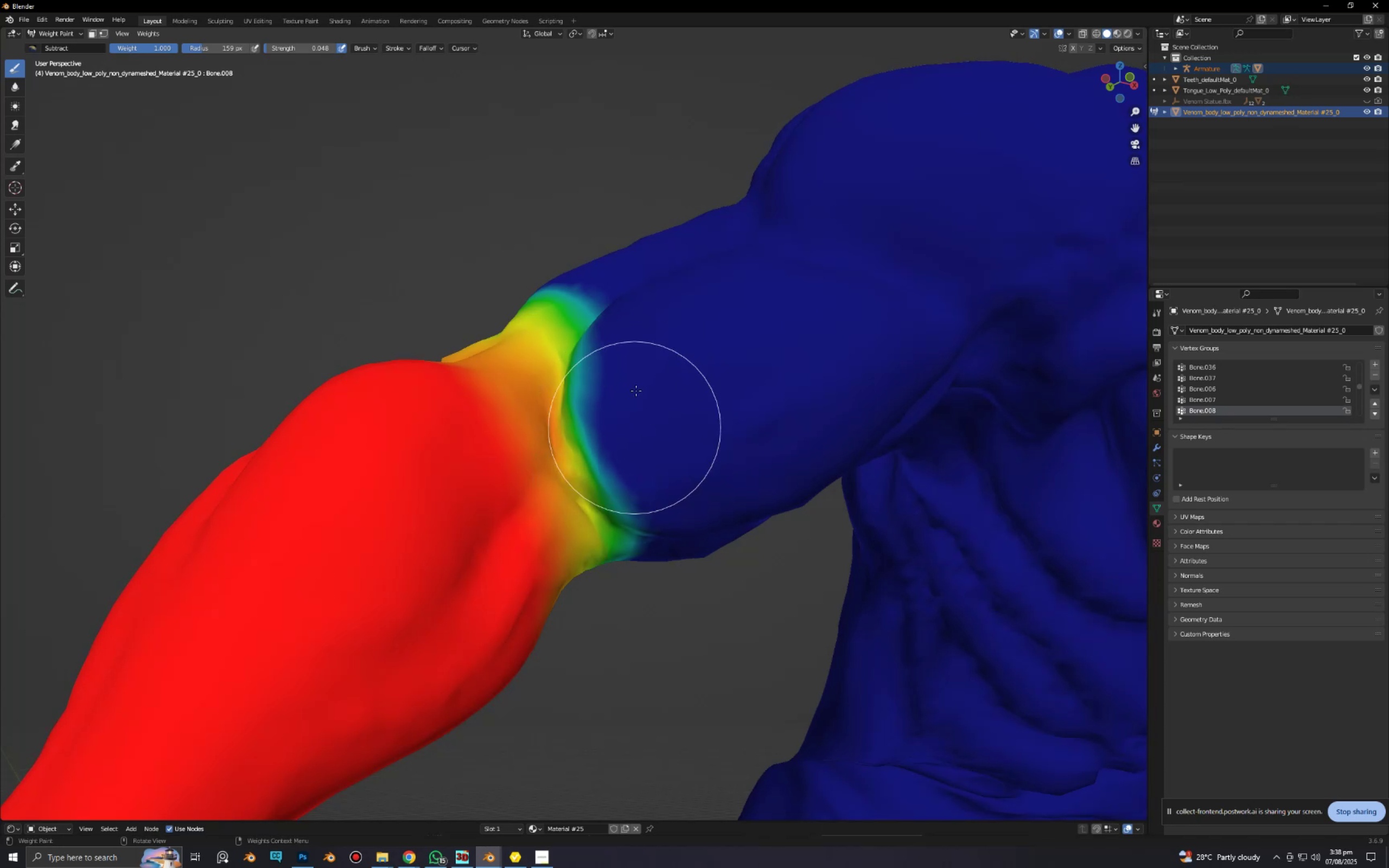 
left_click_drag(start_coordinate=[634, 366], to_coordinate=[614, 473])
 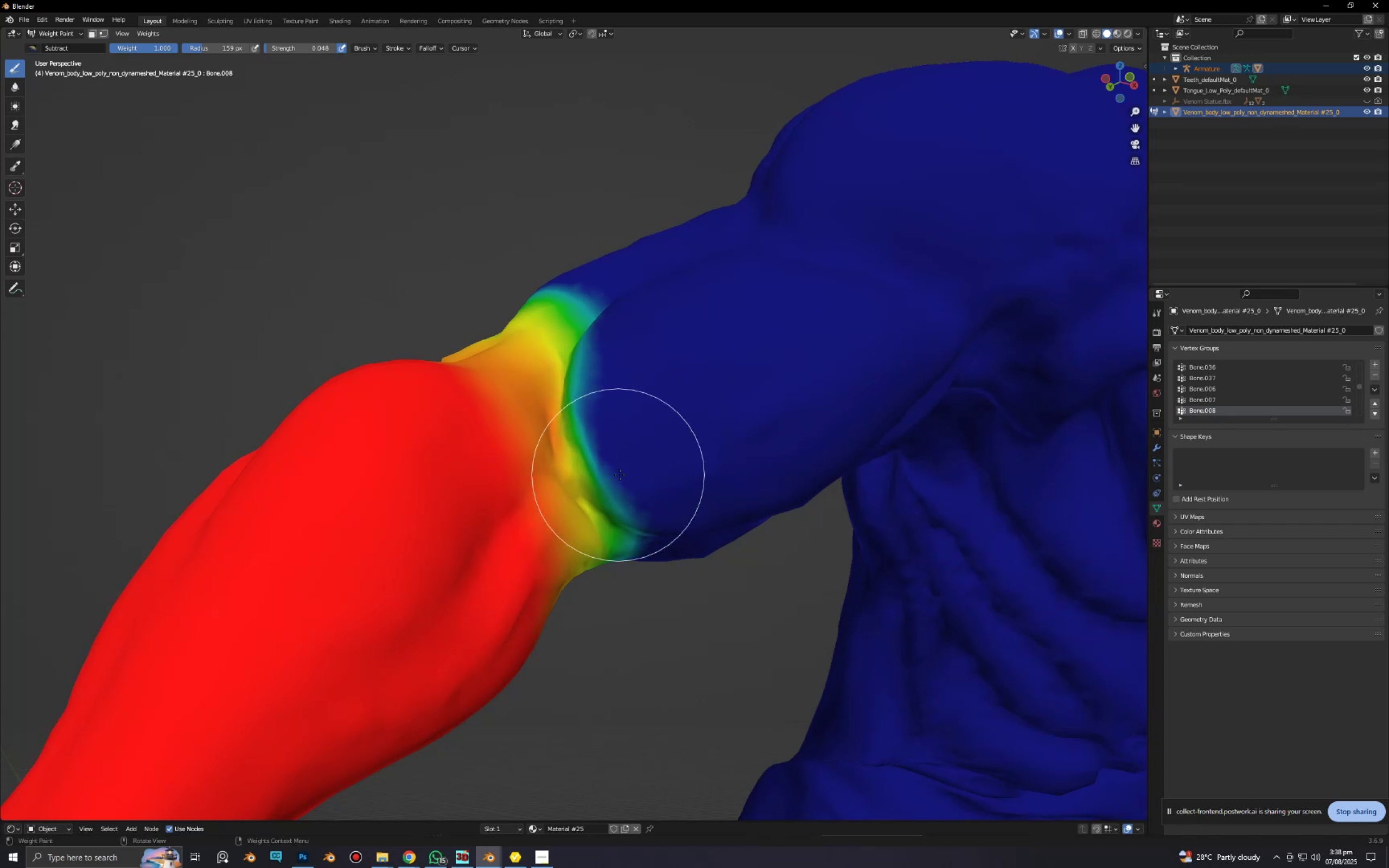 
scroll: coordinate [630, 471], scroll_direction: up, amount: 2.0
 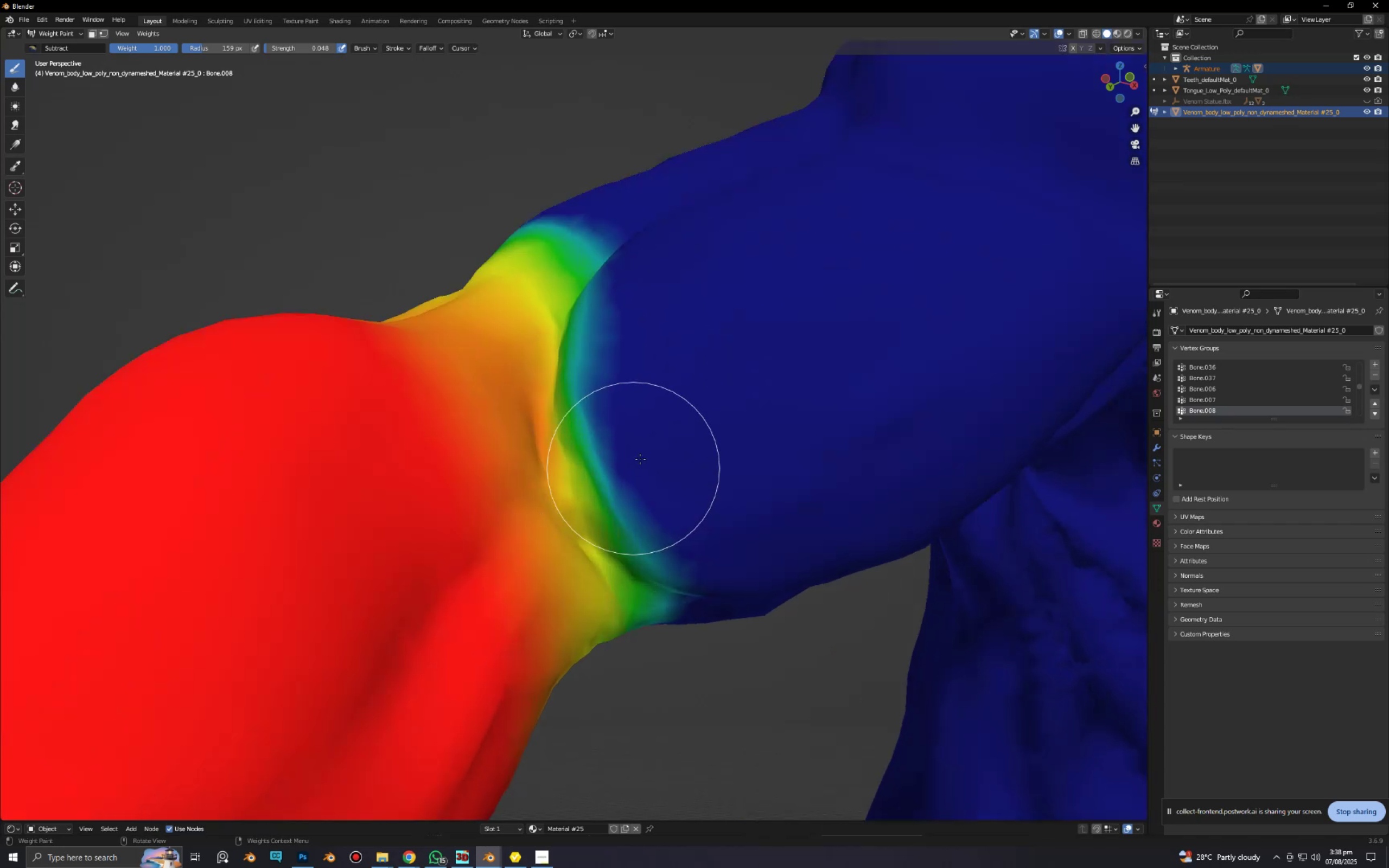 
hold_key(key=ShiftLeft, duration=0.42)
 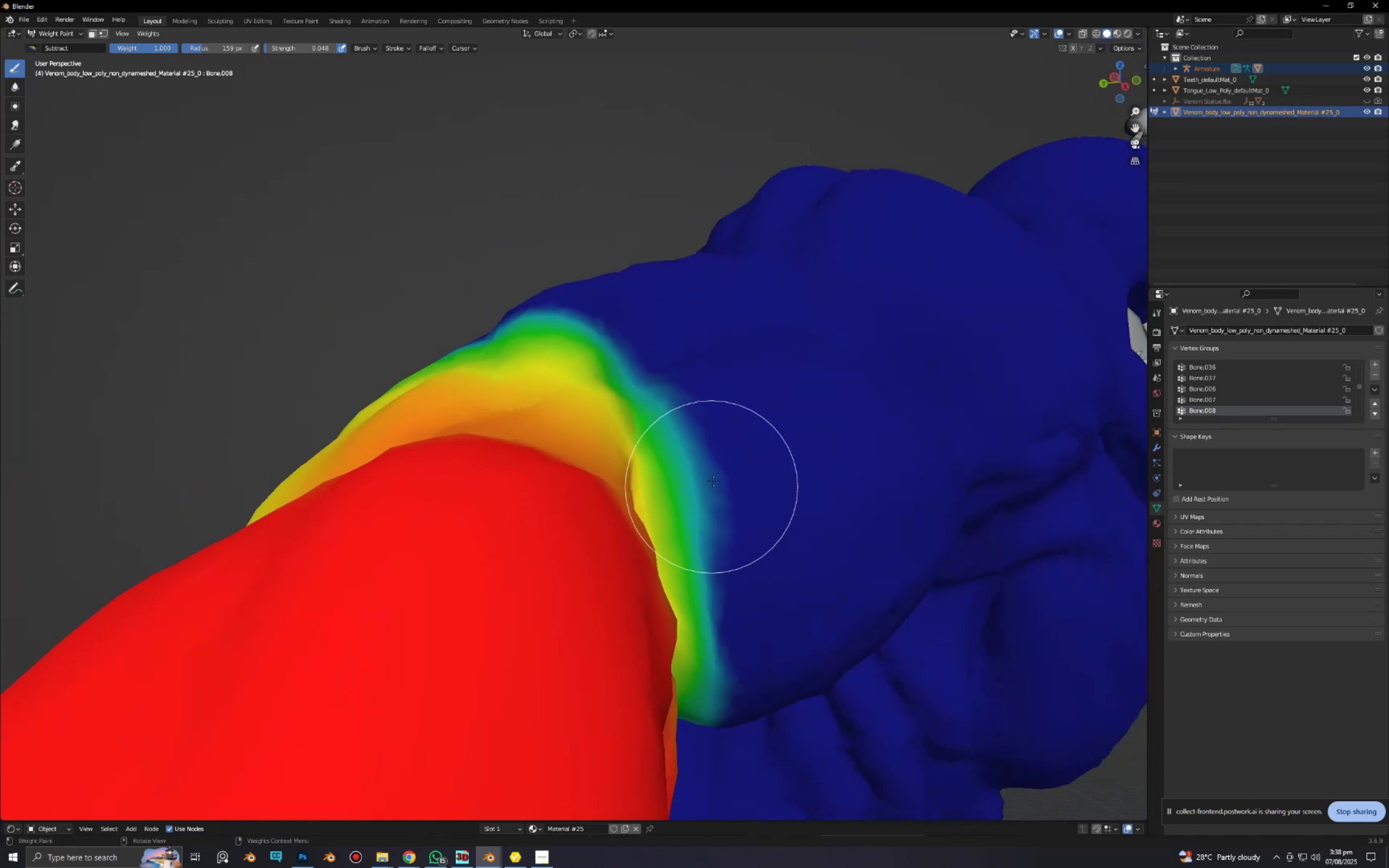 
left_click_drag(start_coordinate=[715, 436], to_coordinate=[693, 464])
 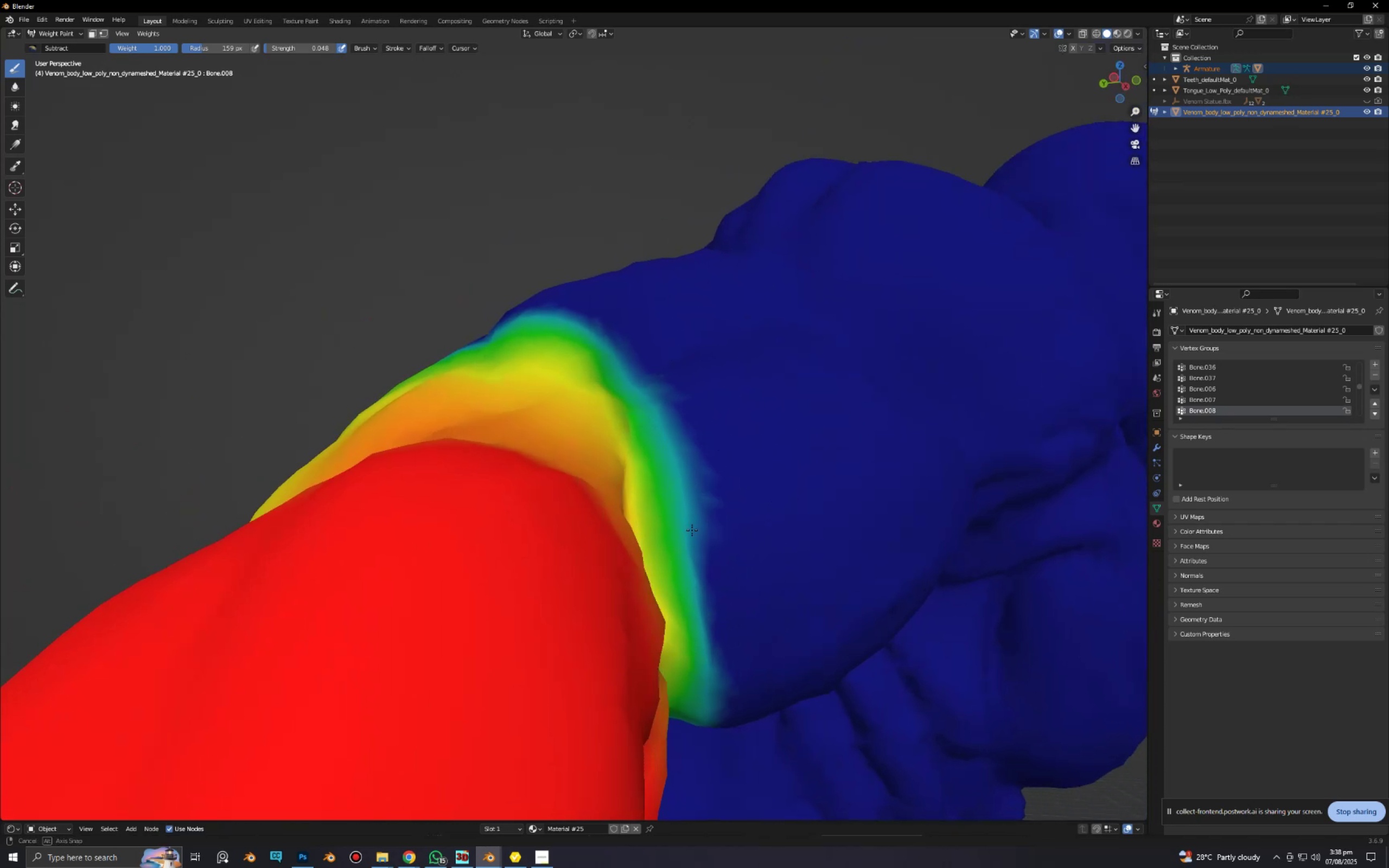 
key(Shift+F)
 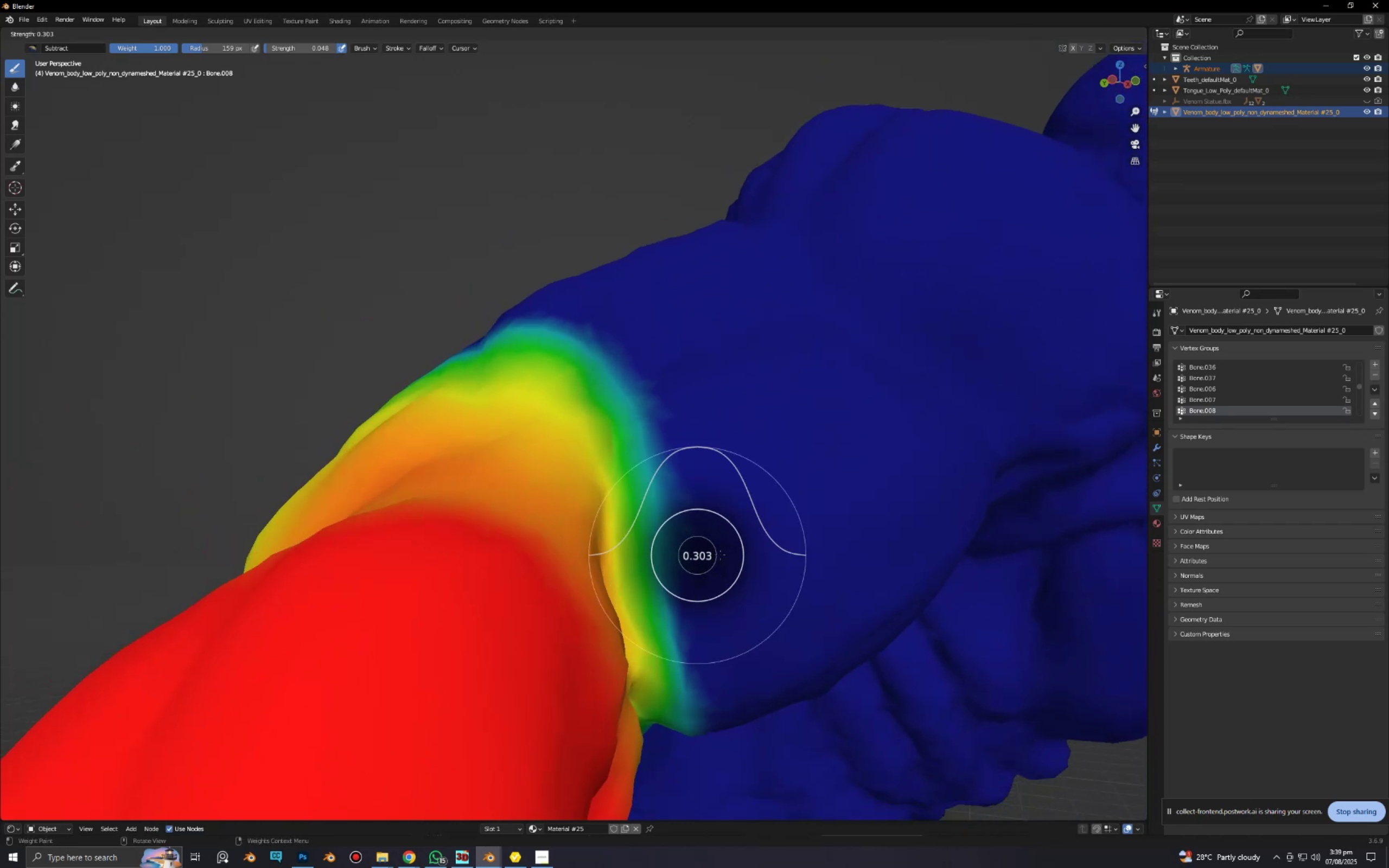 
left_click([720, 555])
 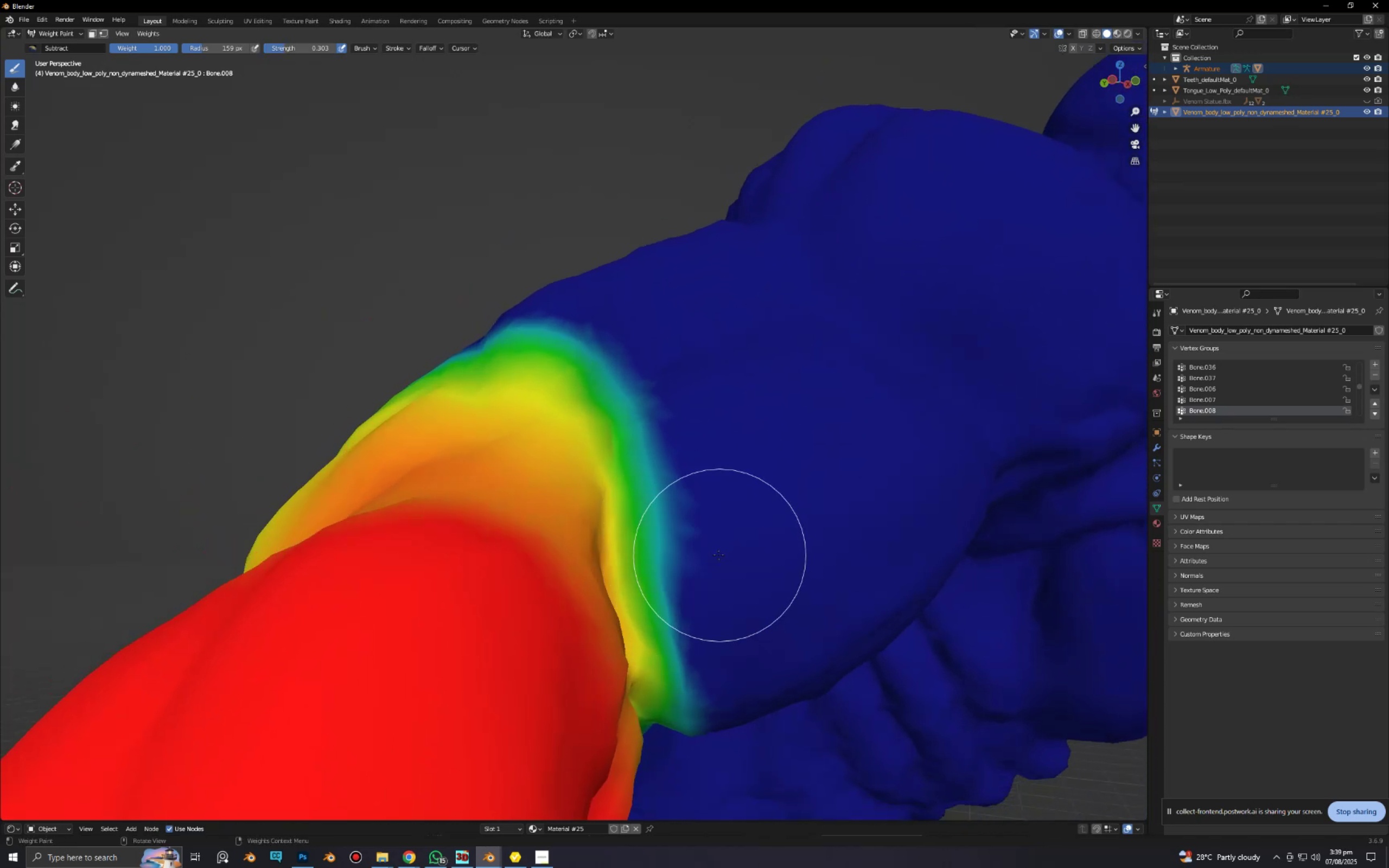 
key(F)
 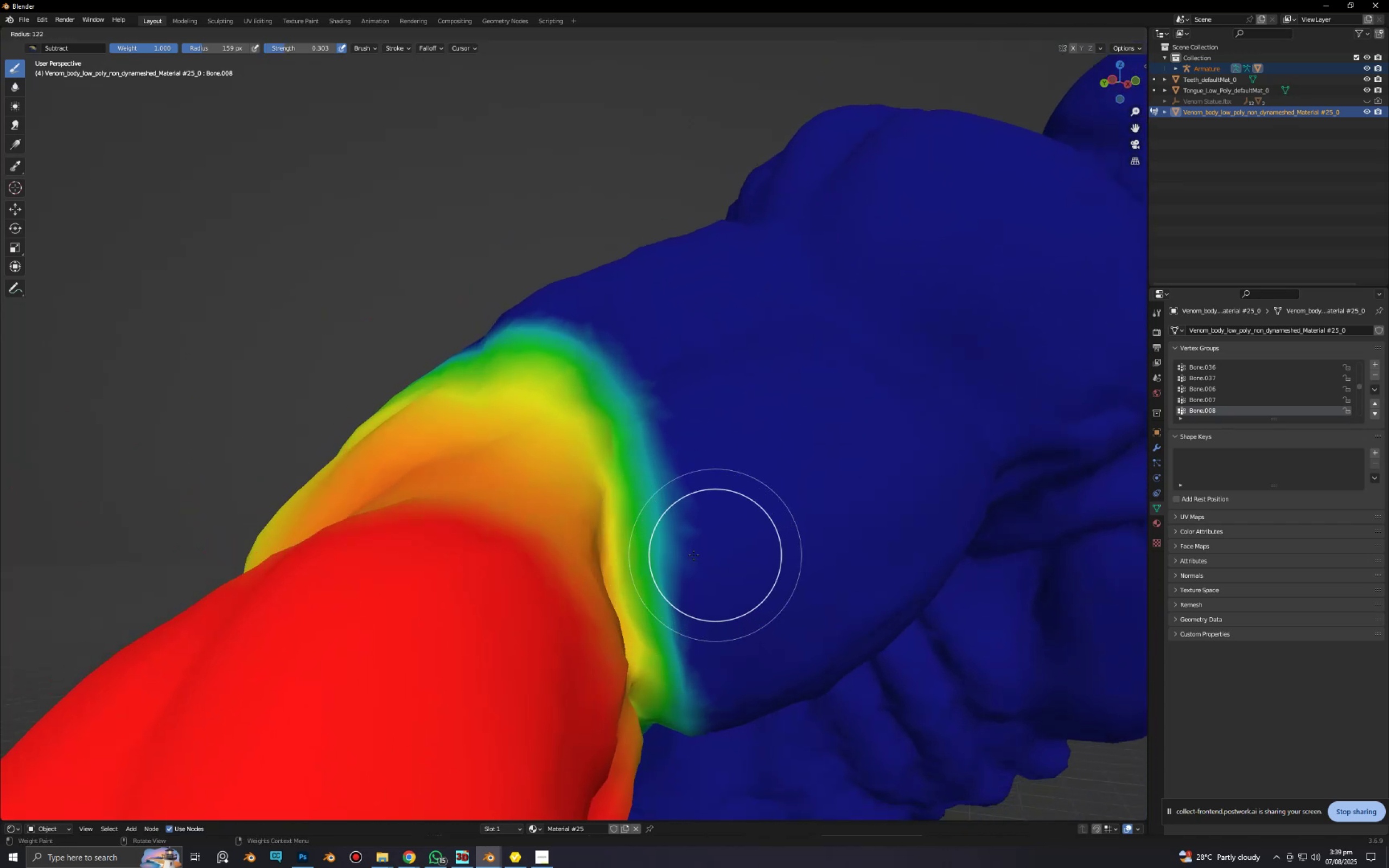 
left_click([686, 554])
 